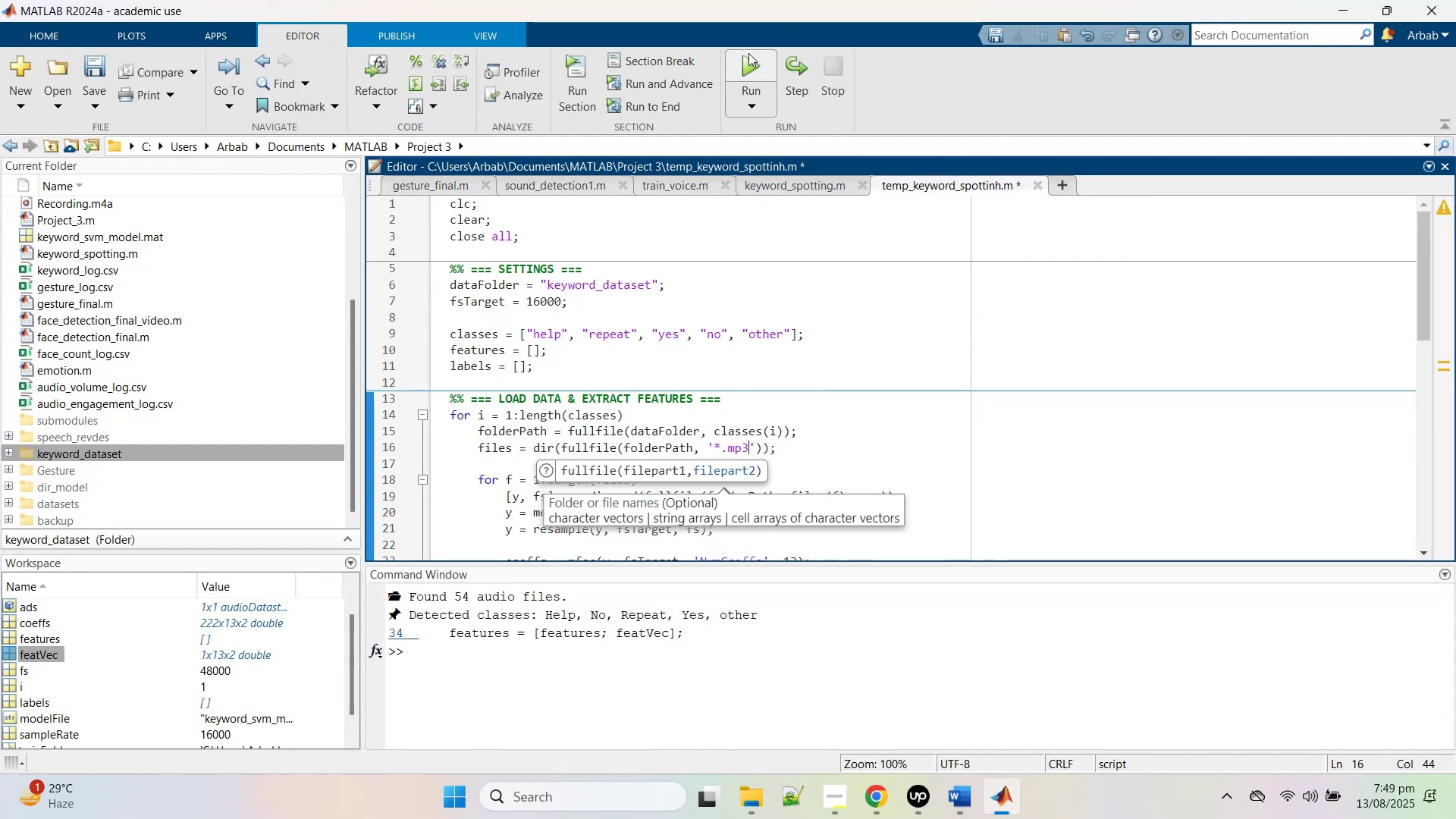 
left_click([746, 53])
 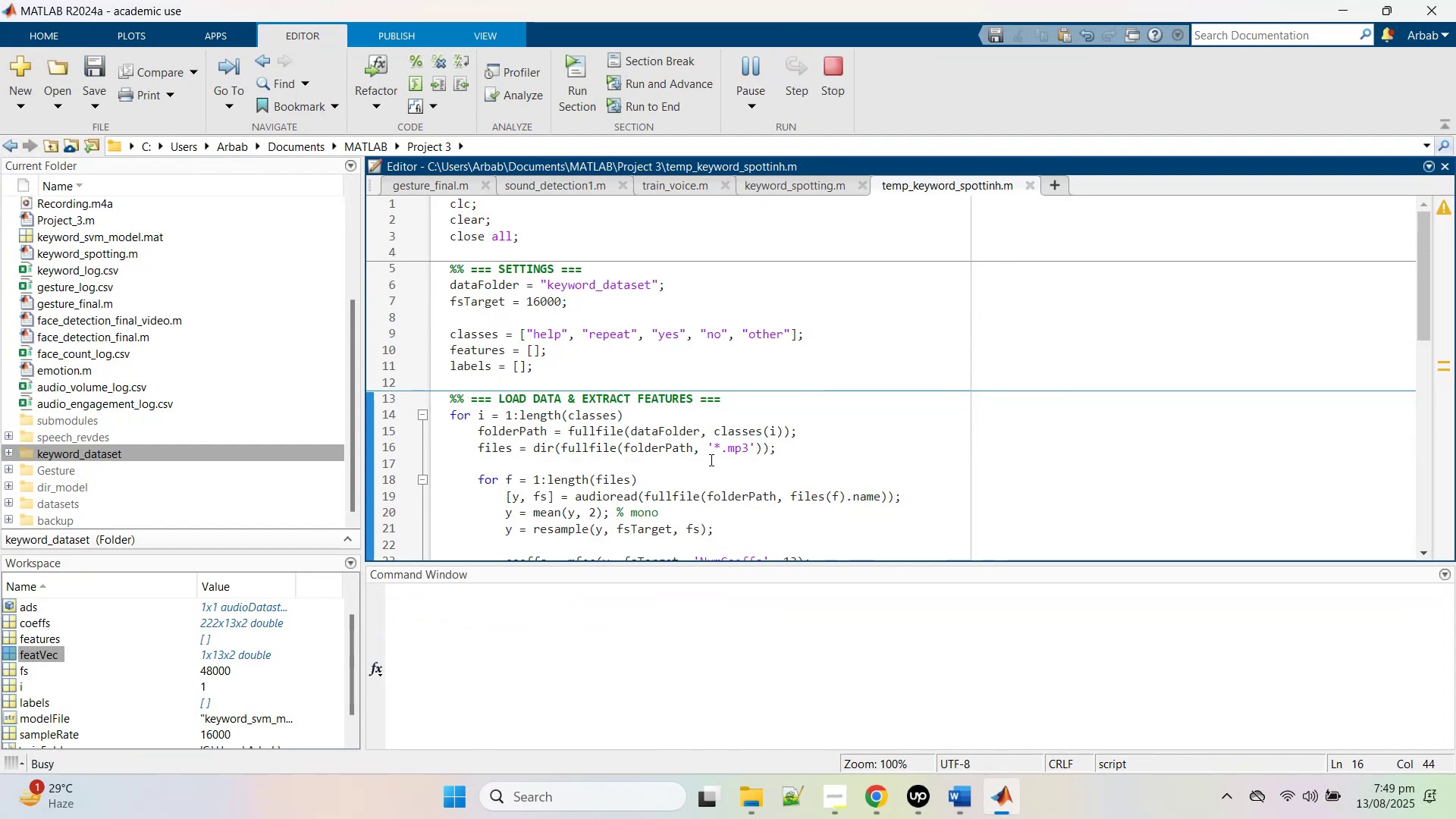 
left_click([686, 450])
 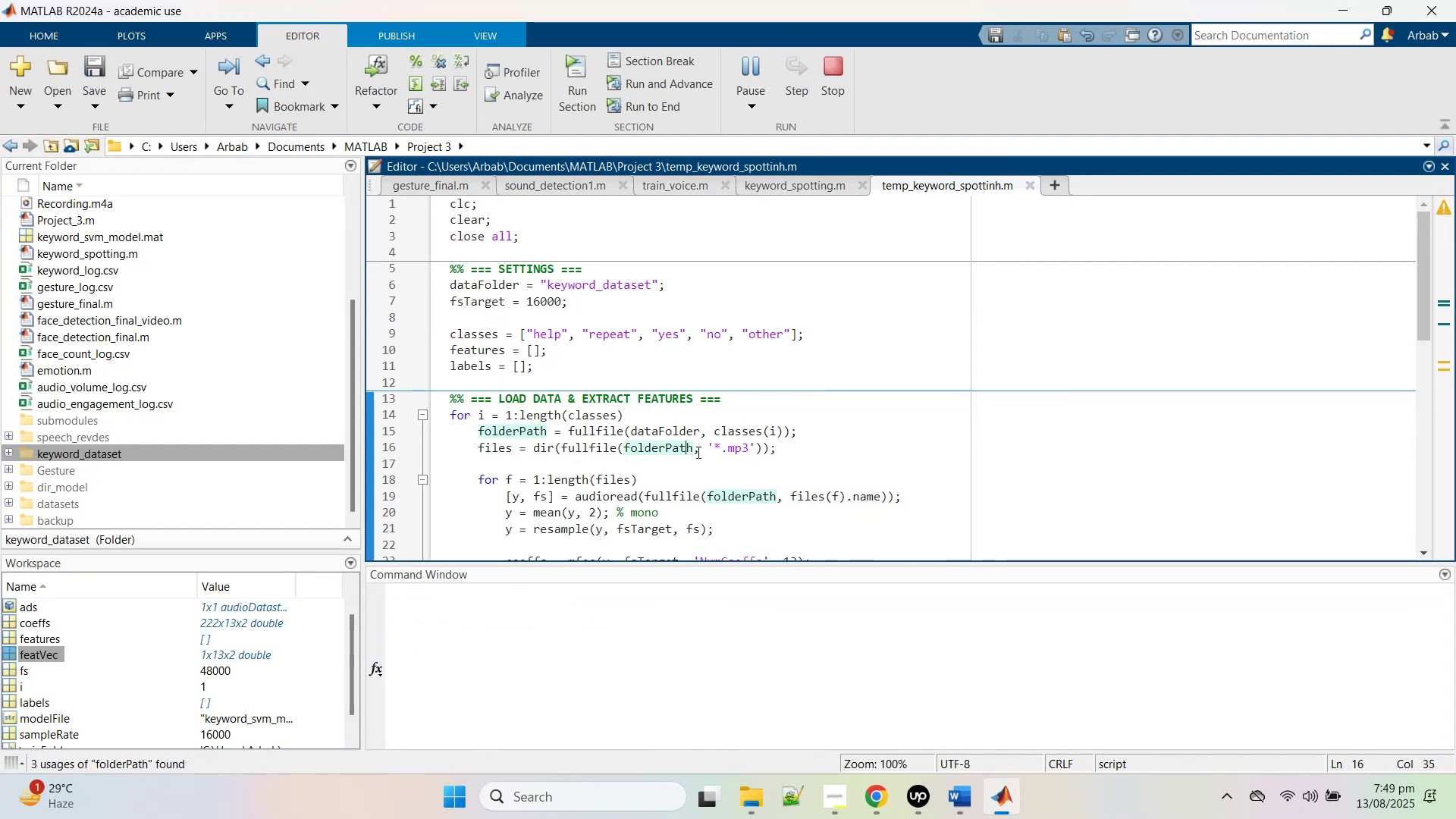 
scroll: coordinate [702, 470], scroll_direction: down, amount: 3.0
 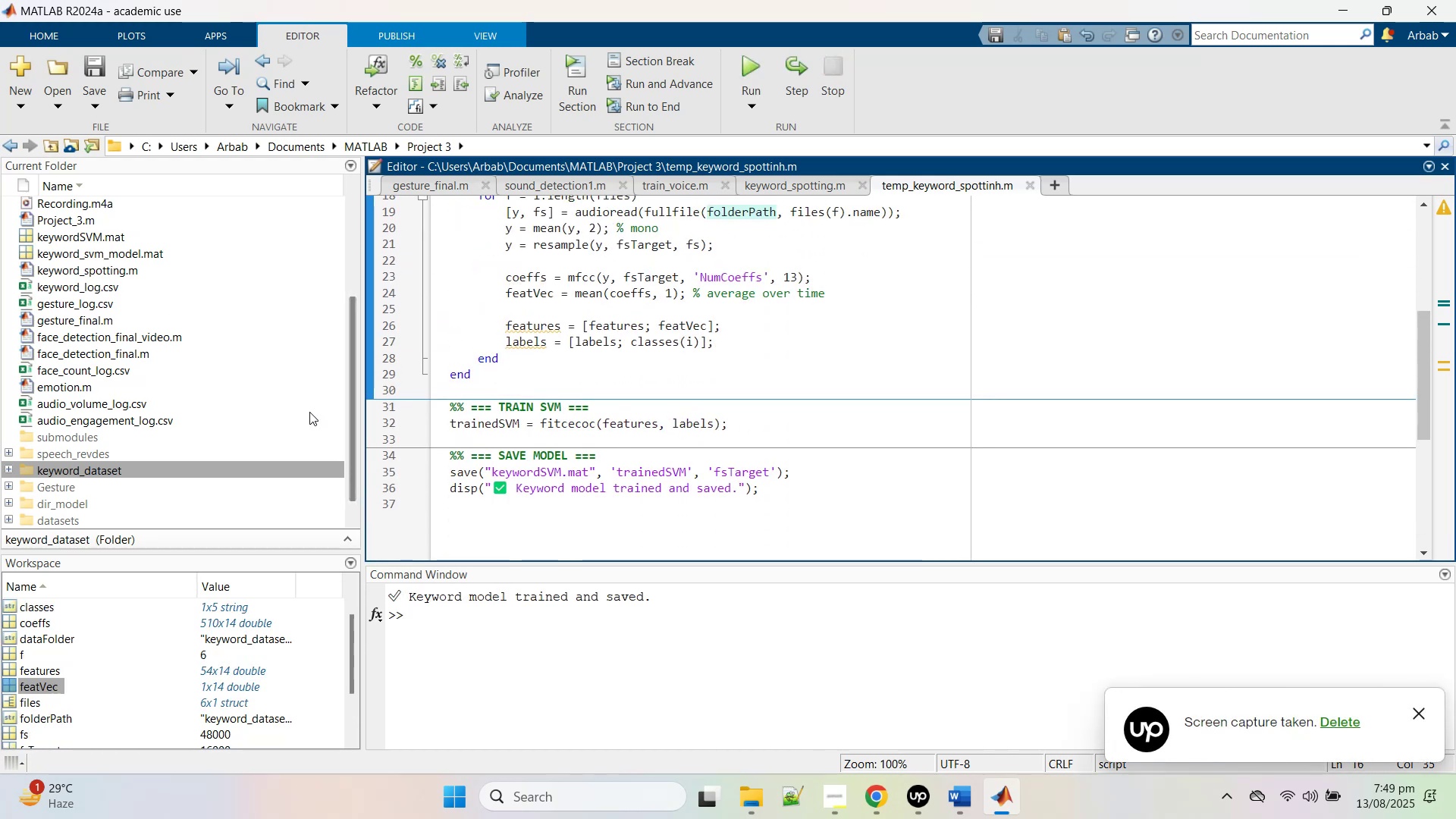 
wait(5.8)
 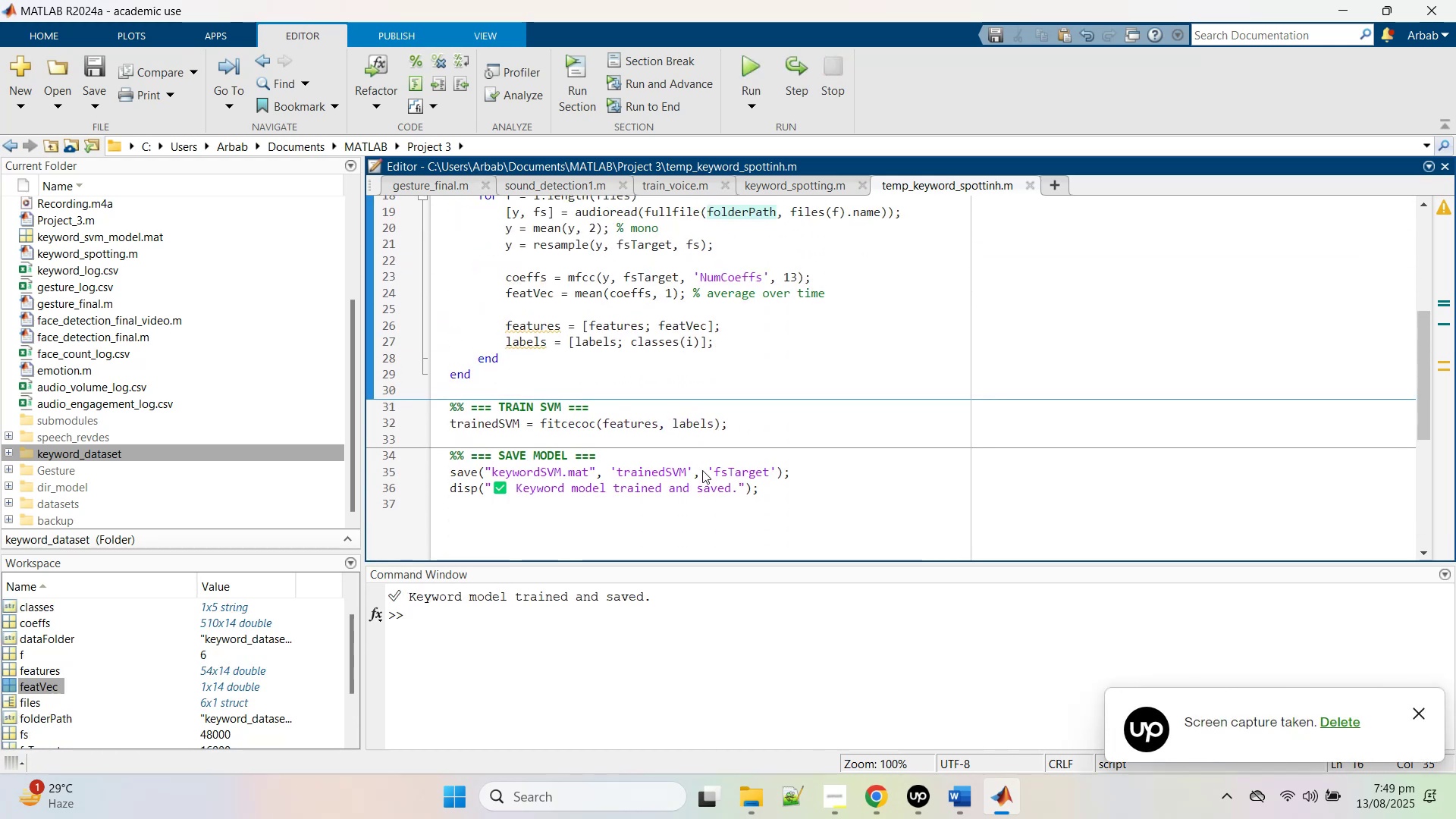 
scroll: coordinate [293, 443], scroll_direction: up, amount: 3.0
 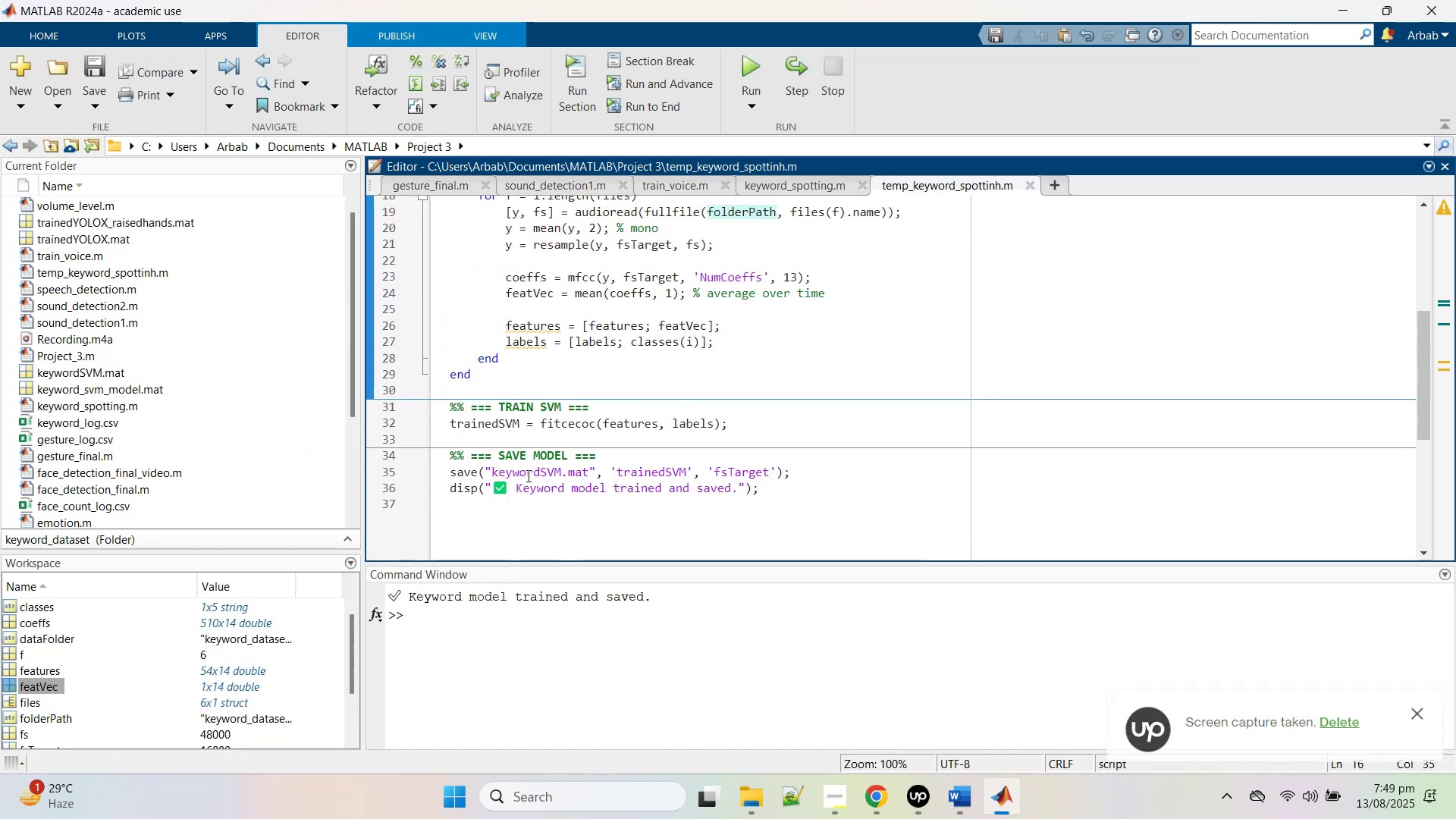 
double_click([528, 475])
 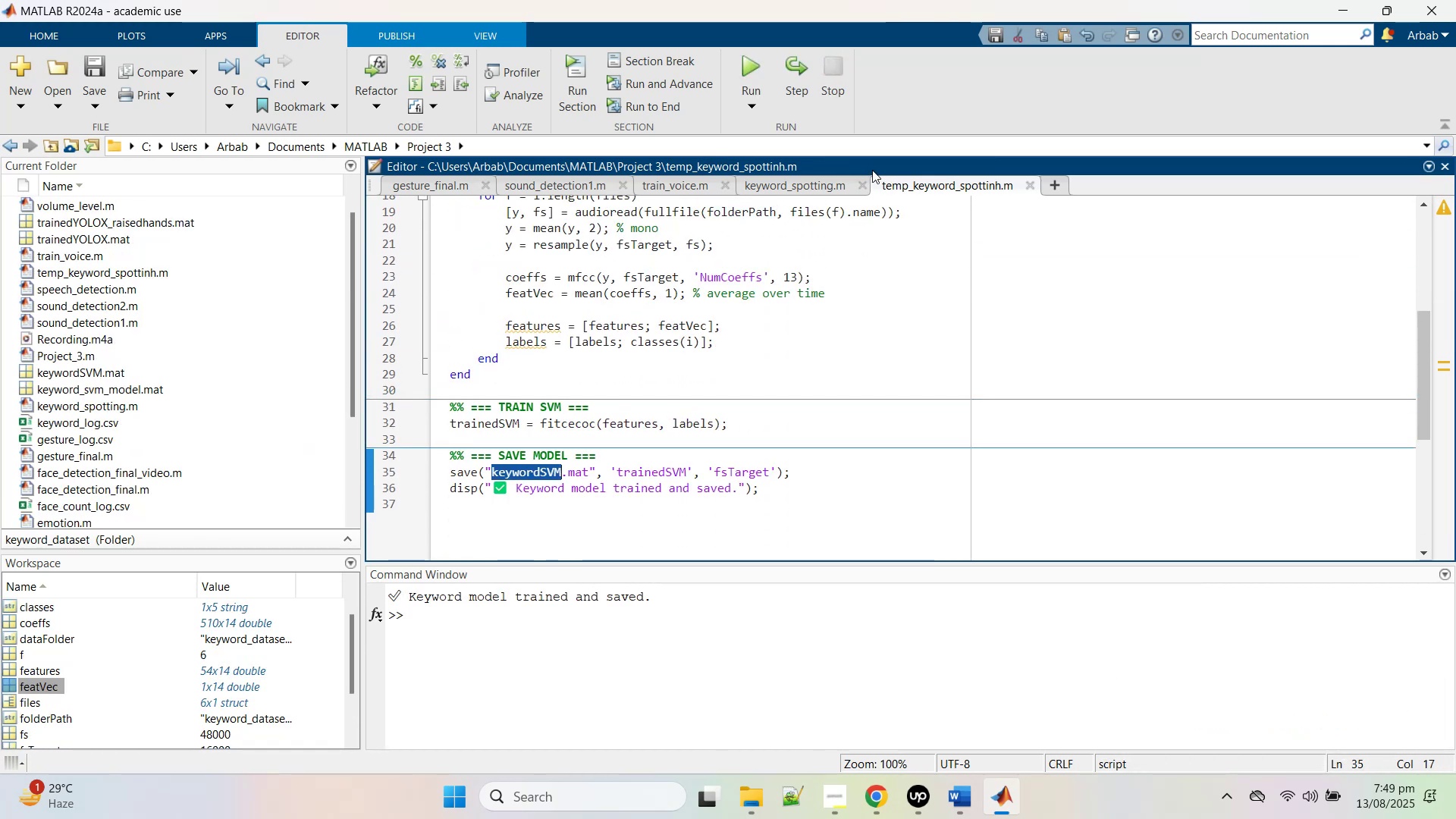 
key(Control+C)
 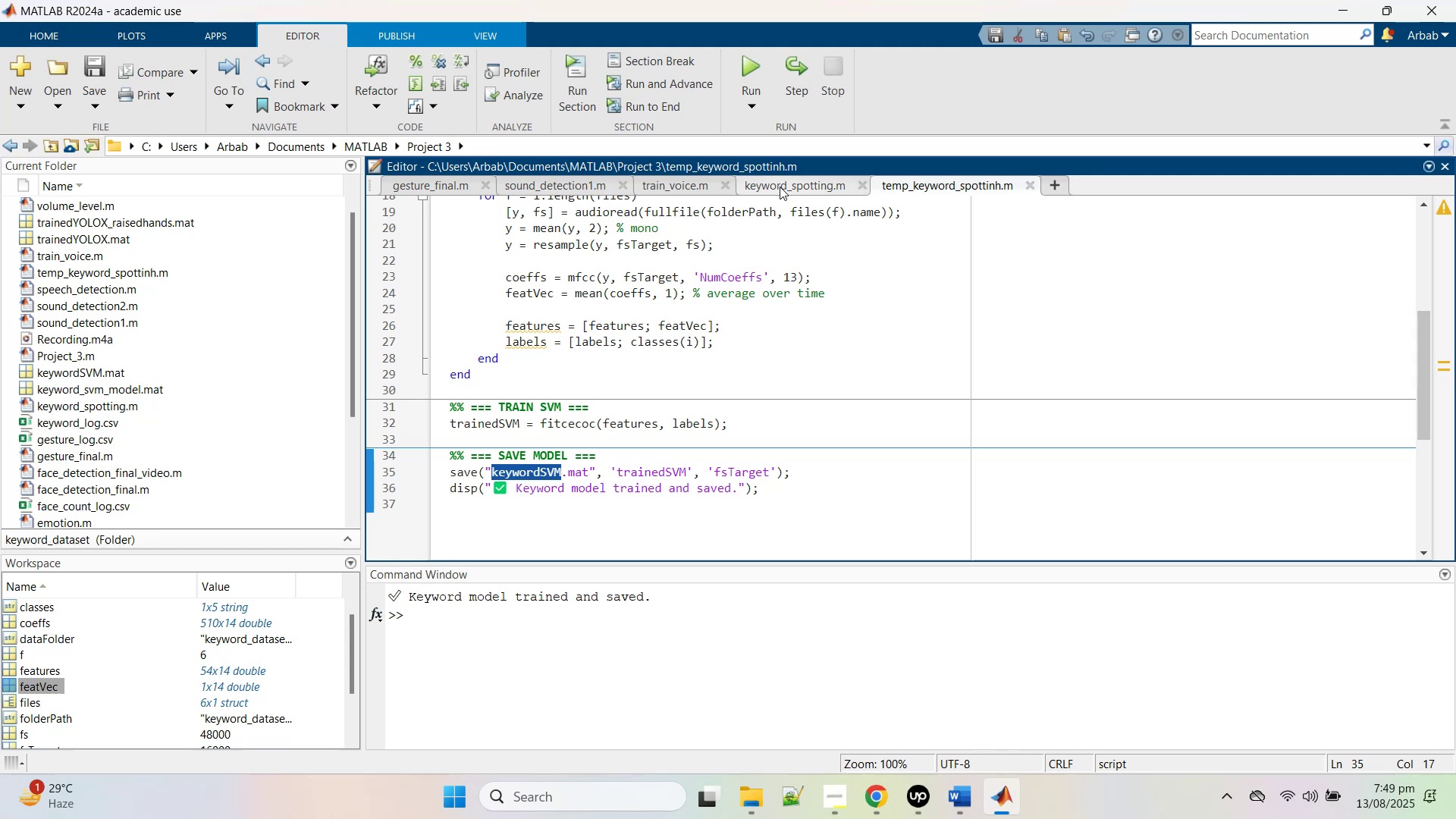 
left_click([780, 187])
 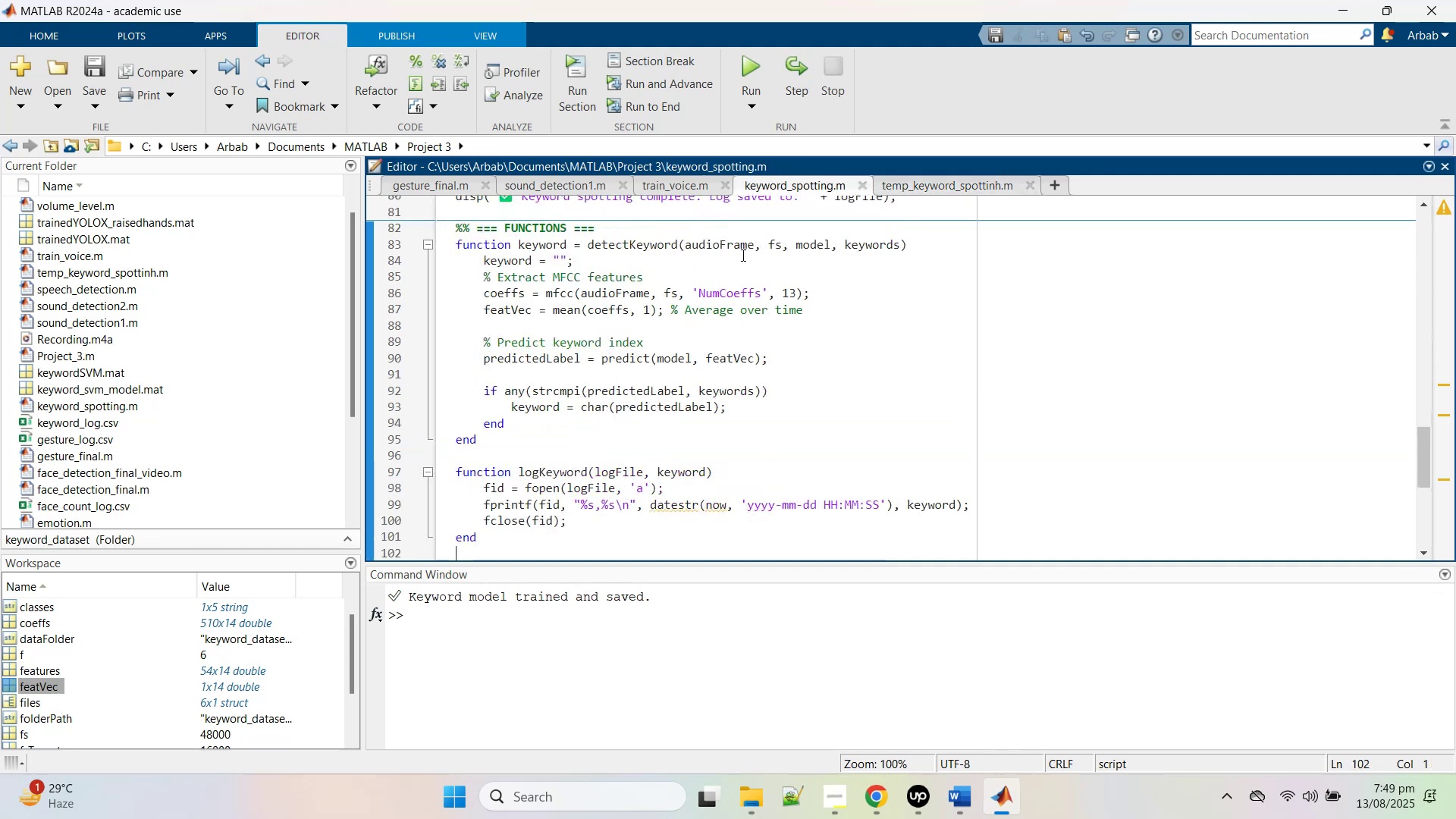 
scroll: coordinate [654, 372], scroll_direction: up, amount: 20.0
 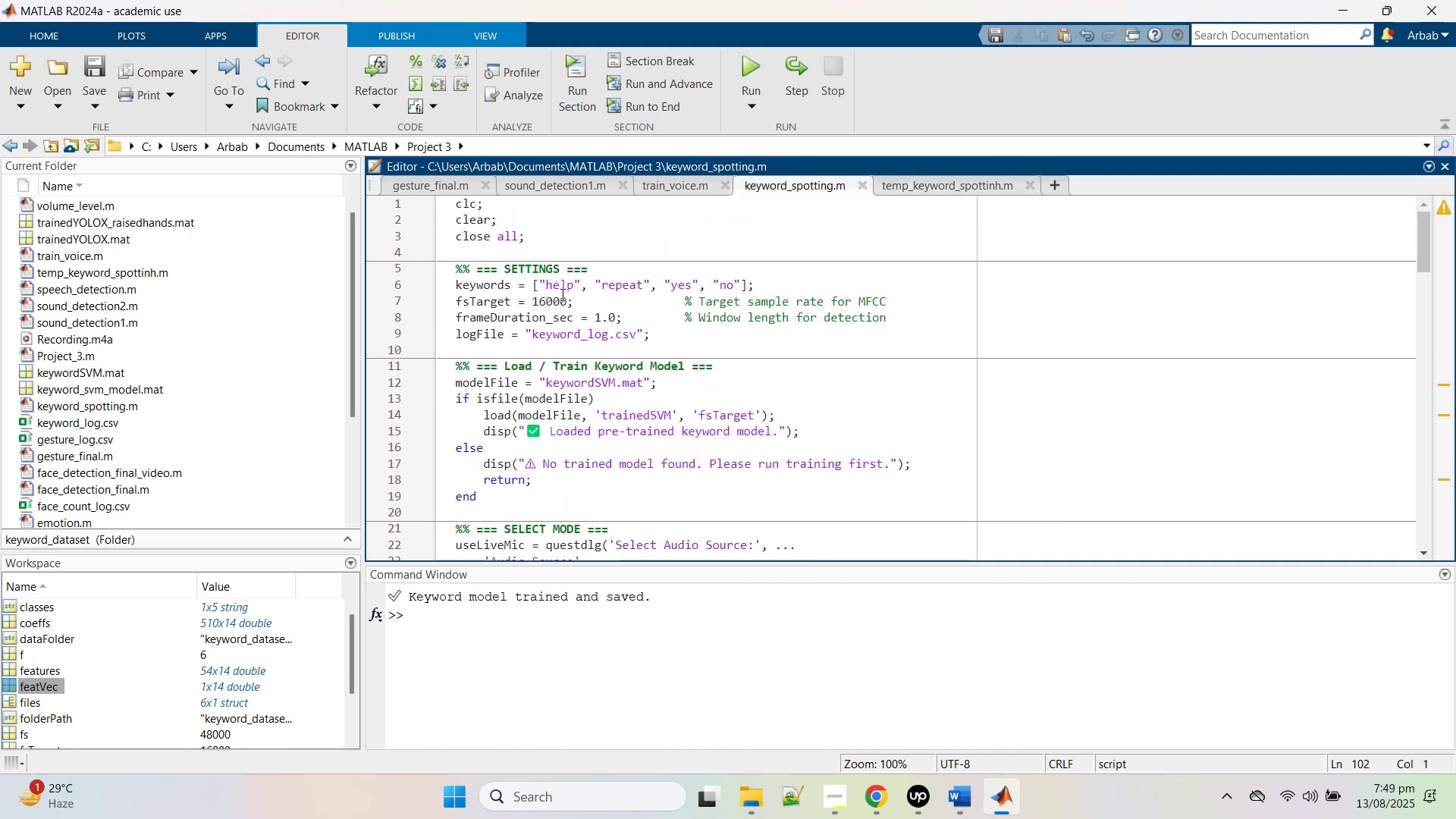 
left_click([573, 340])
 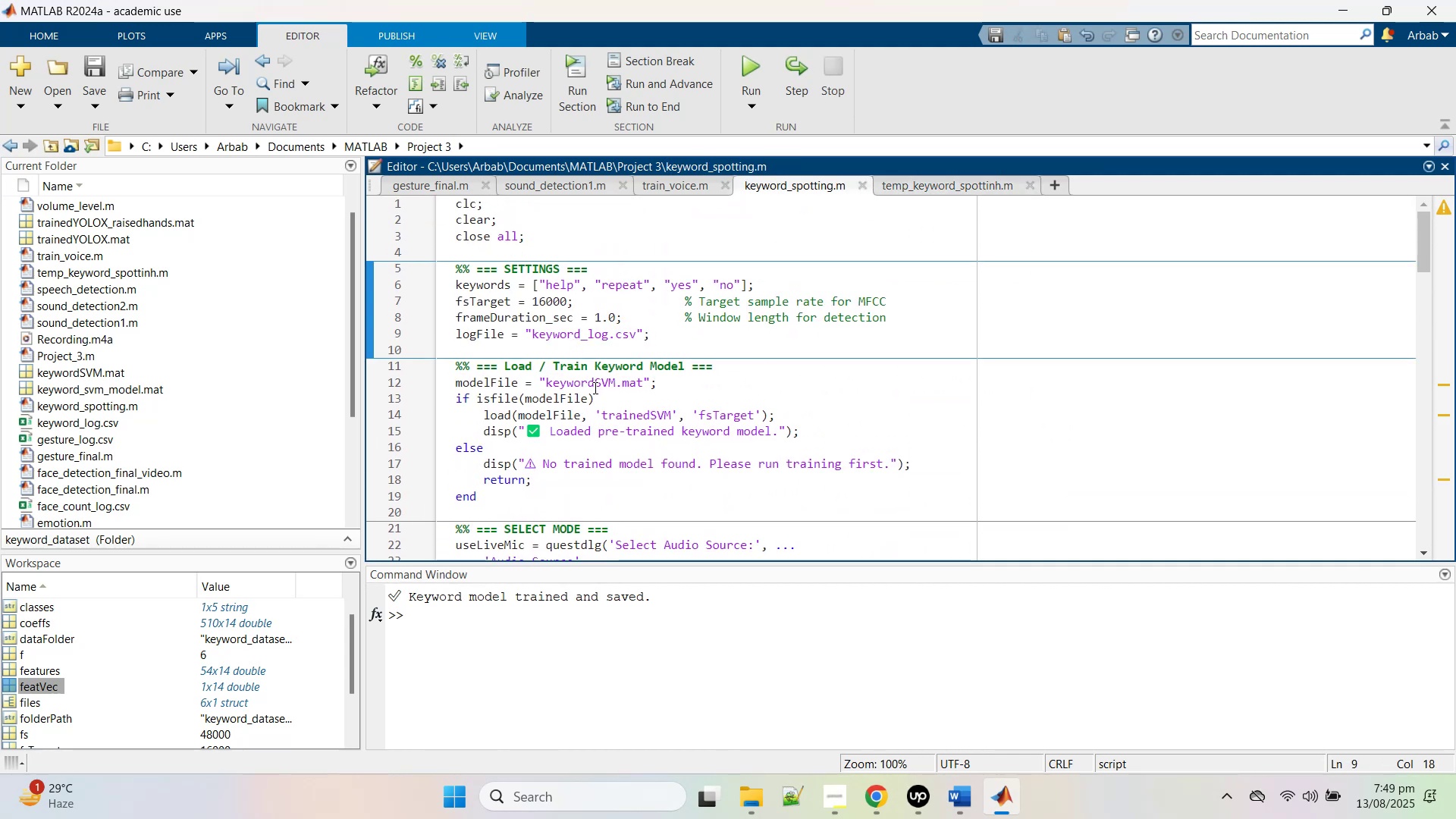 
double_click([594, 388])
 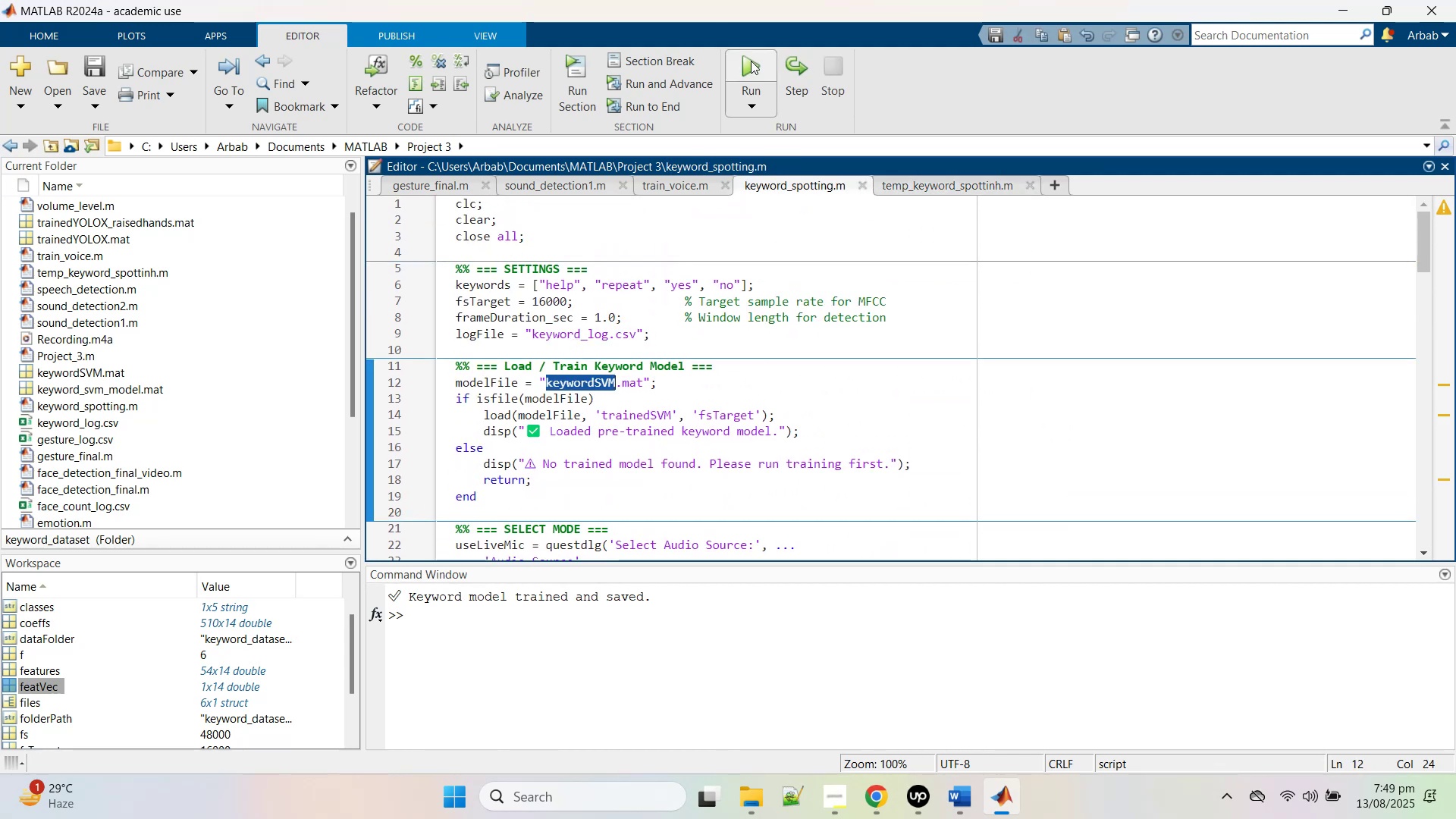 
left_click([751, 61])
 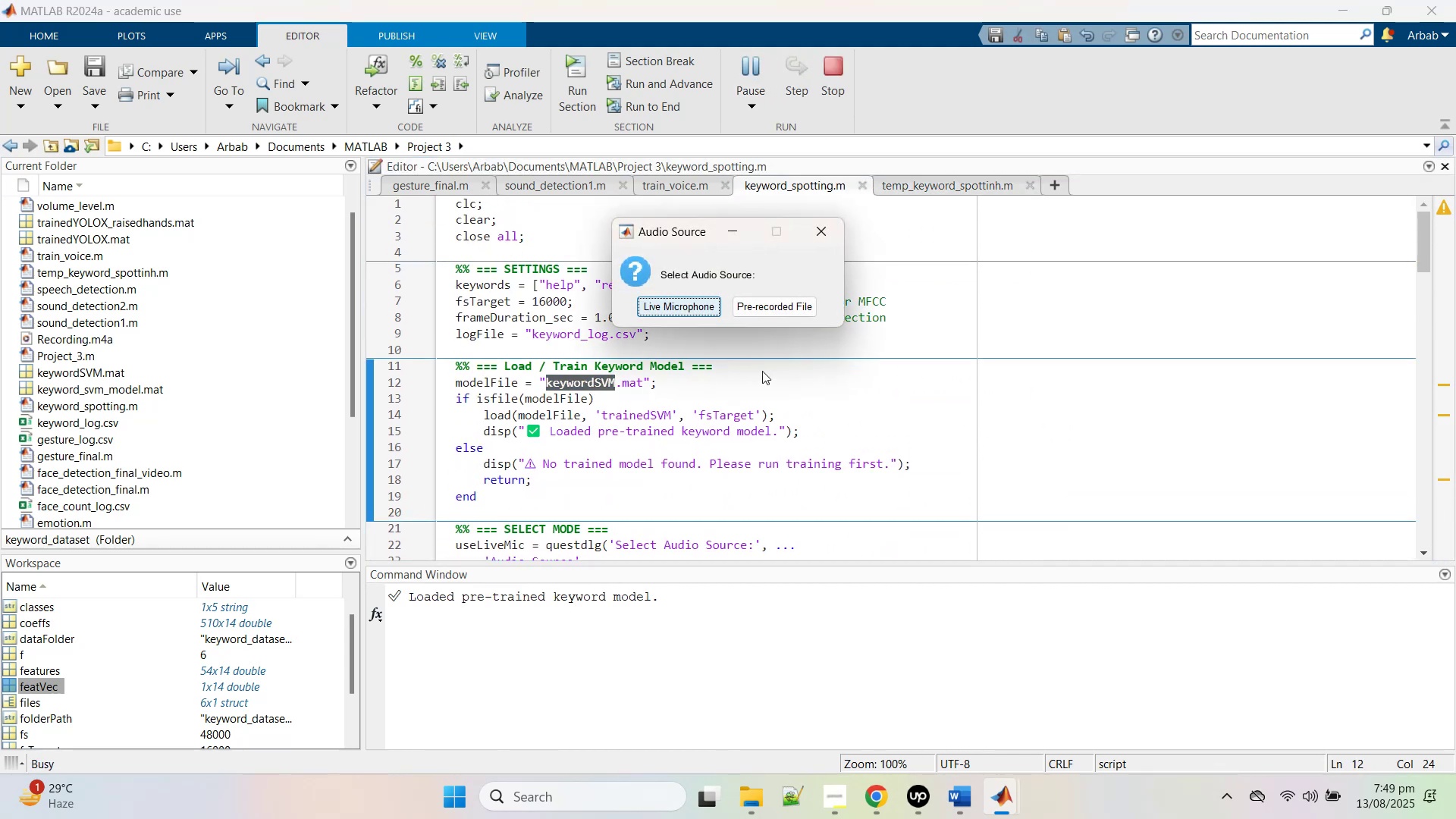 
left_click([689, 306])
 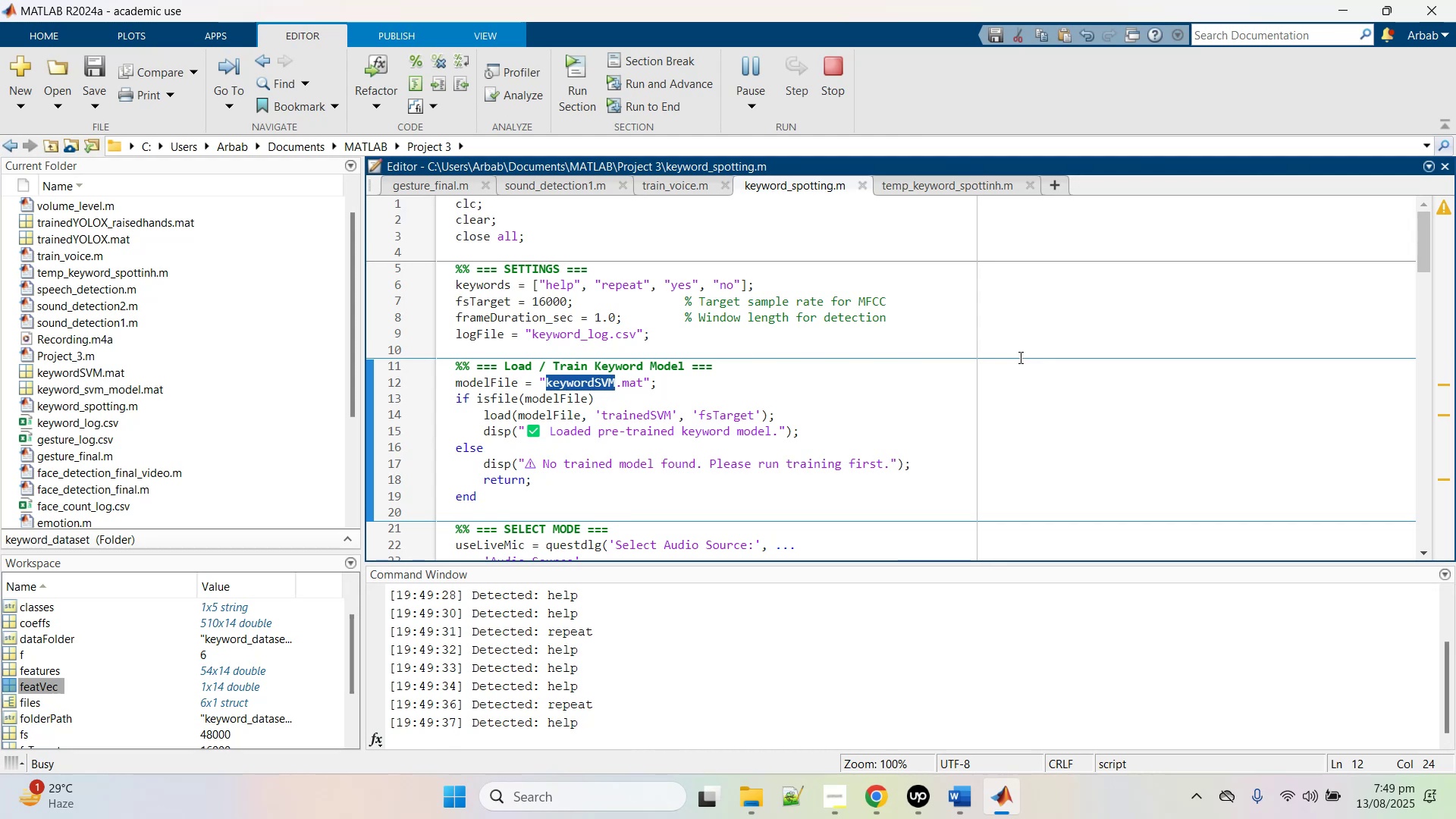 
wait(18.16)
 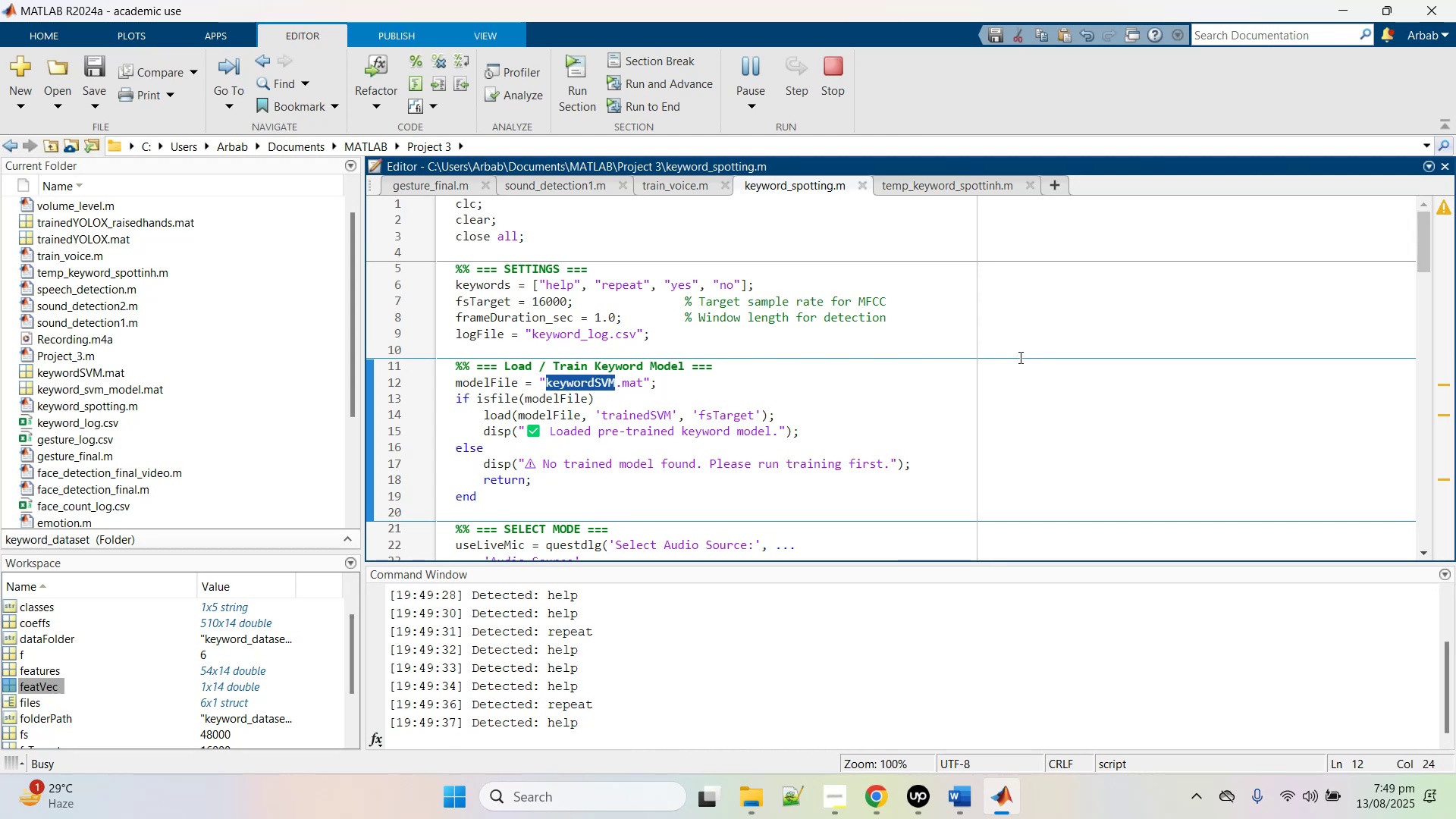 
left_click([844, 83])
 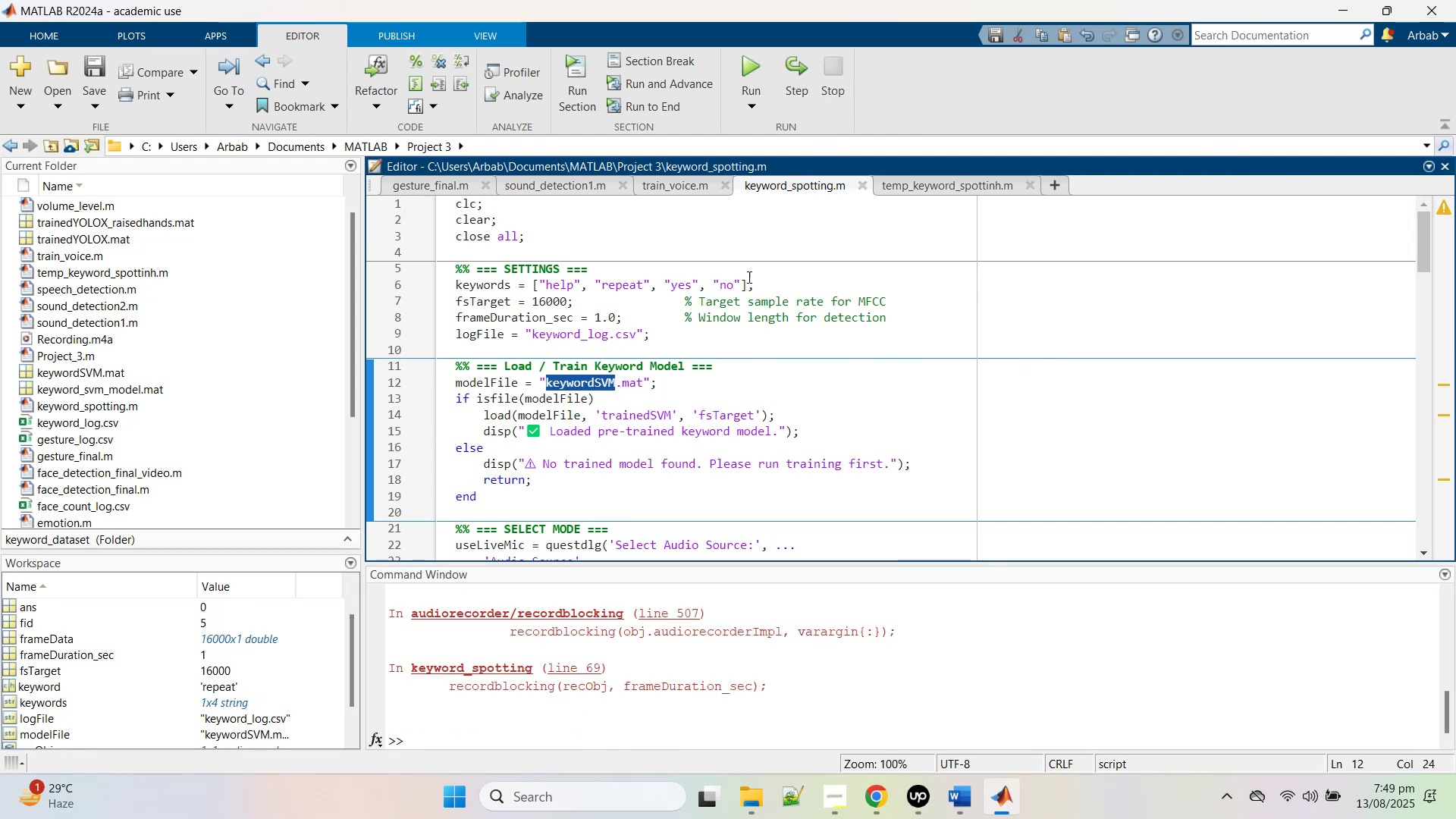 
left_click([739, 283])
 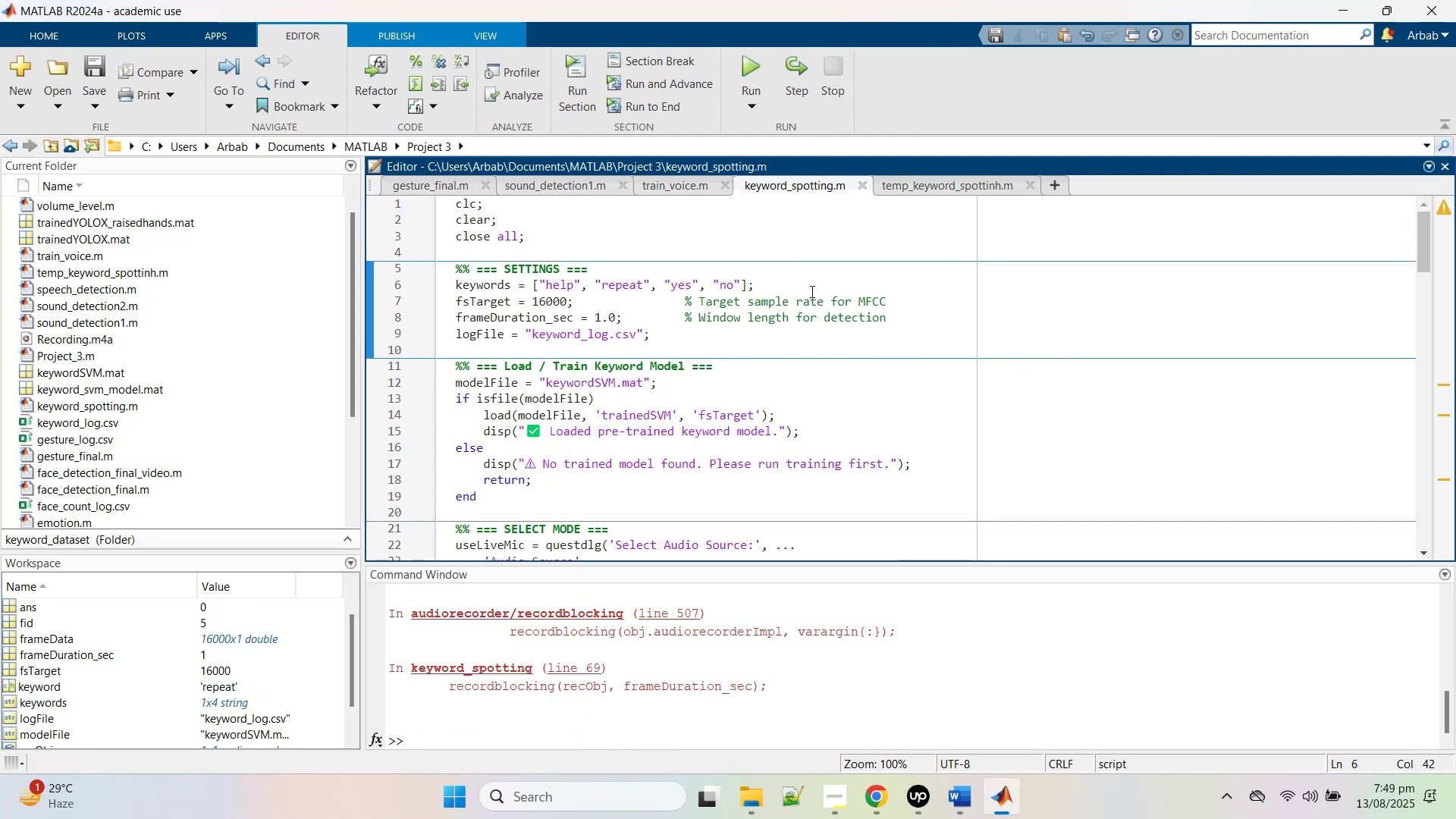 
type(, other")
 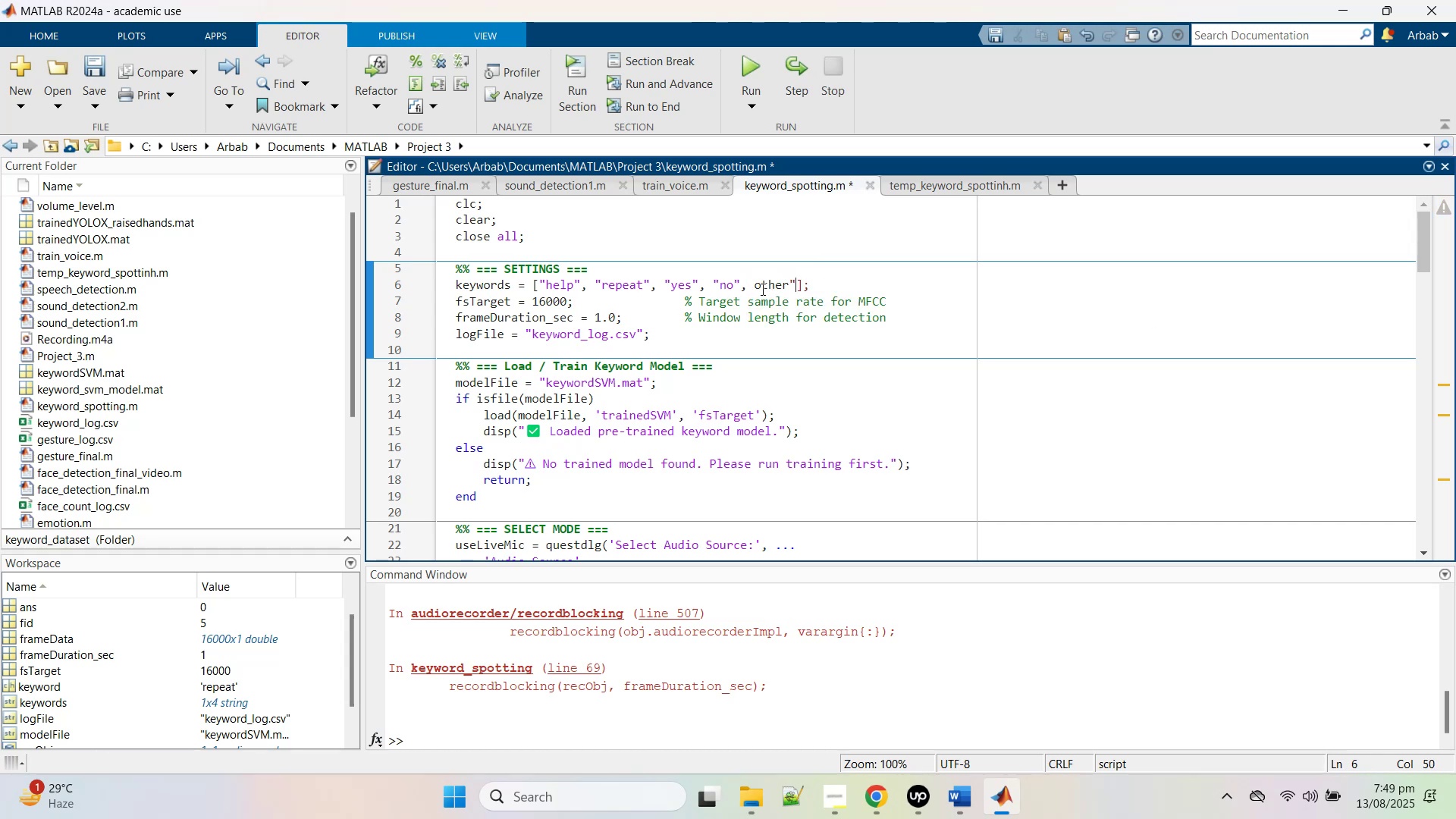 
left_click([756, 289])
 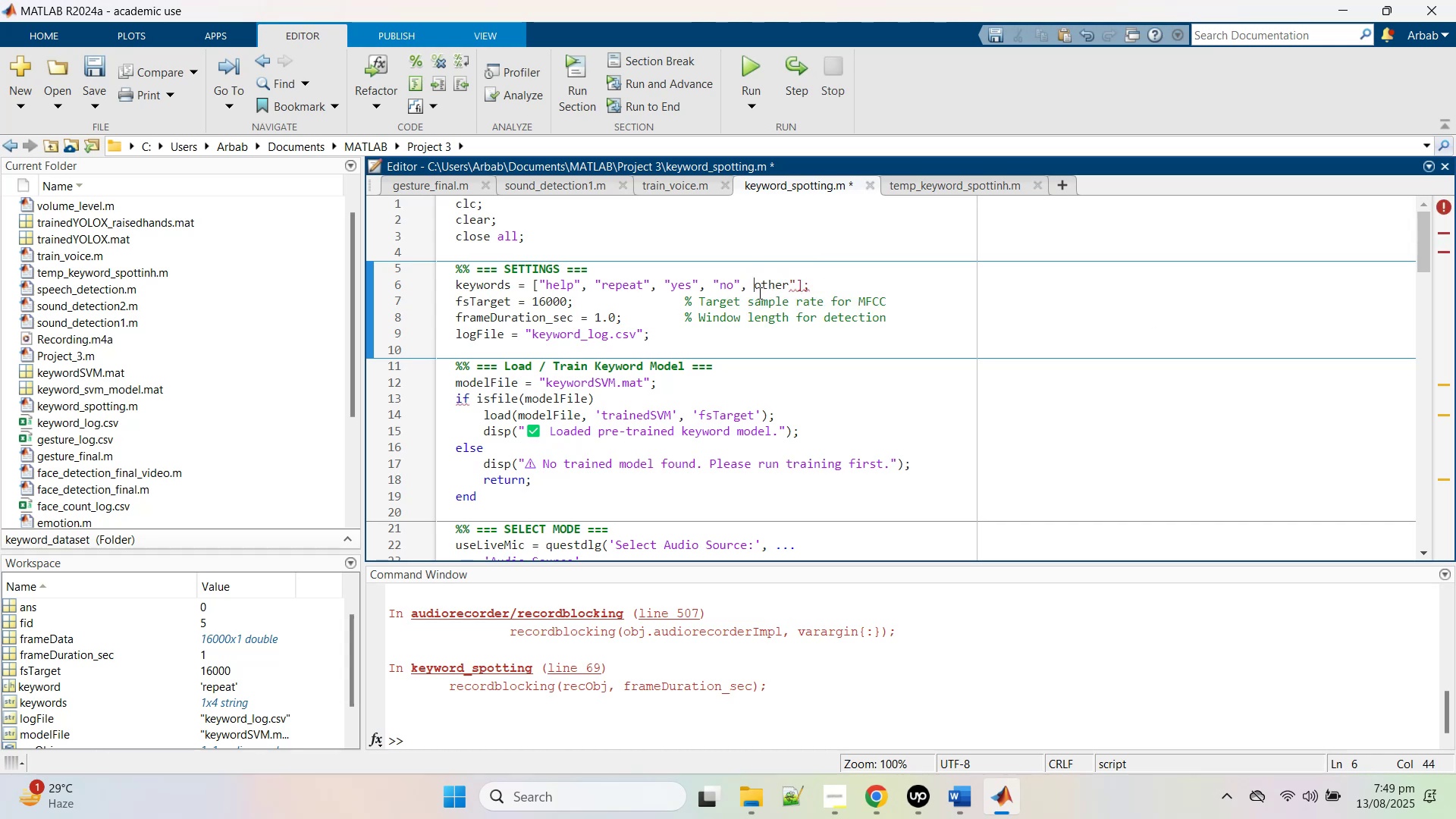 
key(Shift+Quote)
 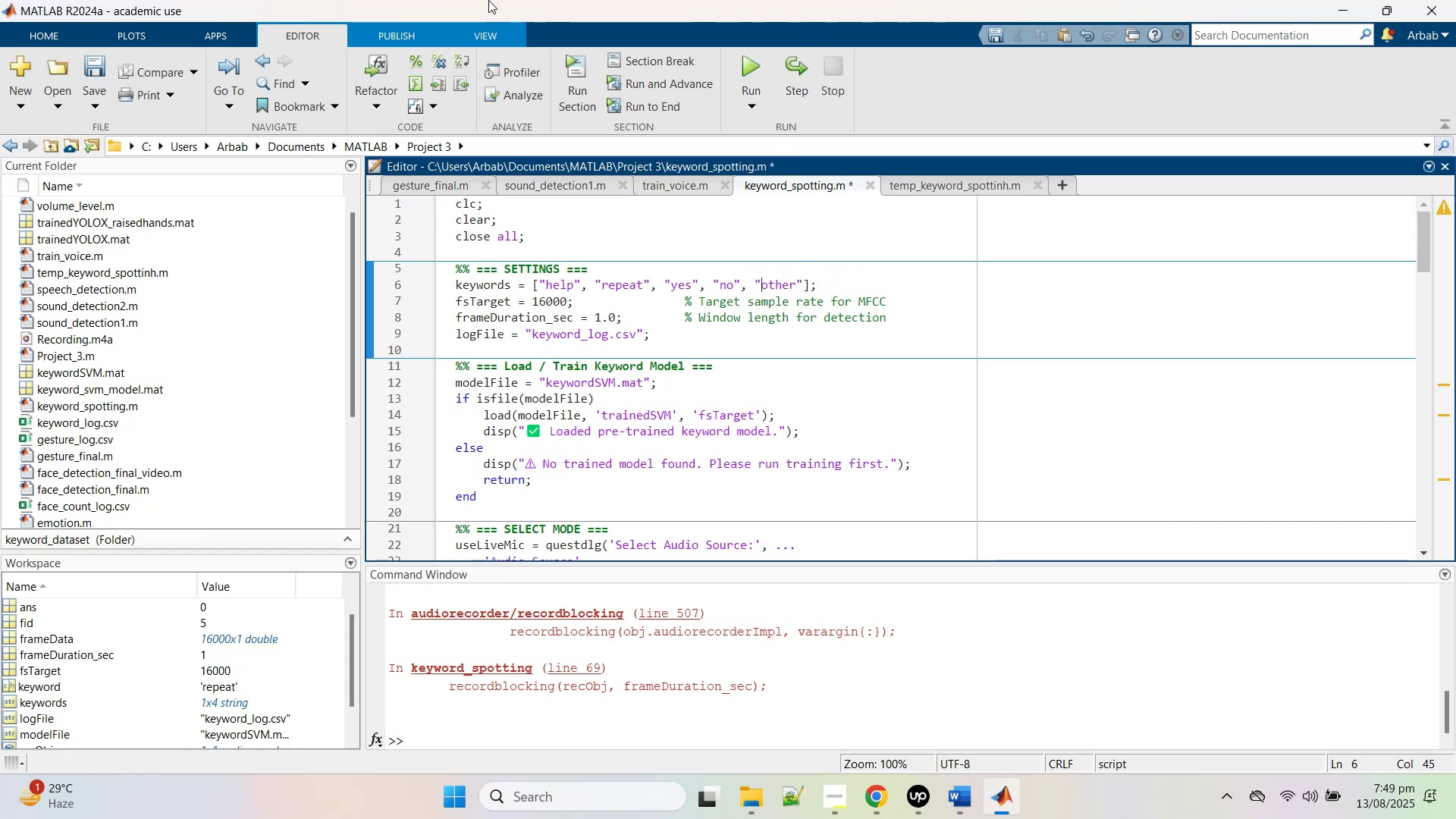 
wait(5.54)
 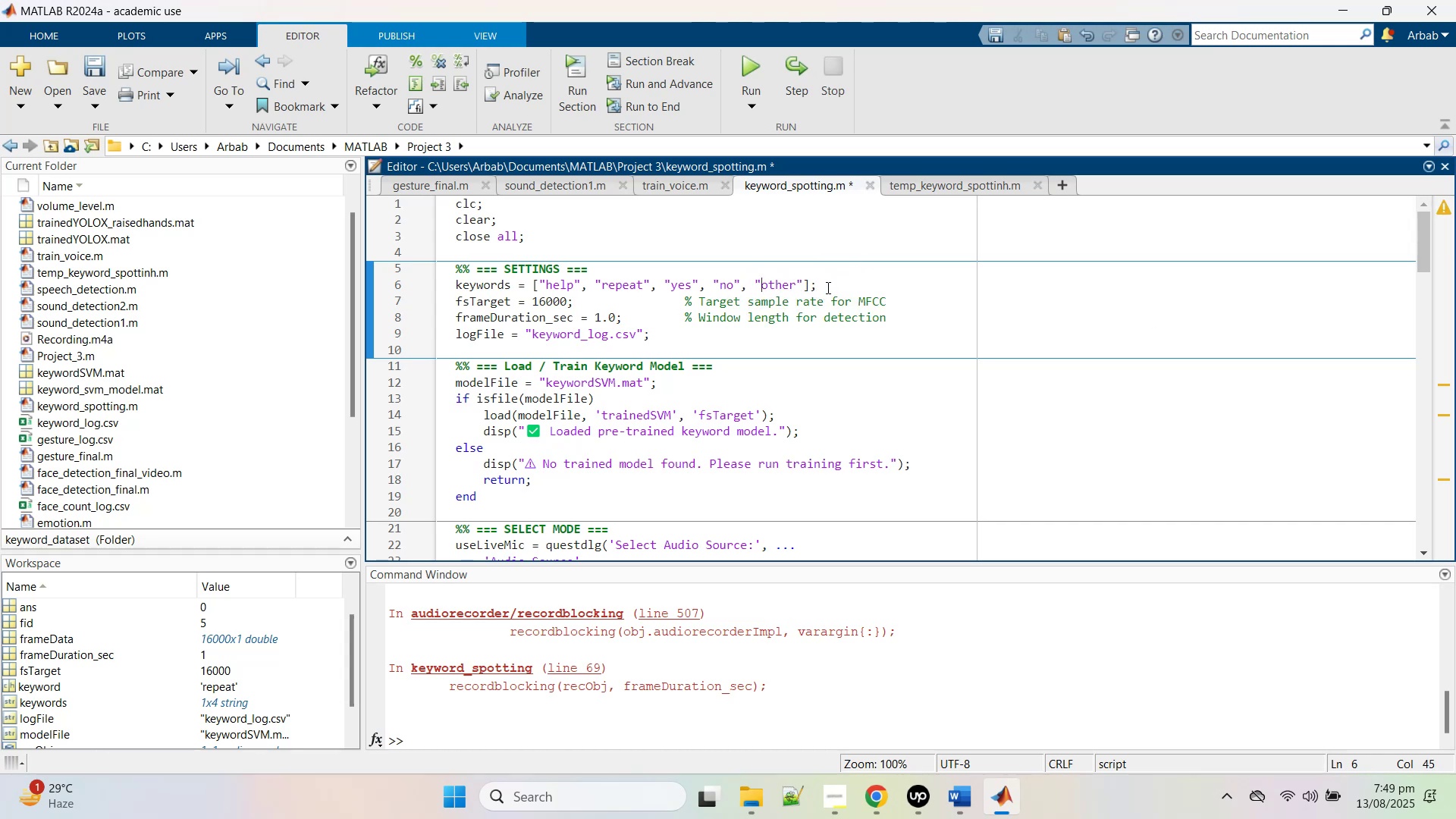 
left_click([923, 179])
 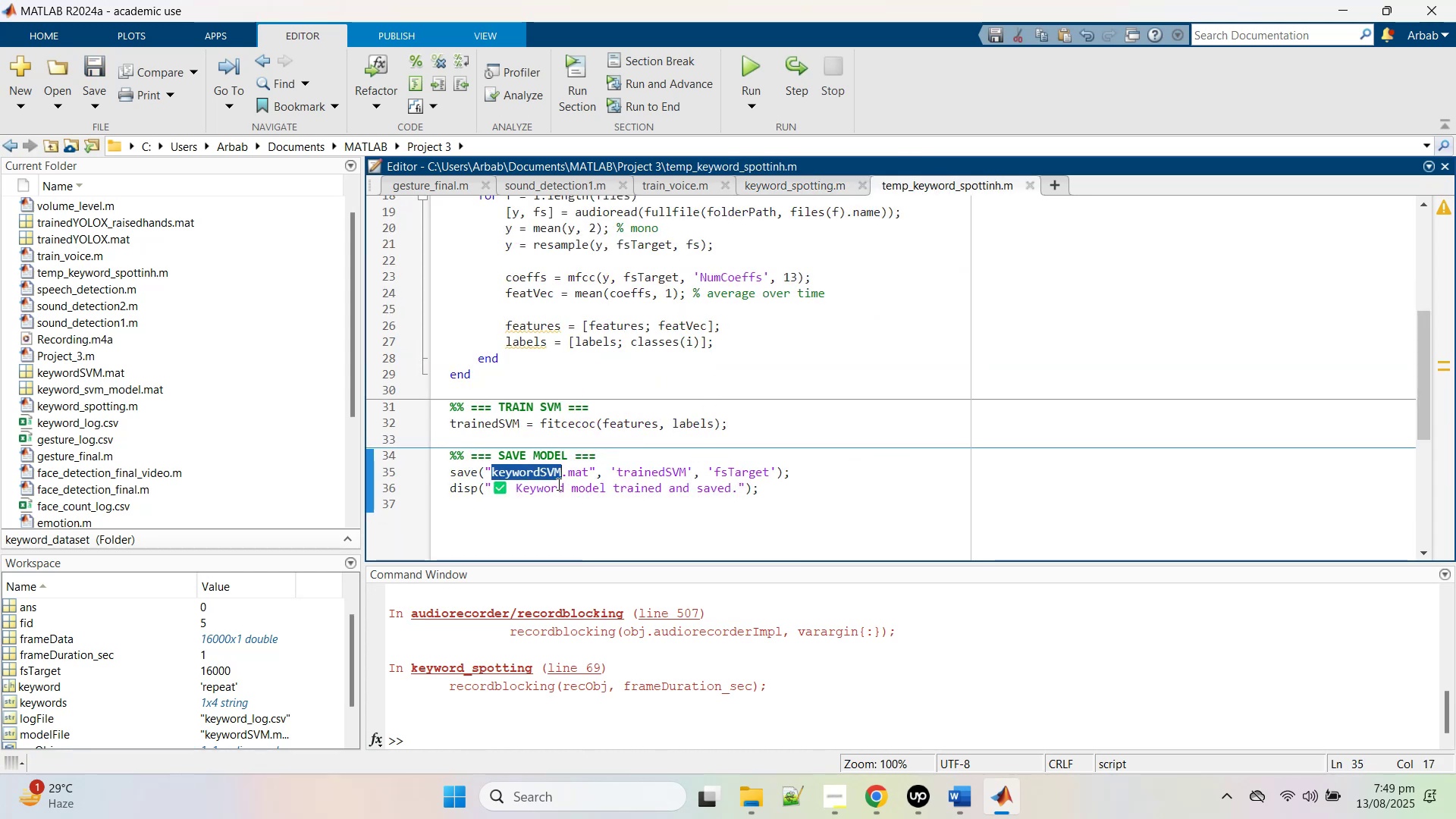 
scroll: coordinate [249, 433], scroll_direction: up, amount: 5.0
 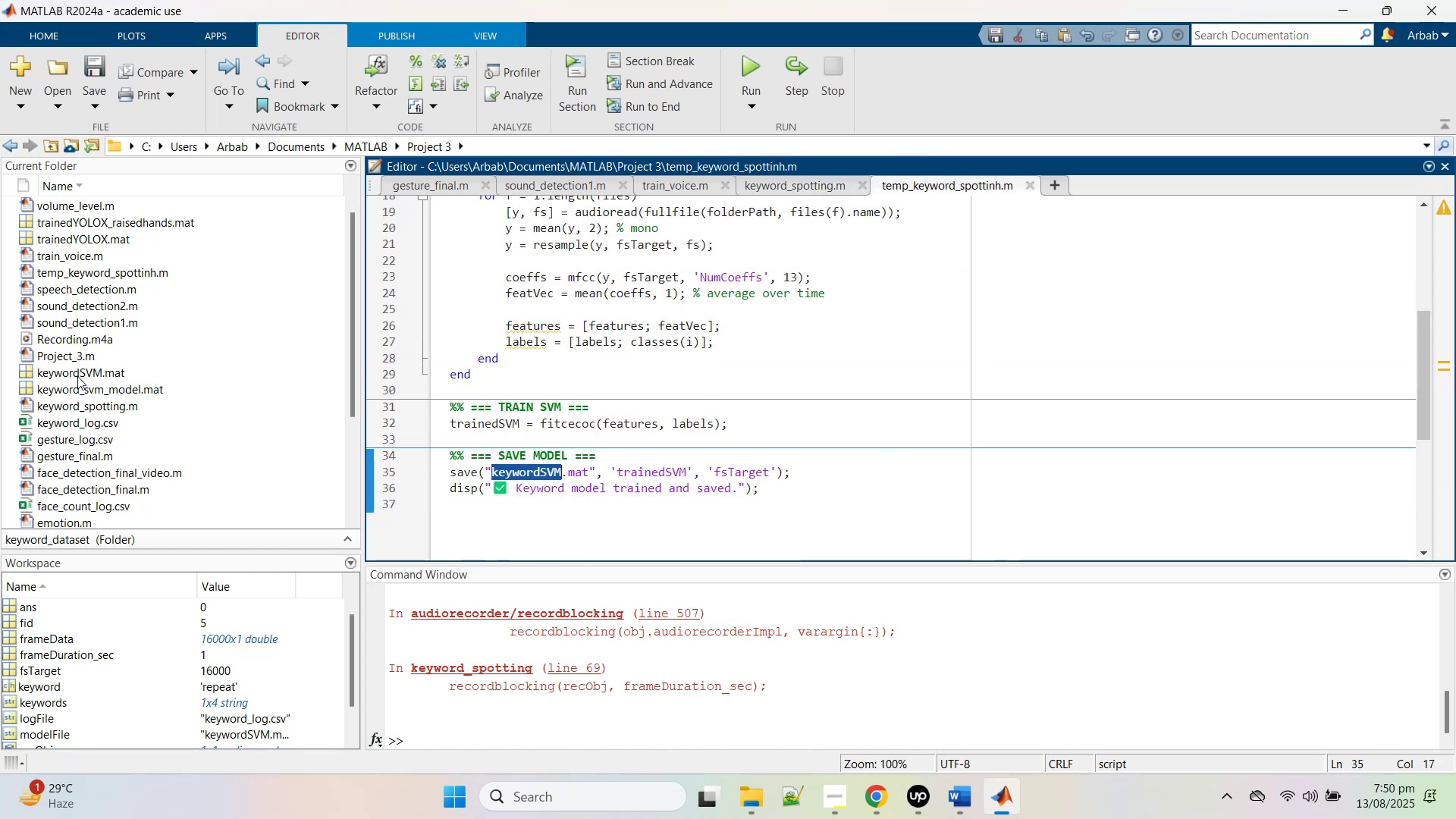 
left_click([95, 376])
 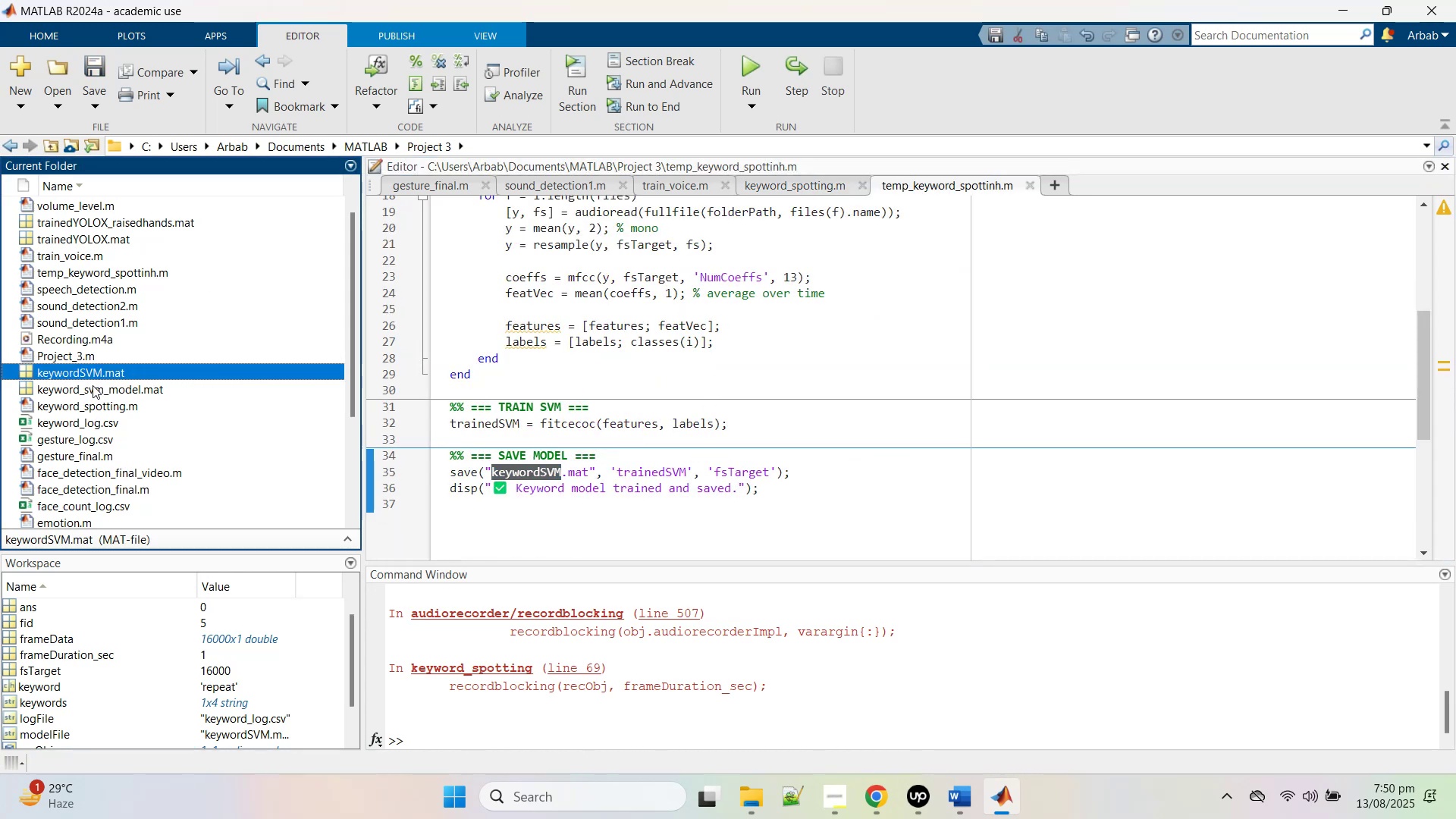 
left_click([90, 378])
 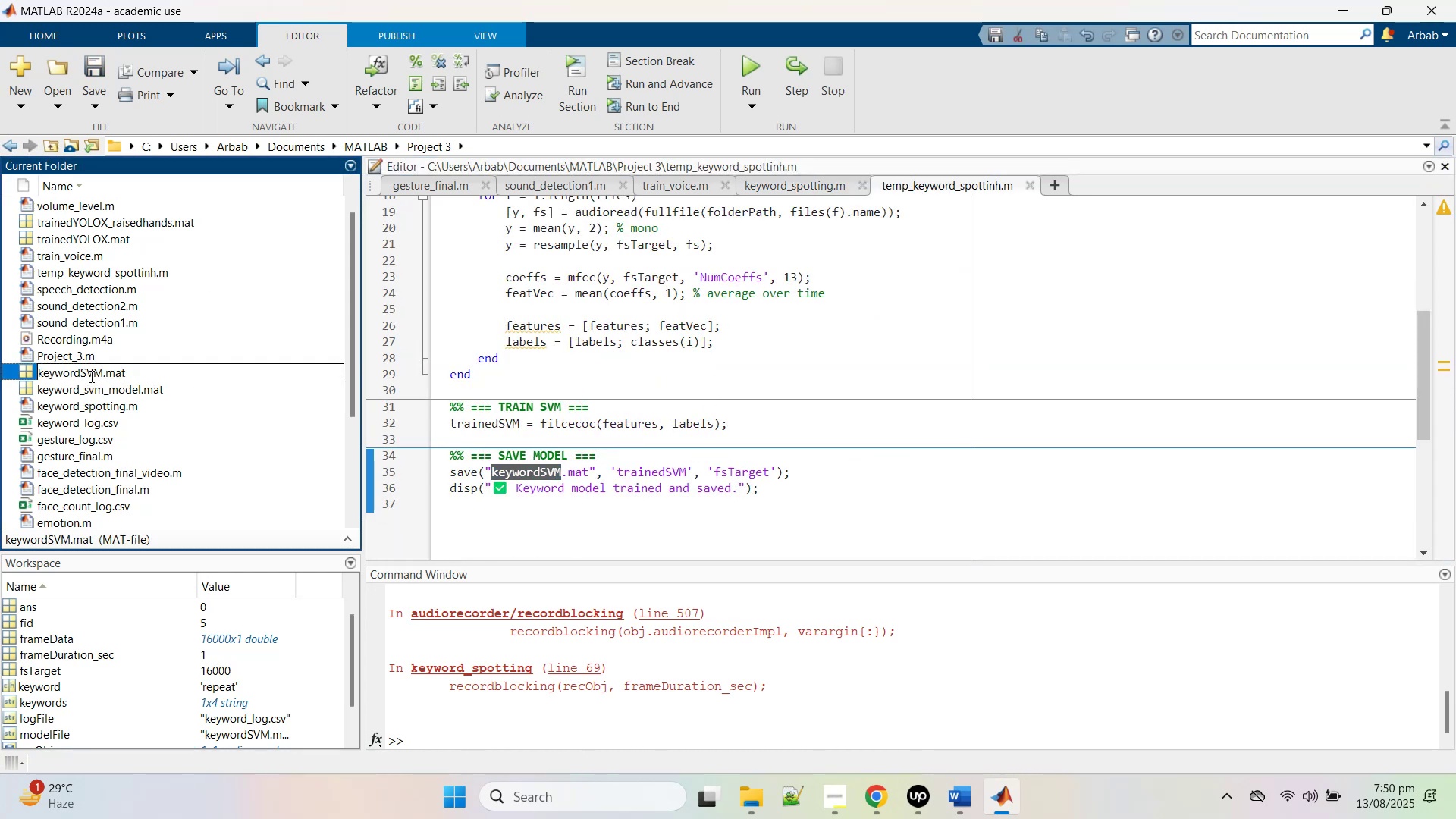 
key(Control+C)
 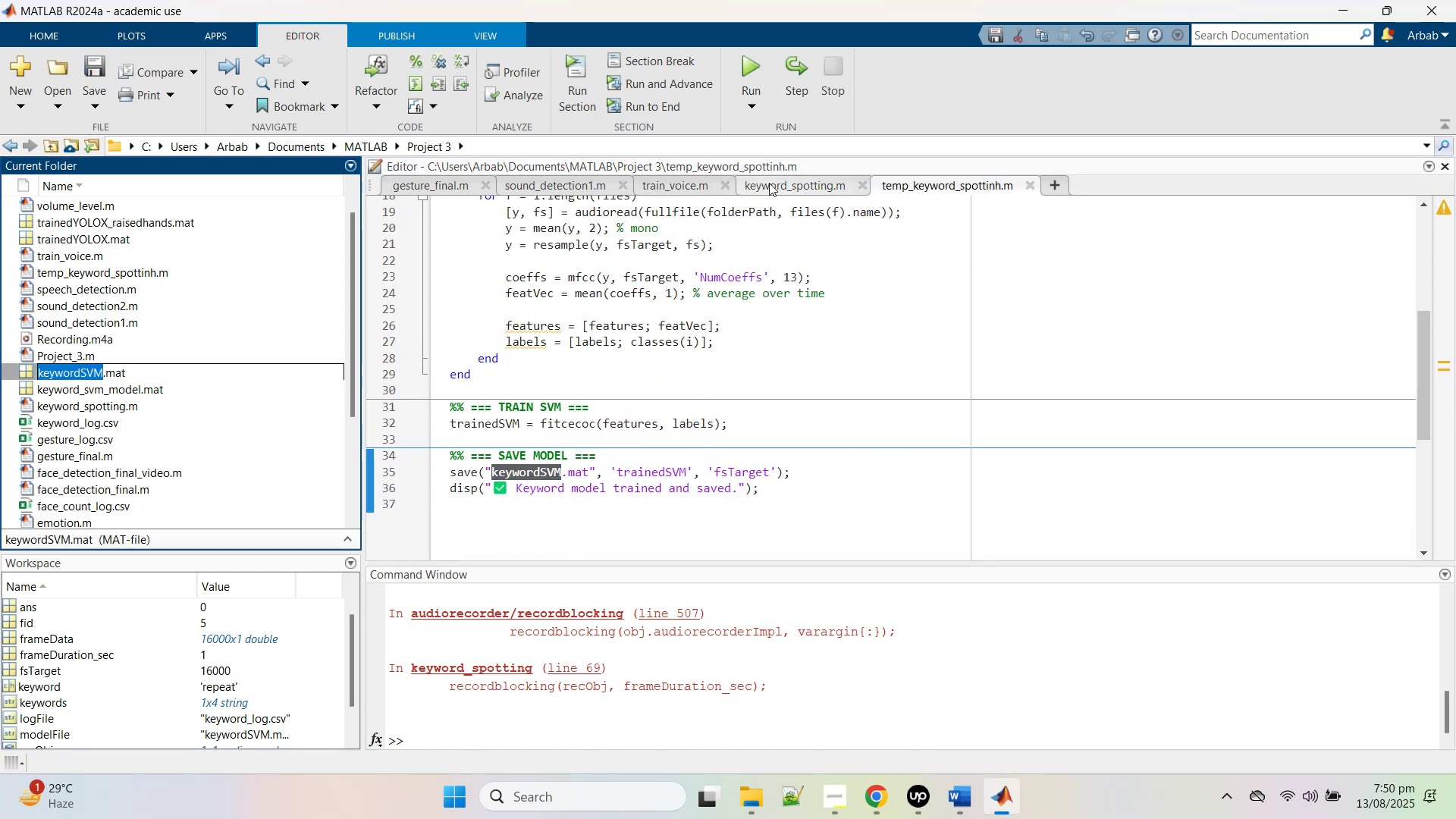 
left_click([771, 183])
 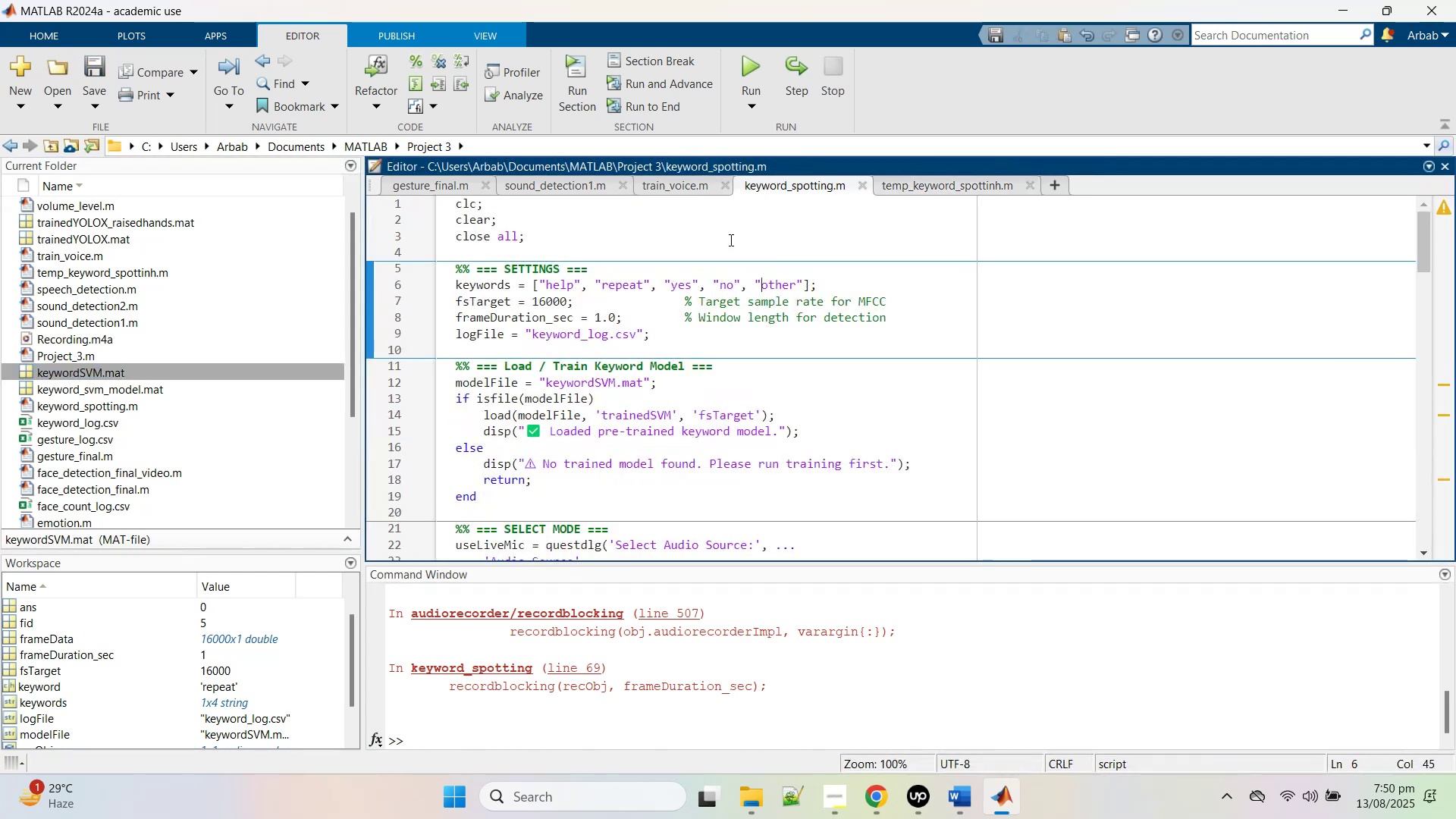 
scroll: coordinate [627, 335], scroll_direction: up, amount: 6.0
 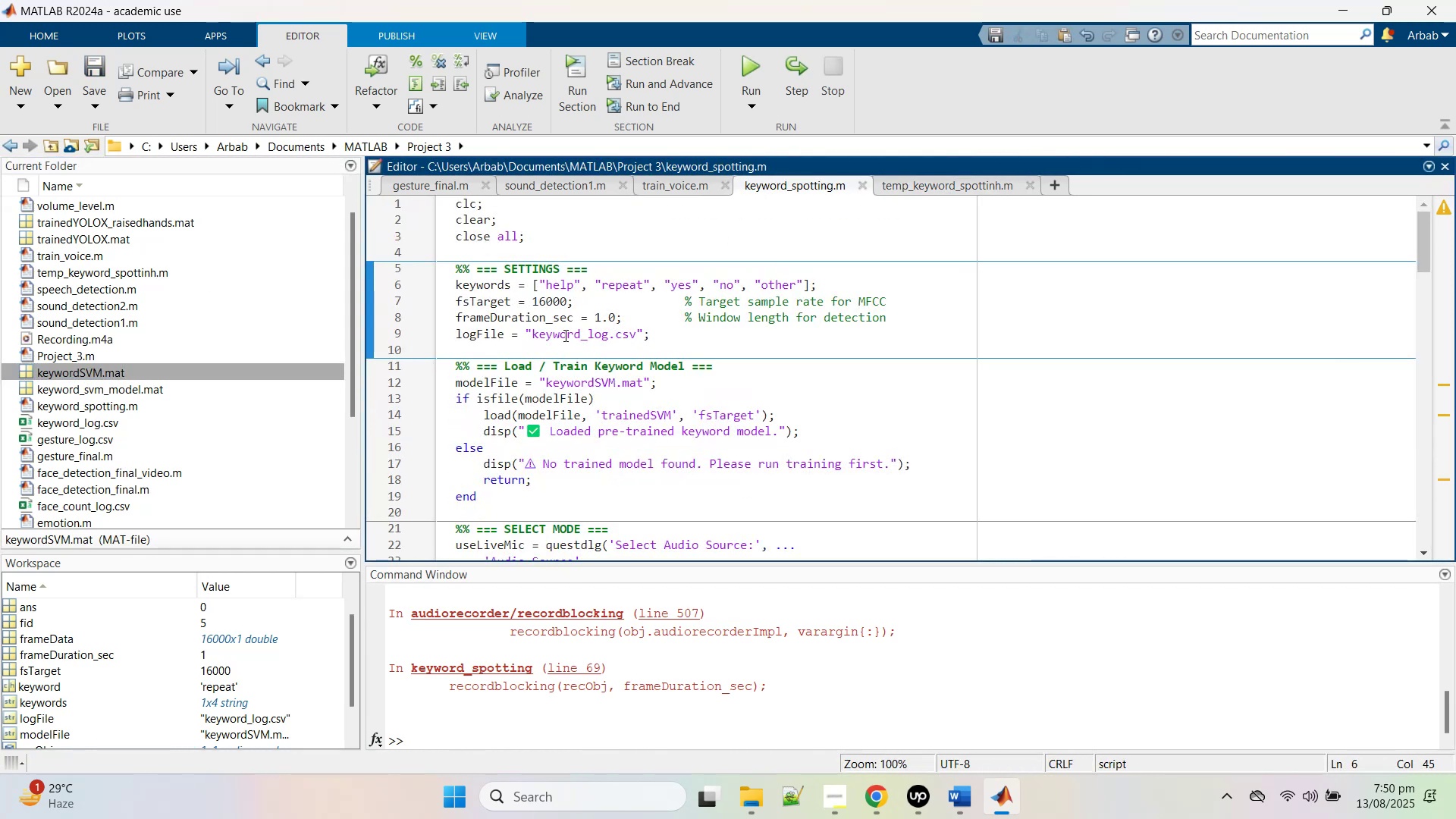 
left_click([571, 340])
 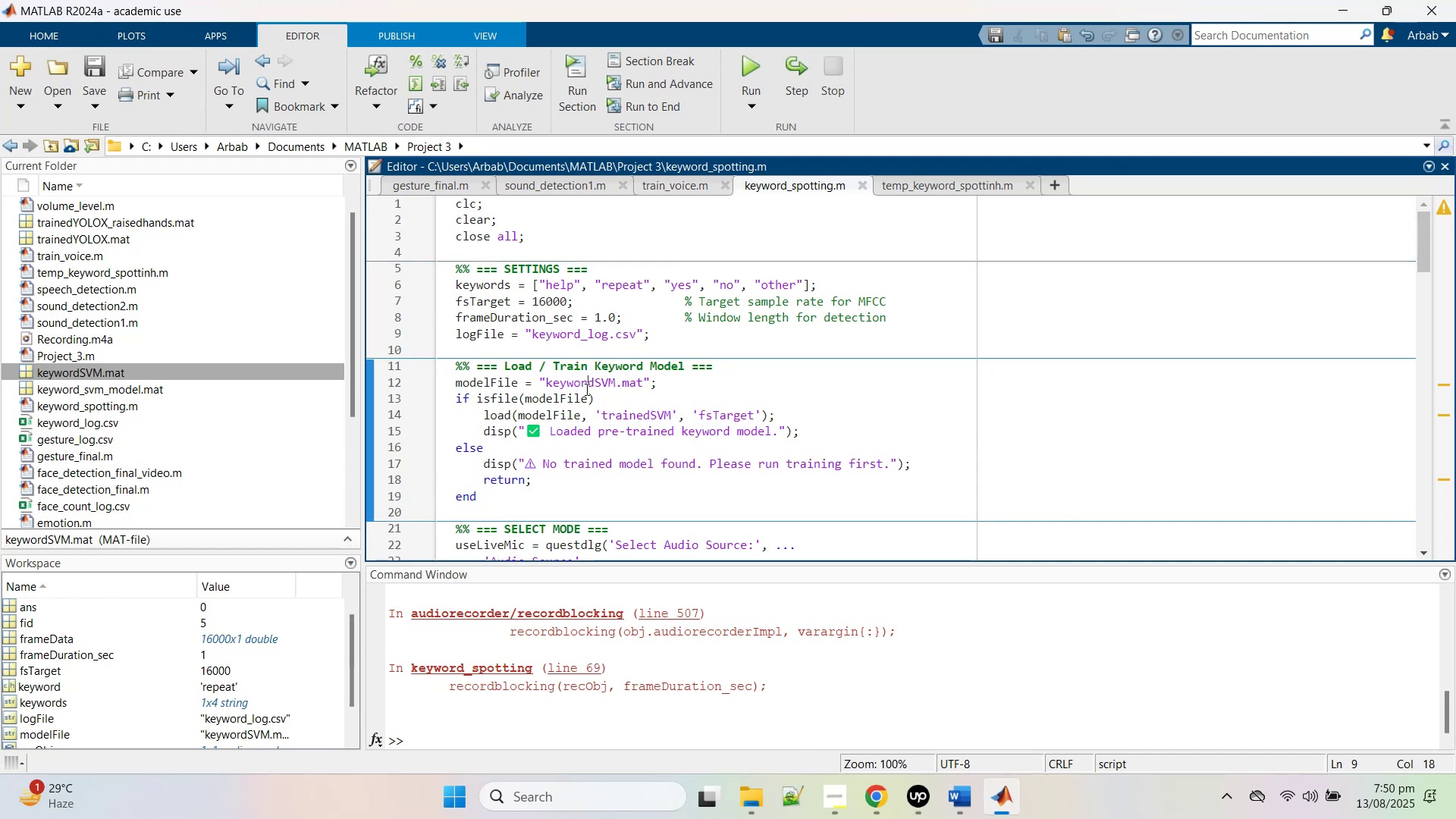 
double_click([585, 389])
 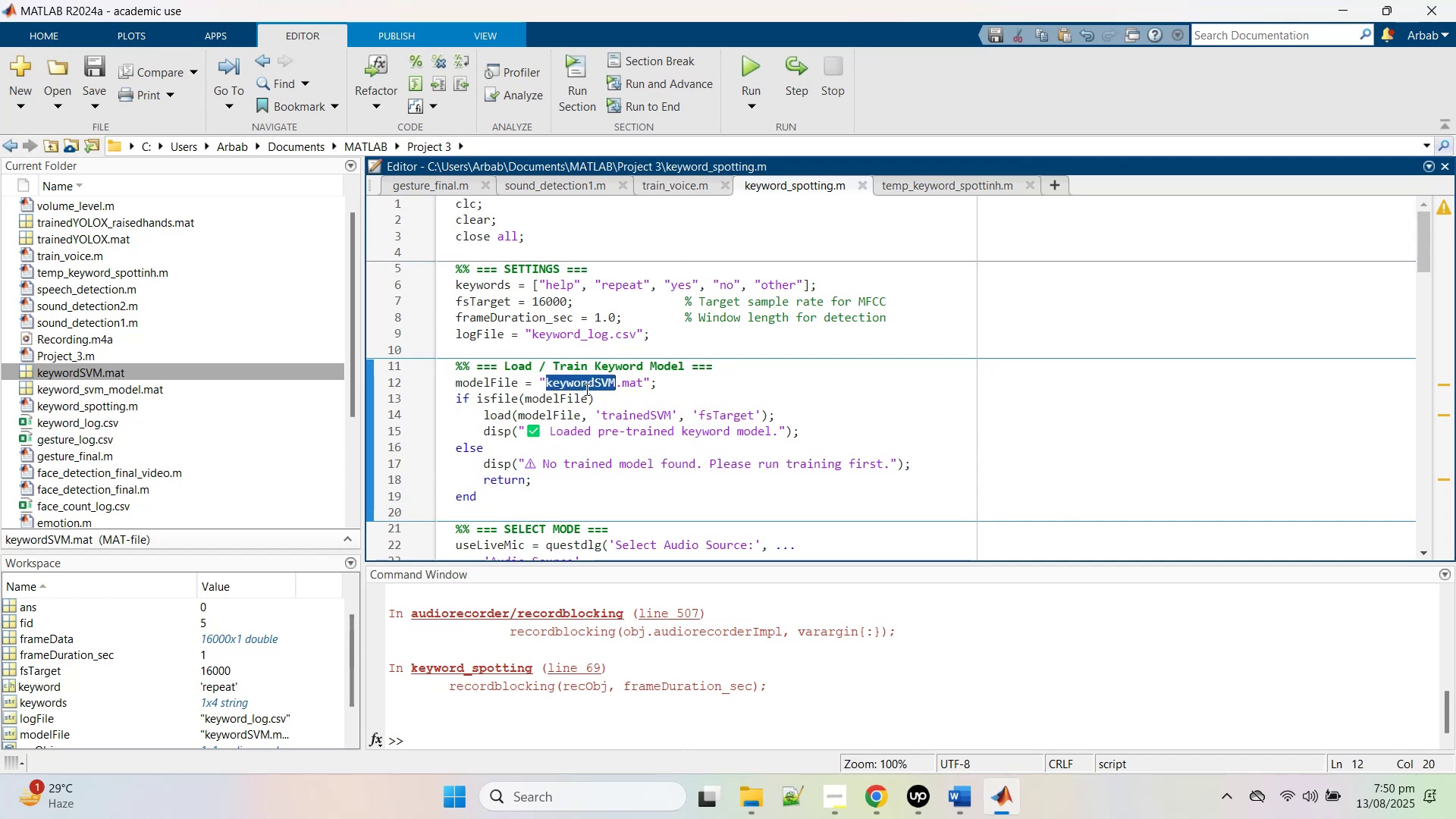 
key(Control+V)
 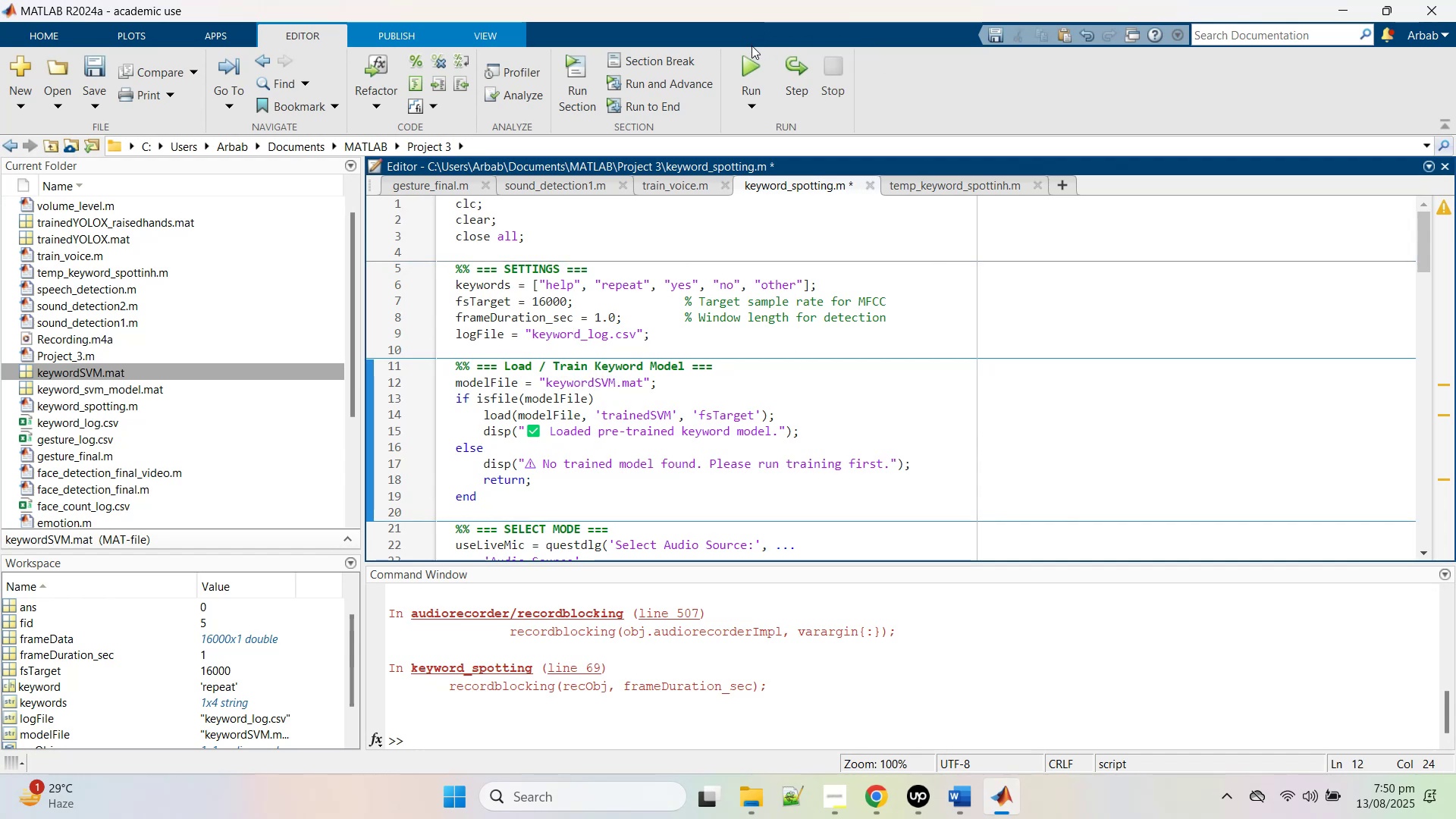 
left_click([745, 67])
 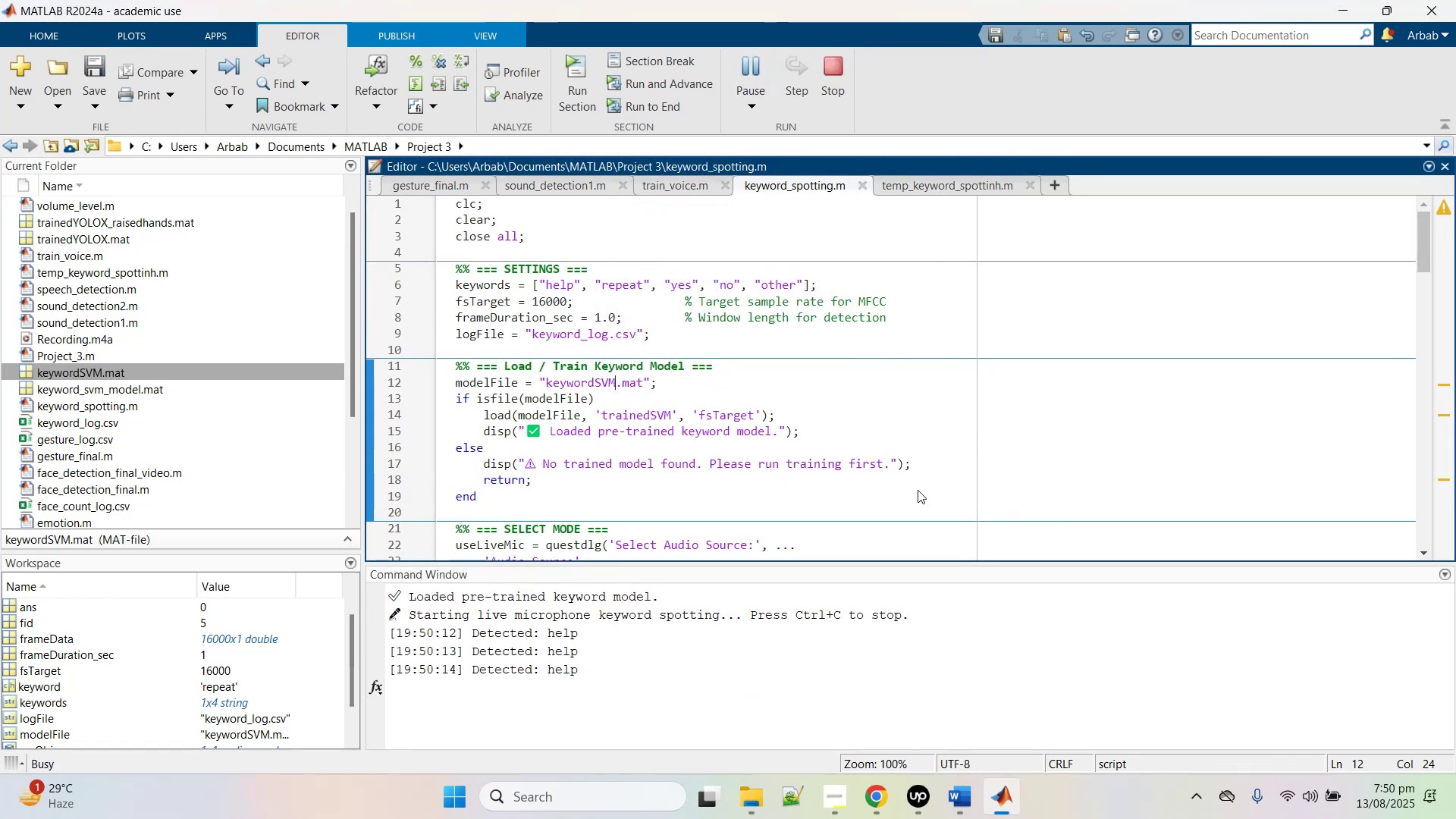 
wait(10.86)
 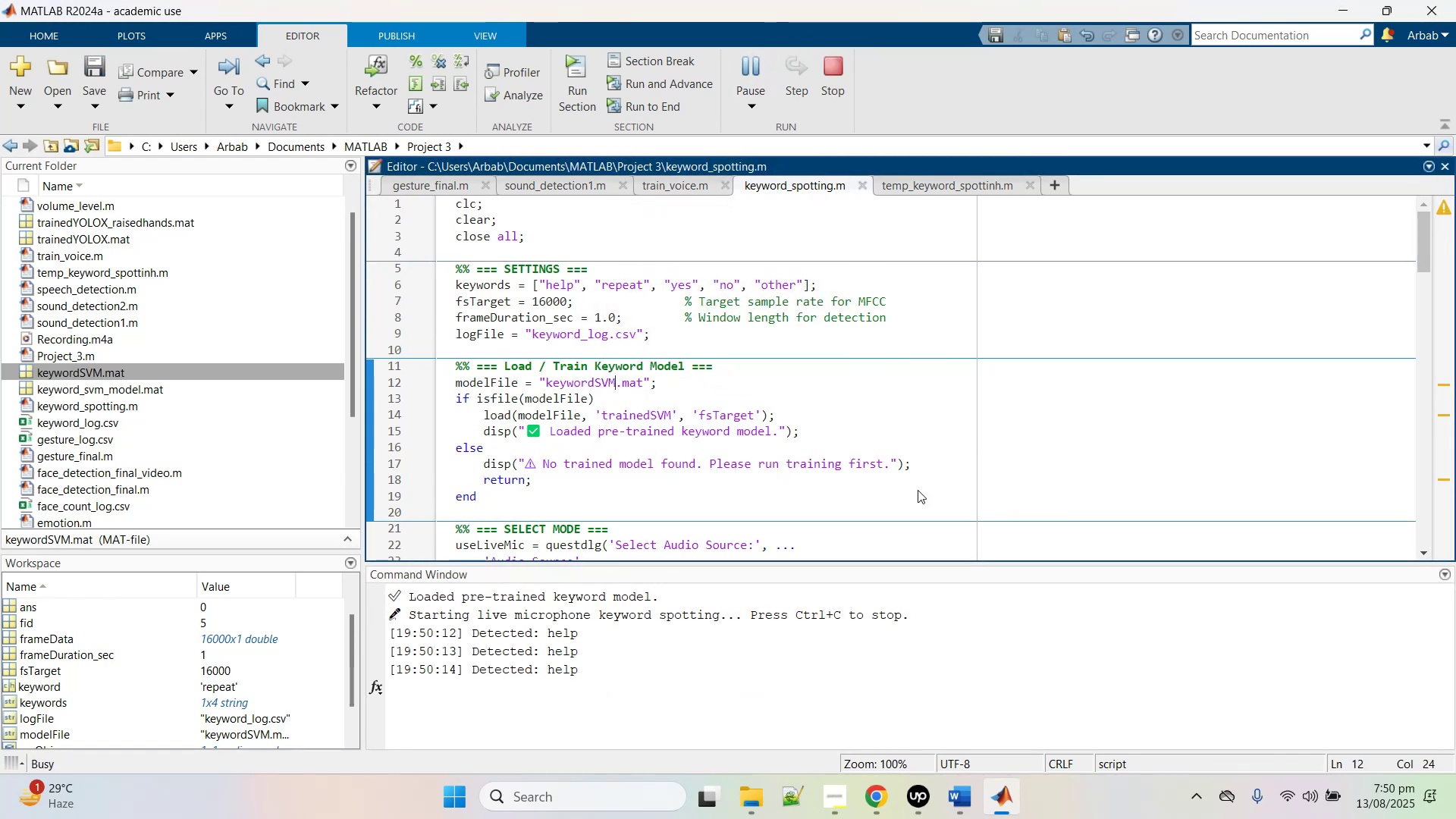 
left_click([839, 74])
 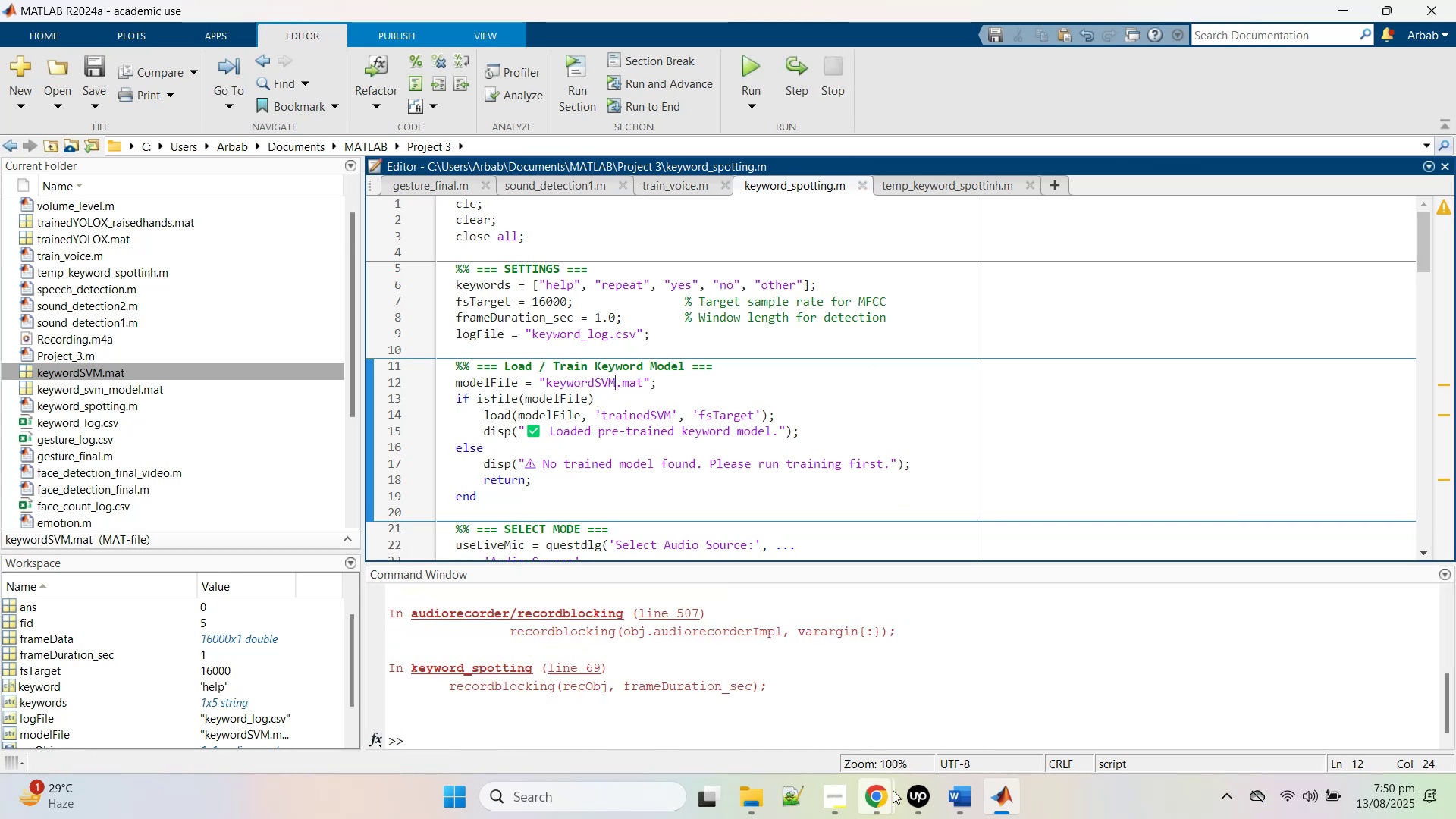 
left_click([884, 792])
 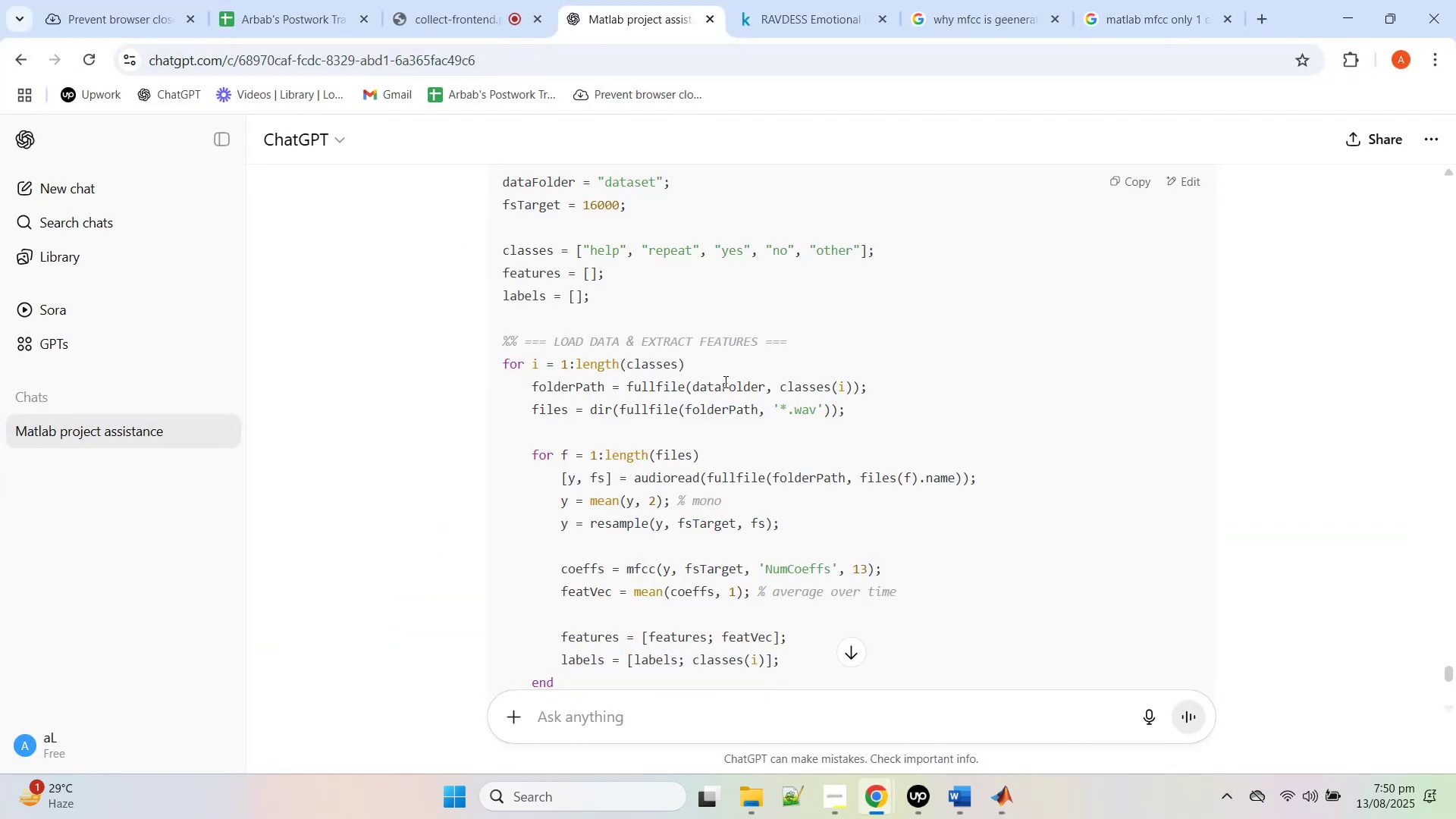 
scroll: coordinate [723, 399], scroll_direction: down, amount: 10.0
 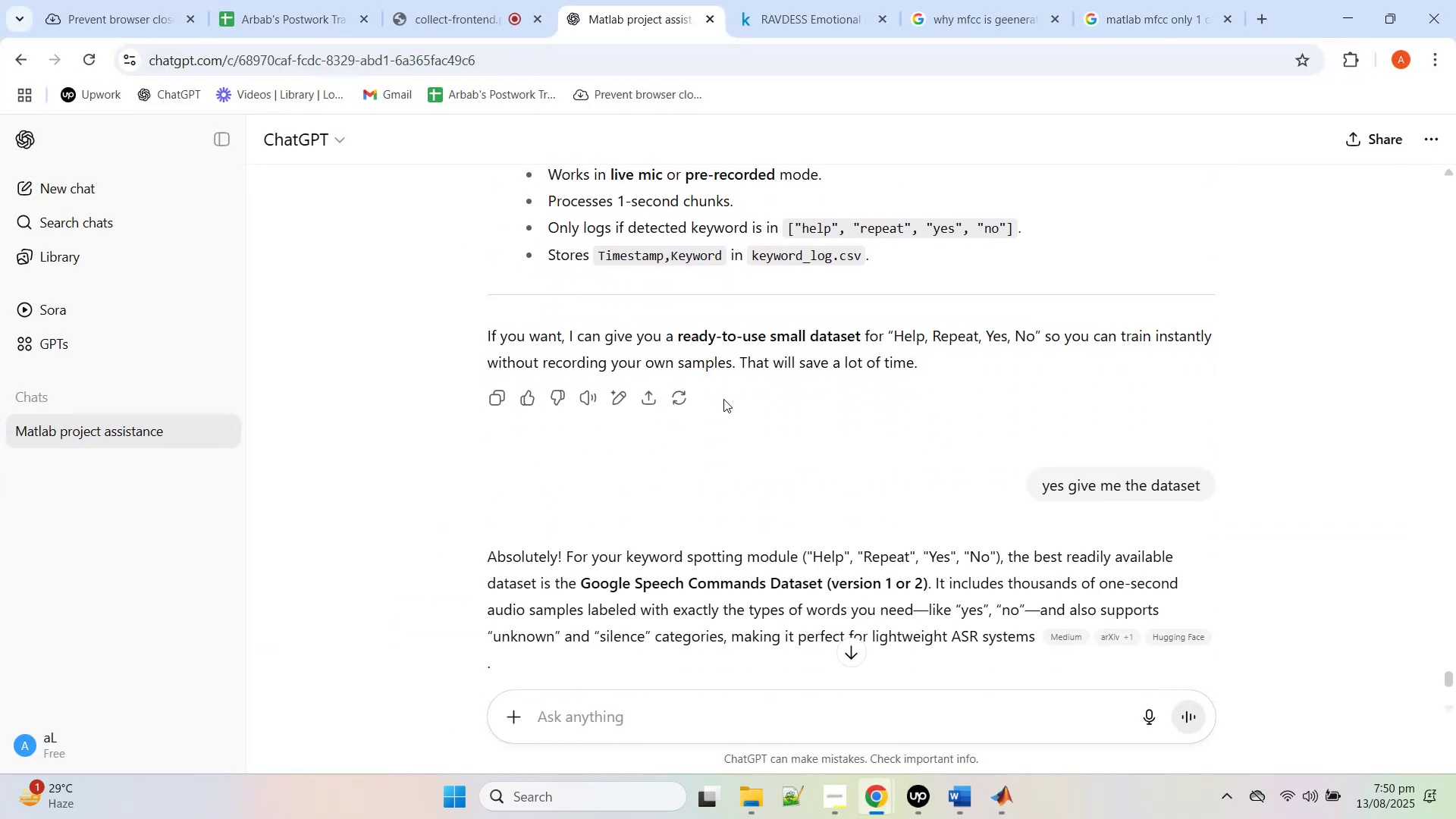 
scroll: coordinate [723, 400], scroll_direction: up, amount: 19.0
 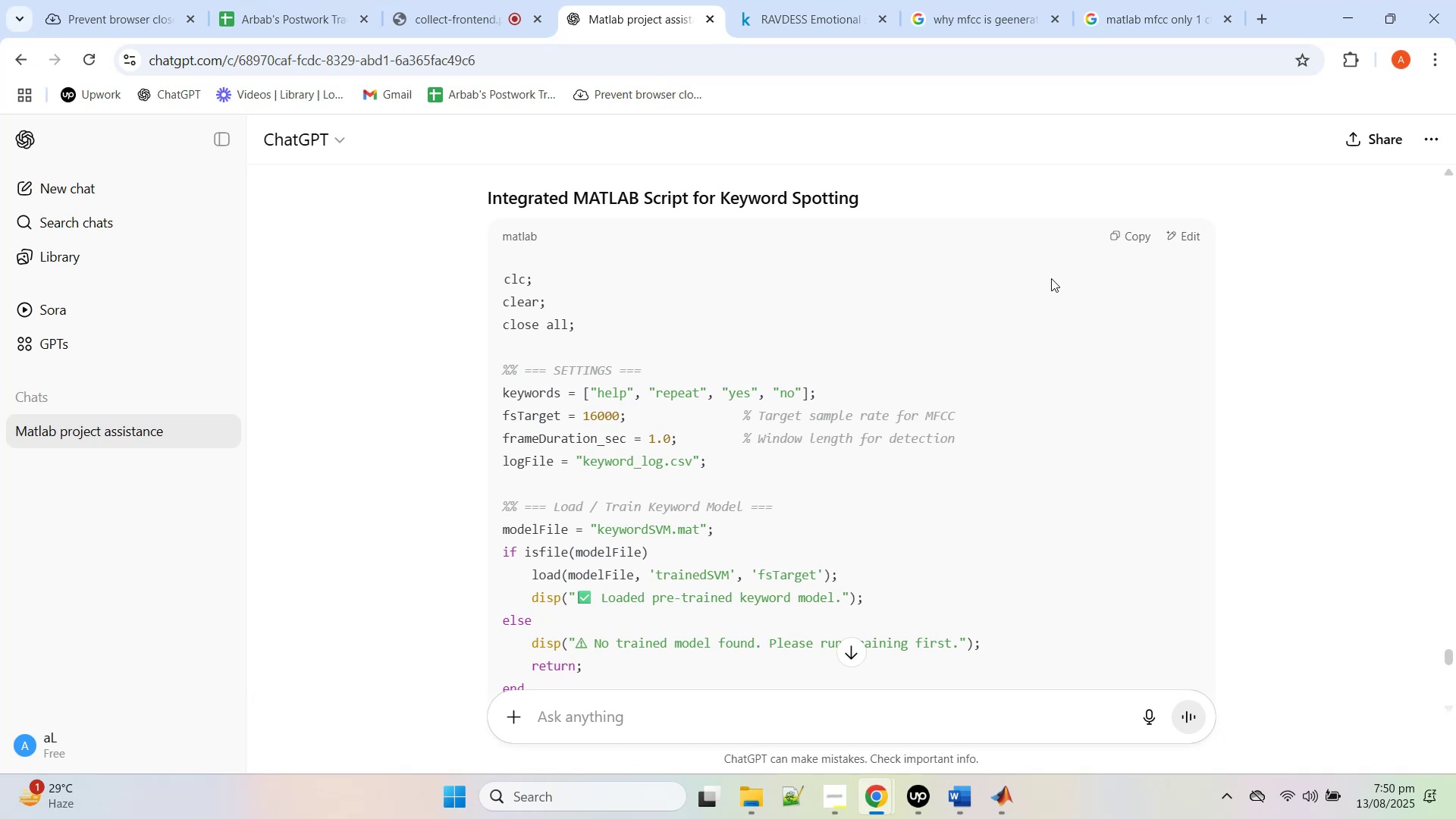 
left_click([1131, 235])
 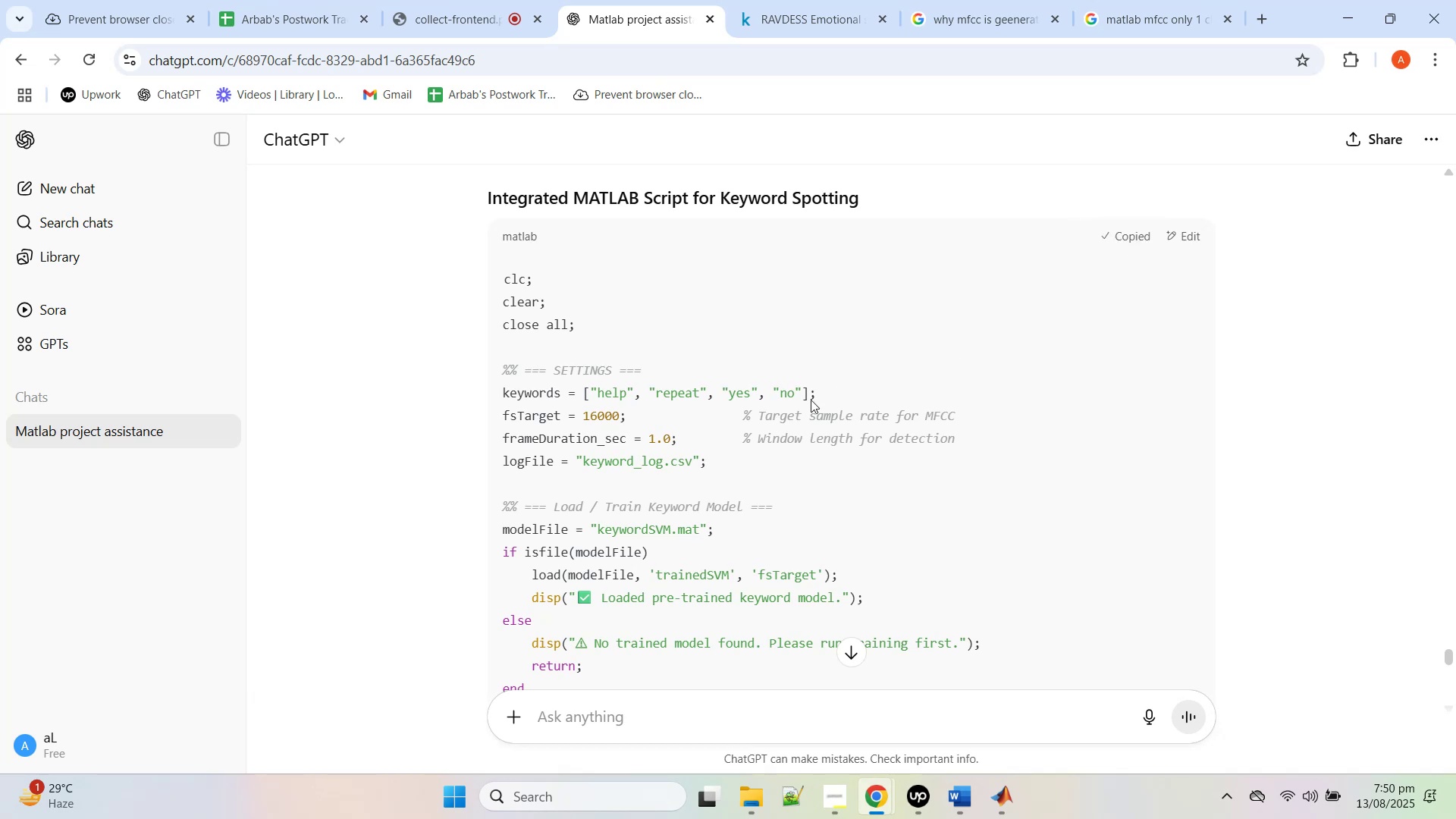 
scroll: coordinate [802, 460], scroll_direction: down, amount: 30.0
 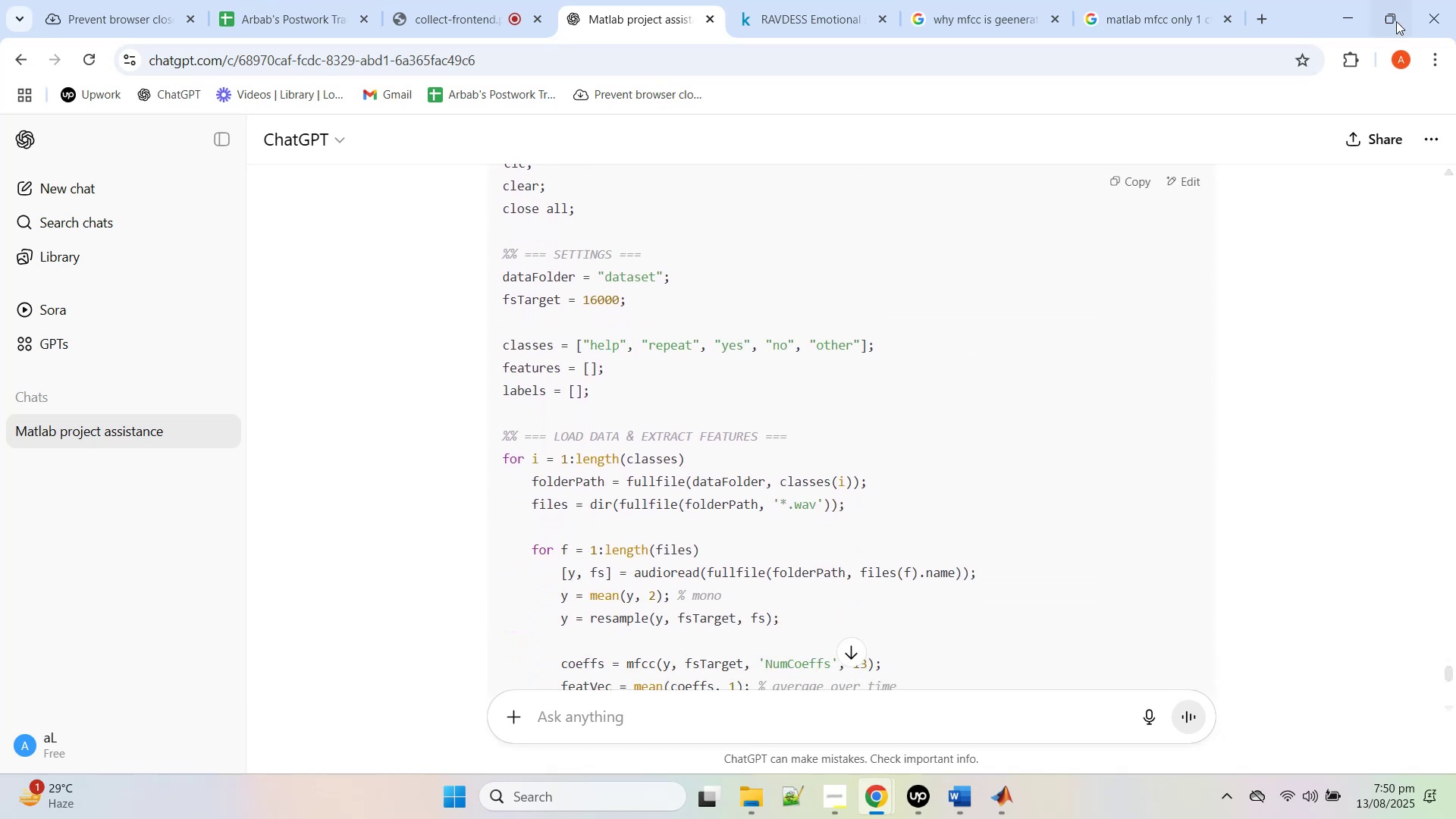 
left_click([1343, 8])
 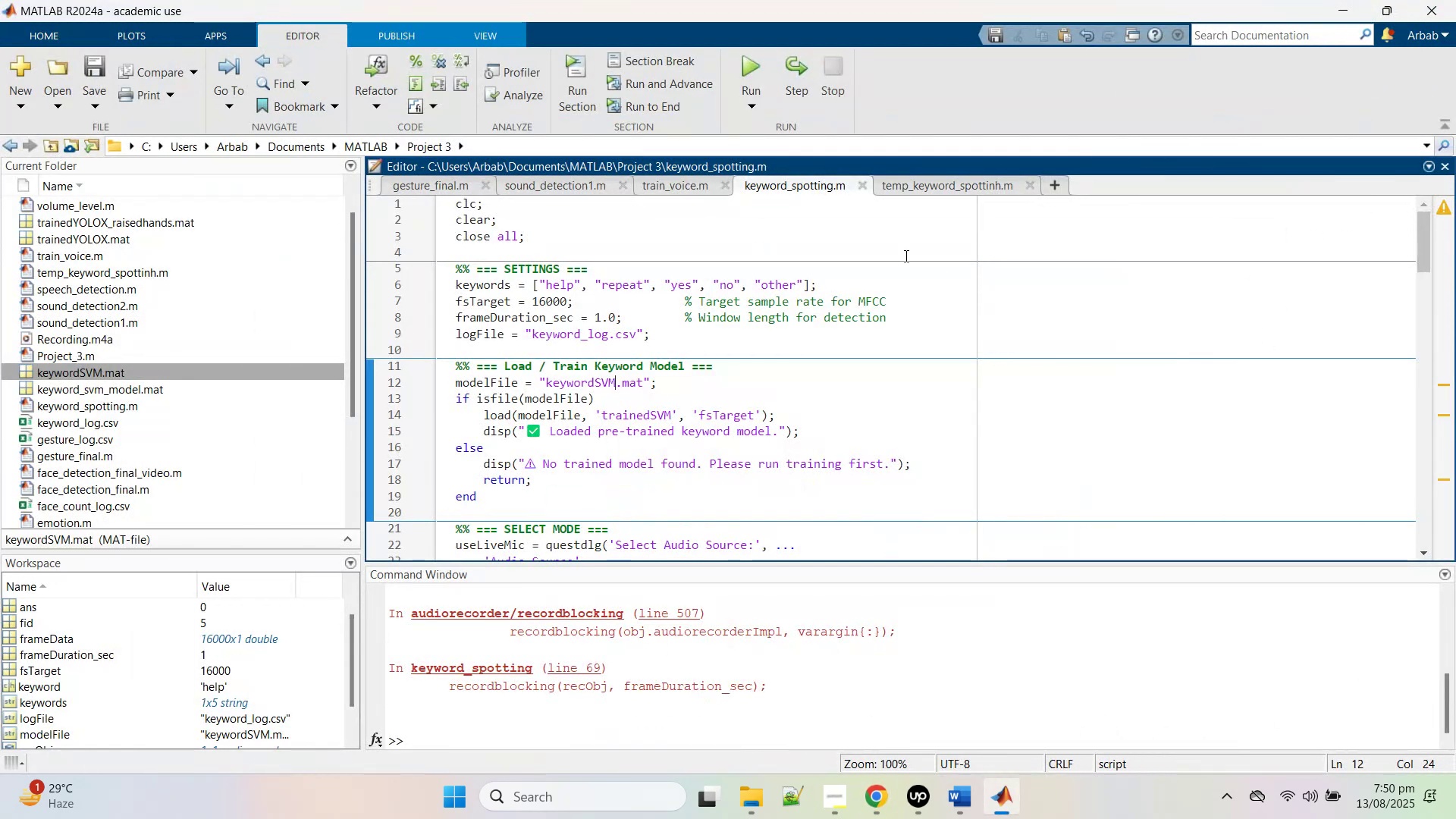 
key(Control+A)
 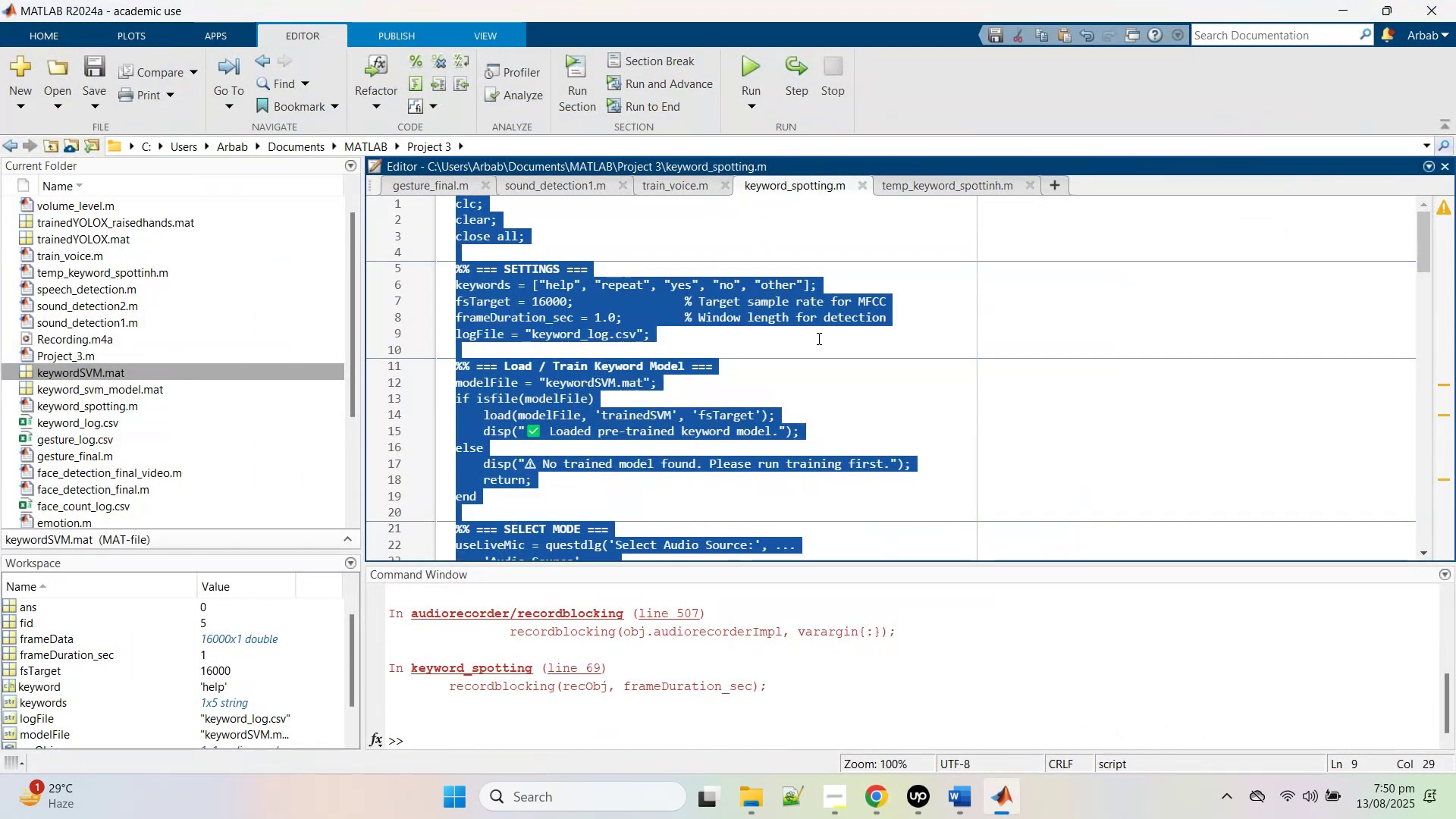 
hold_key(key=V, duration=0.34)
 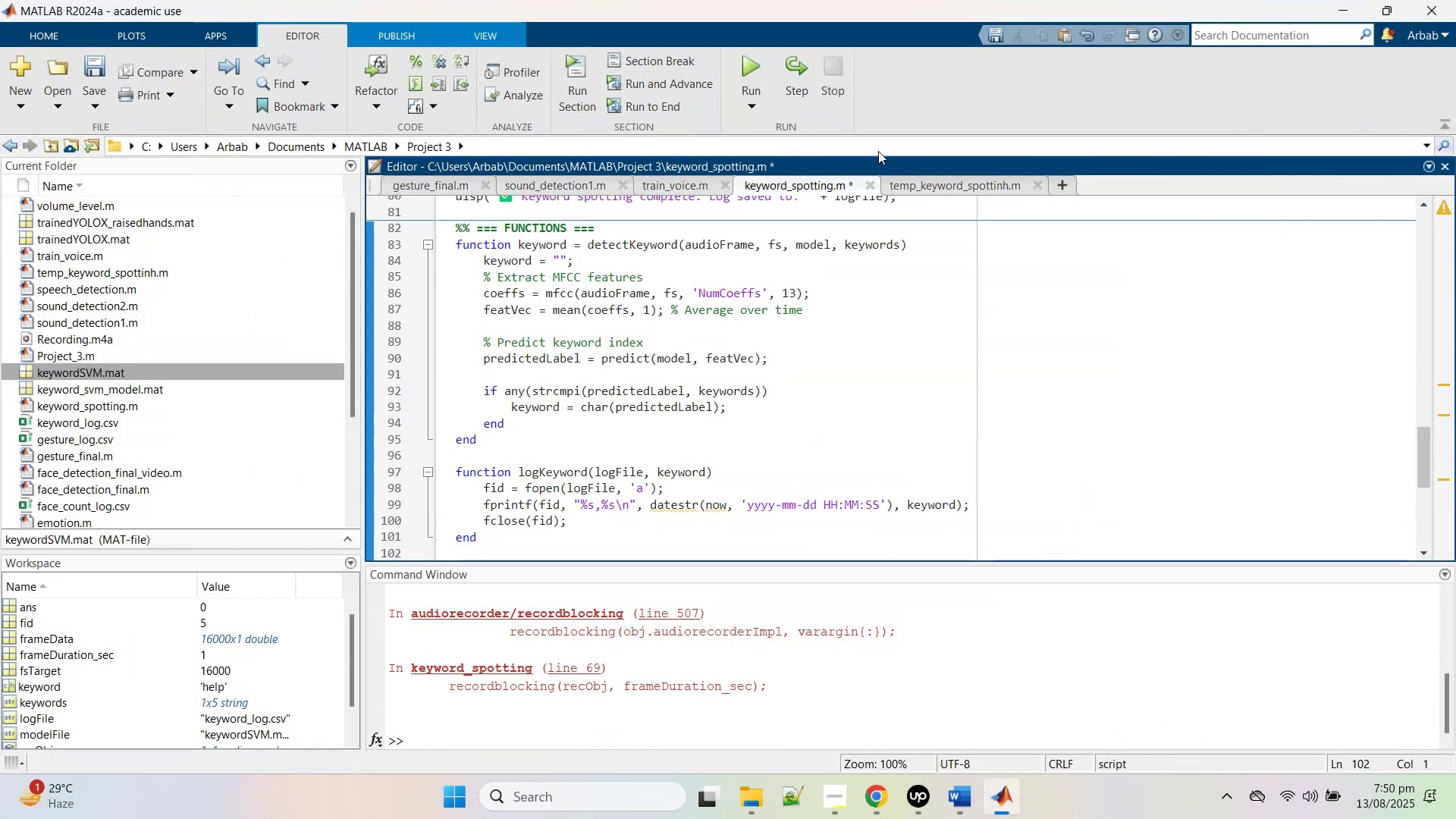 
hold_key(key=ControlLeft, duration=0.57)
 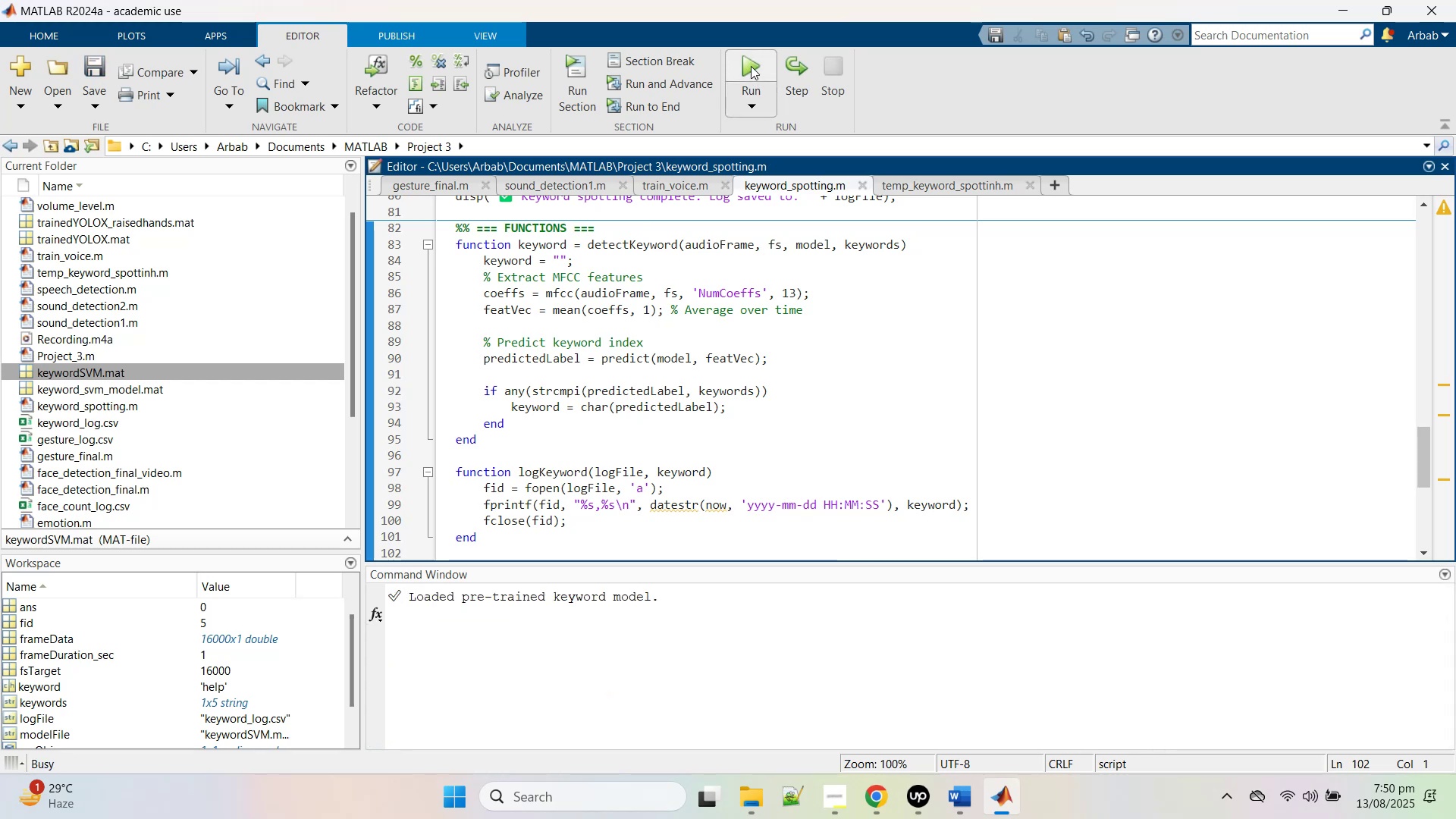 
hold_key(key=S, duration=0.33)
 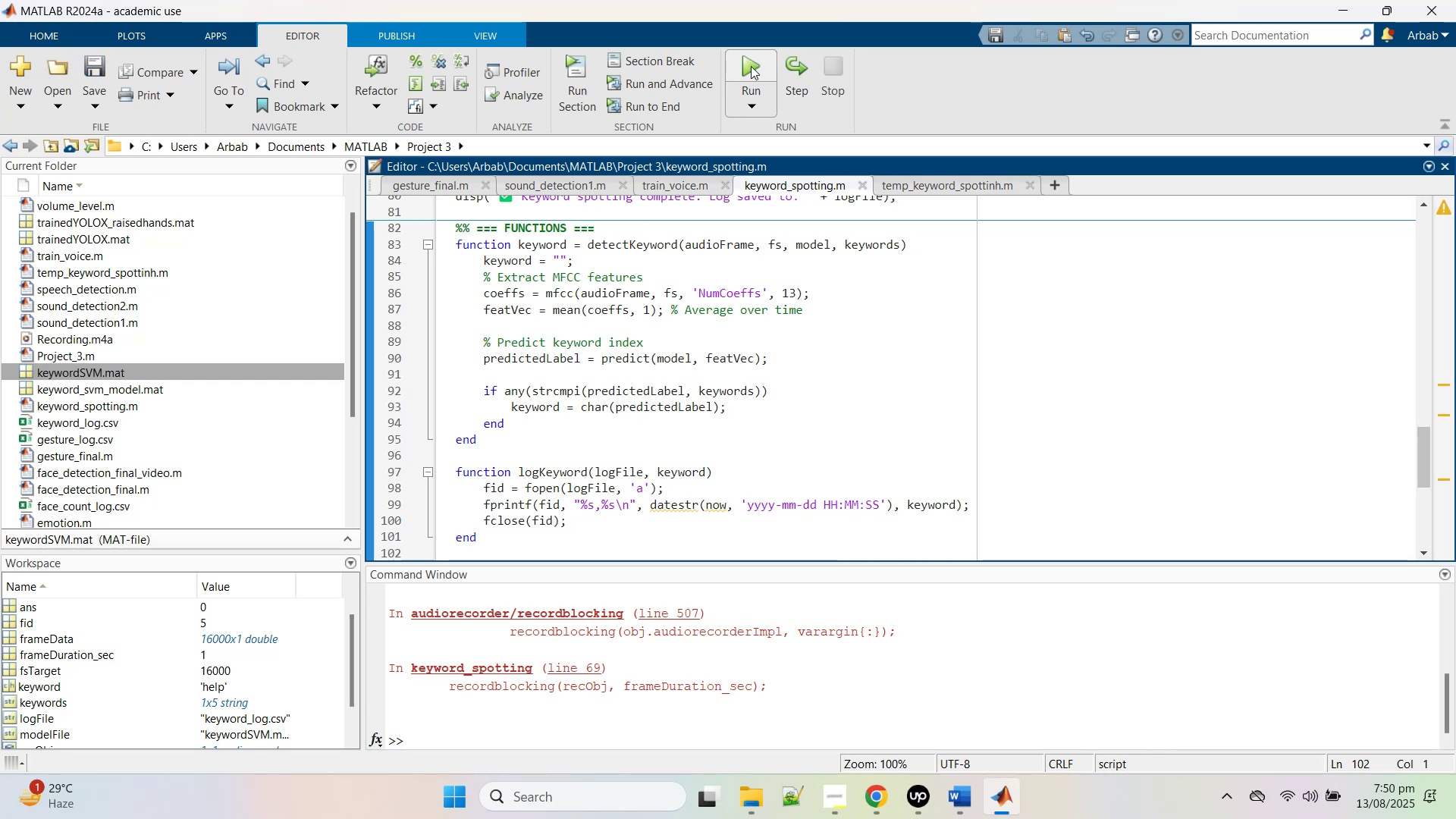 
left_click([751, 66])
 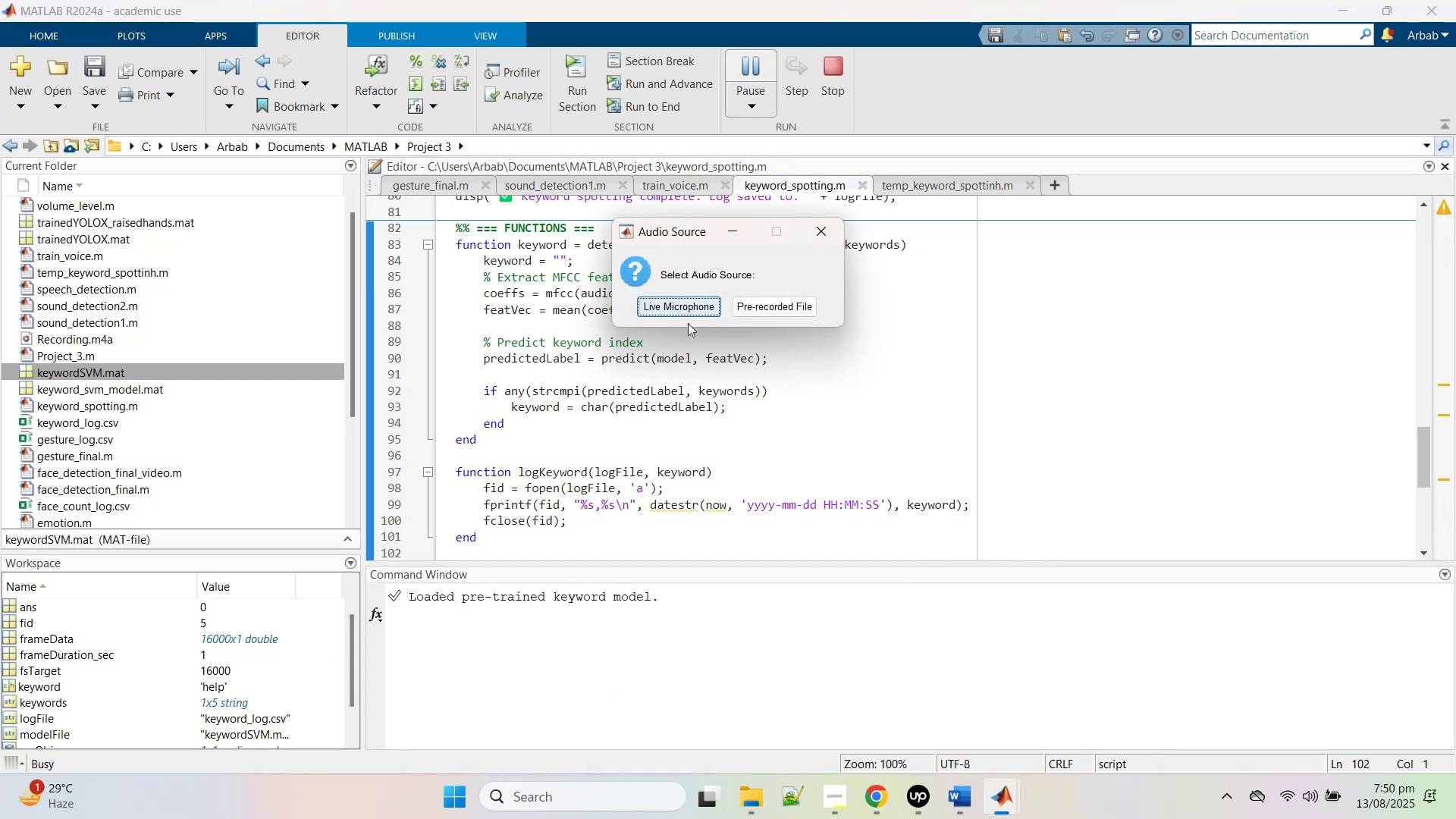 
left_click([688, 305])
 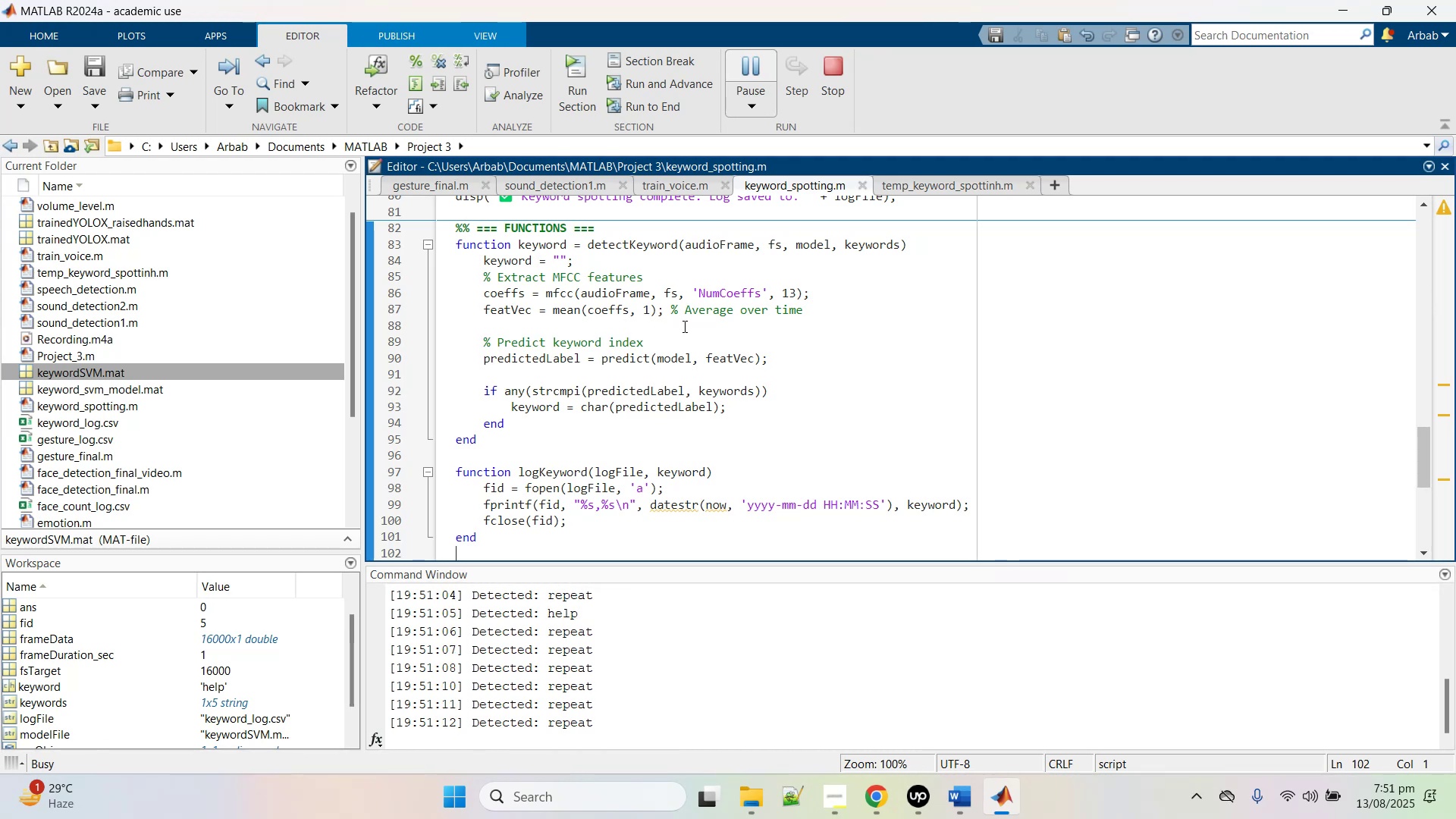 
wait(28.24)
 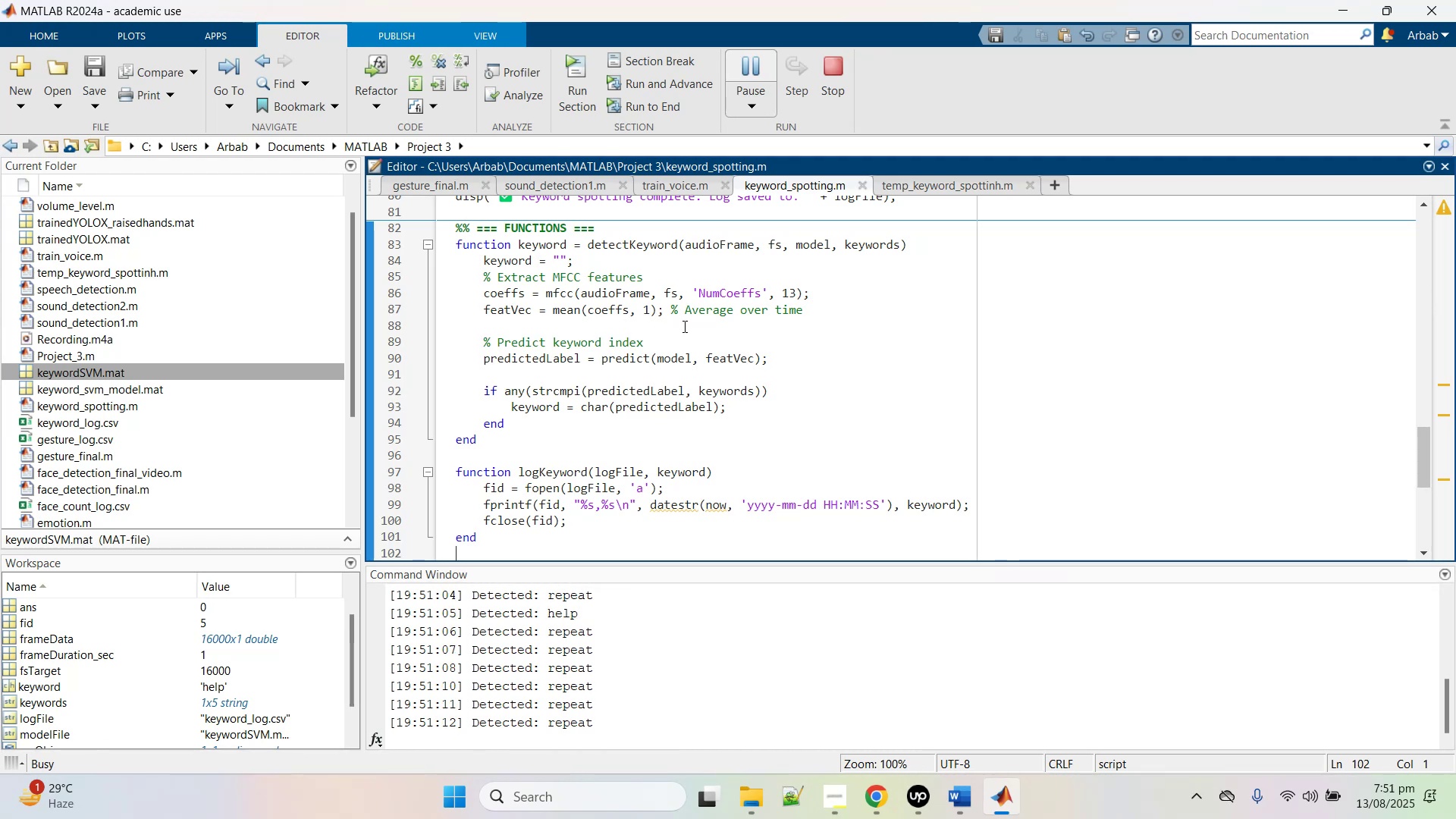 
left_click([843, 66])
 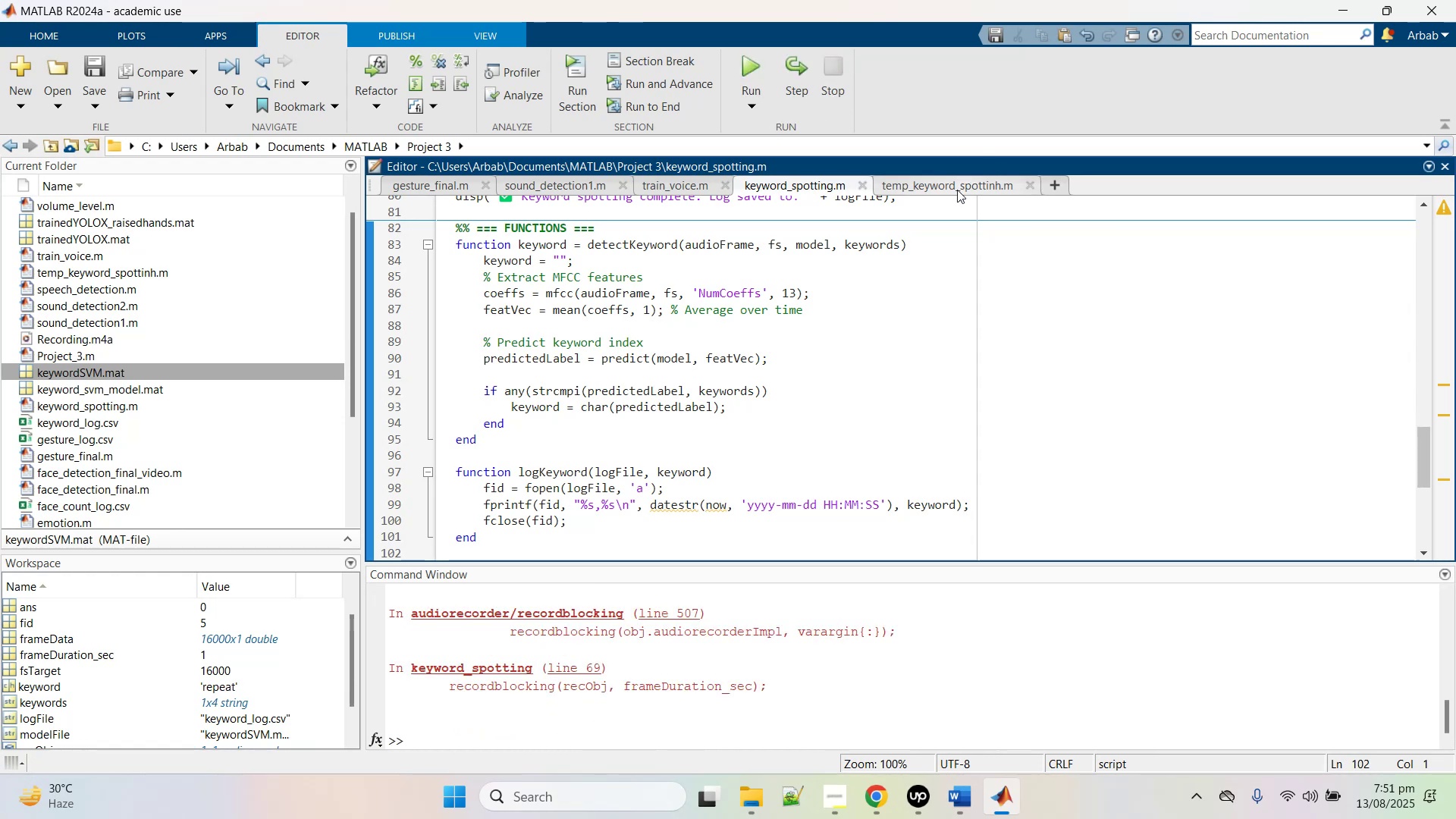 
left_click([958, 187])
 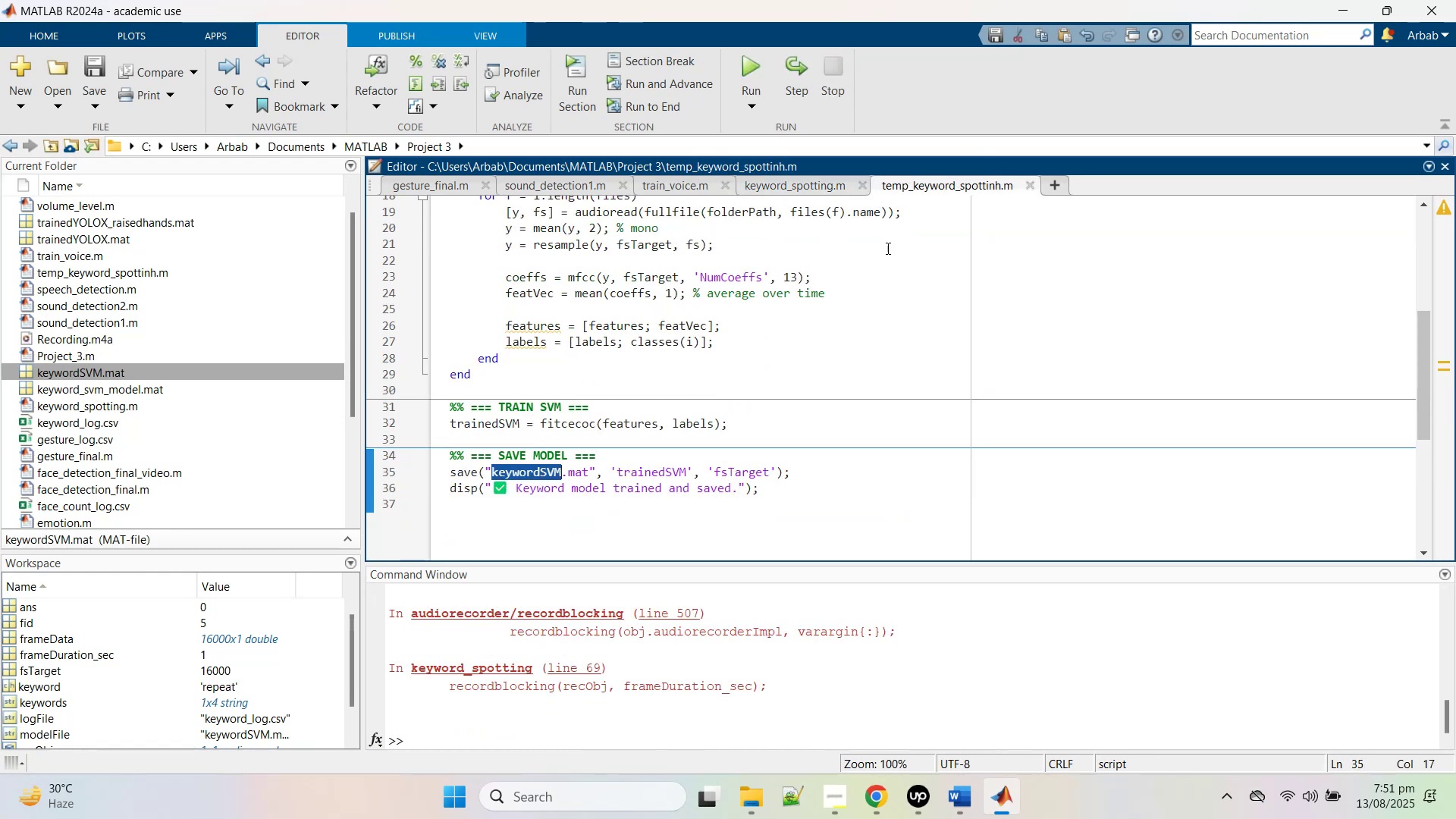 
scroll: coordinate [865, 415], scroll_direction: up, amount: 18.0
 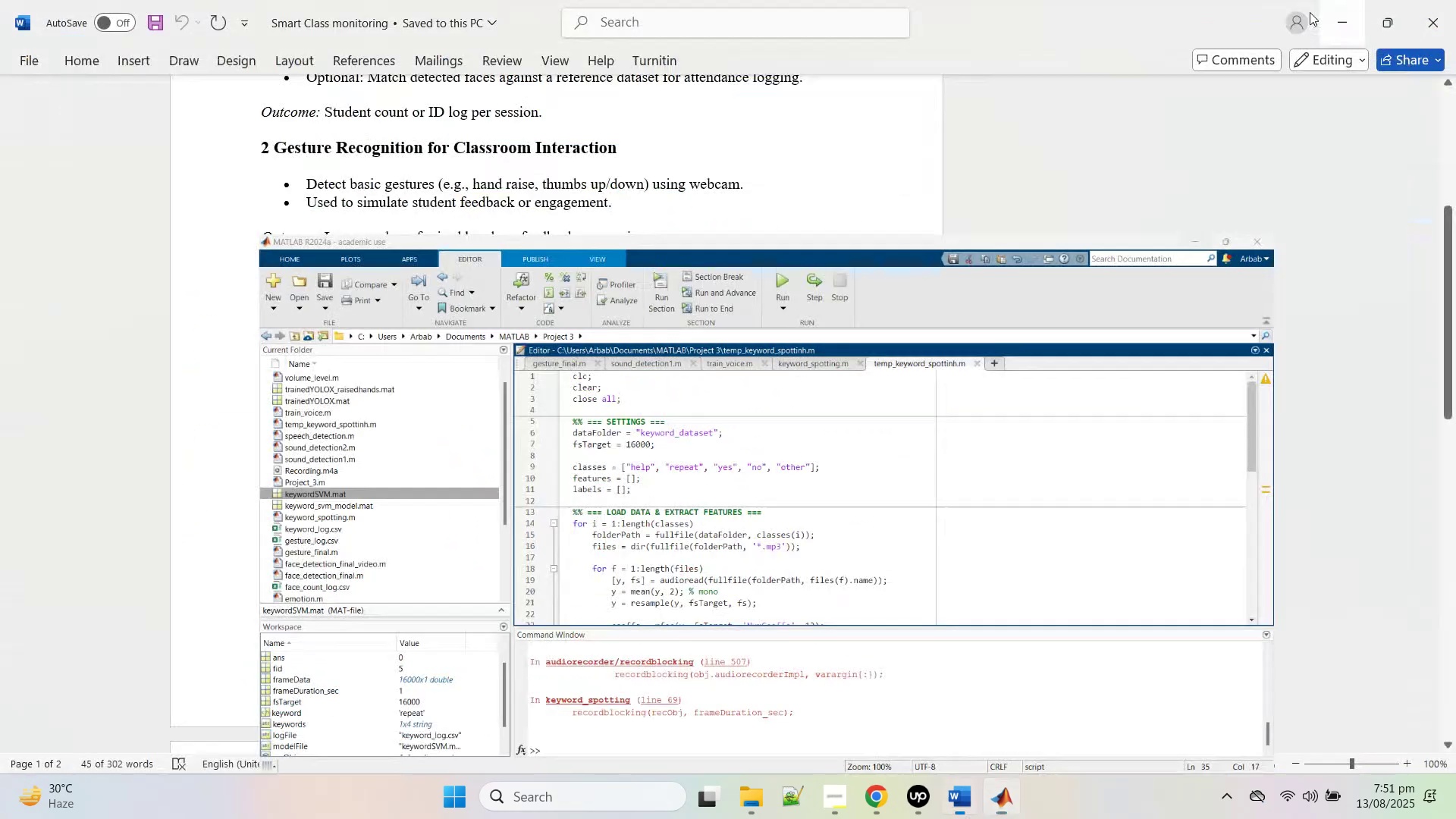 
wait(6.98)
 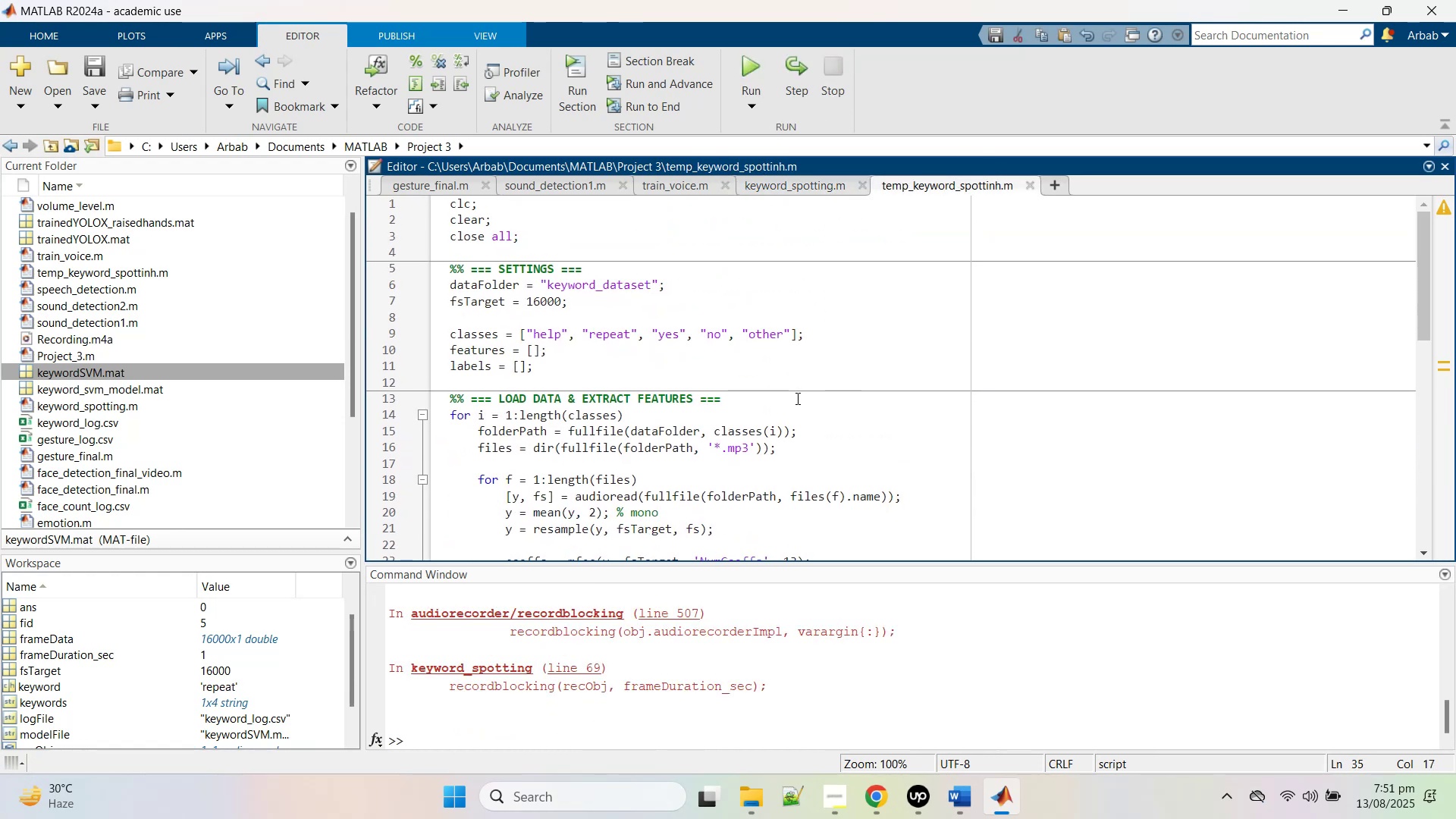 
left_click([888, 807])
 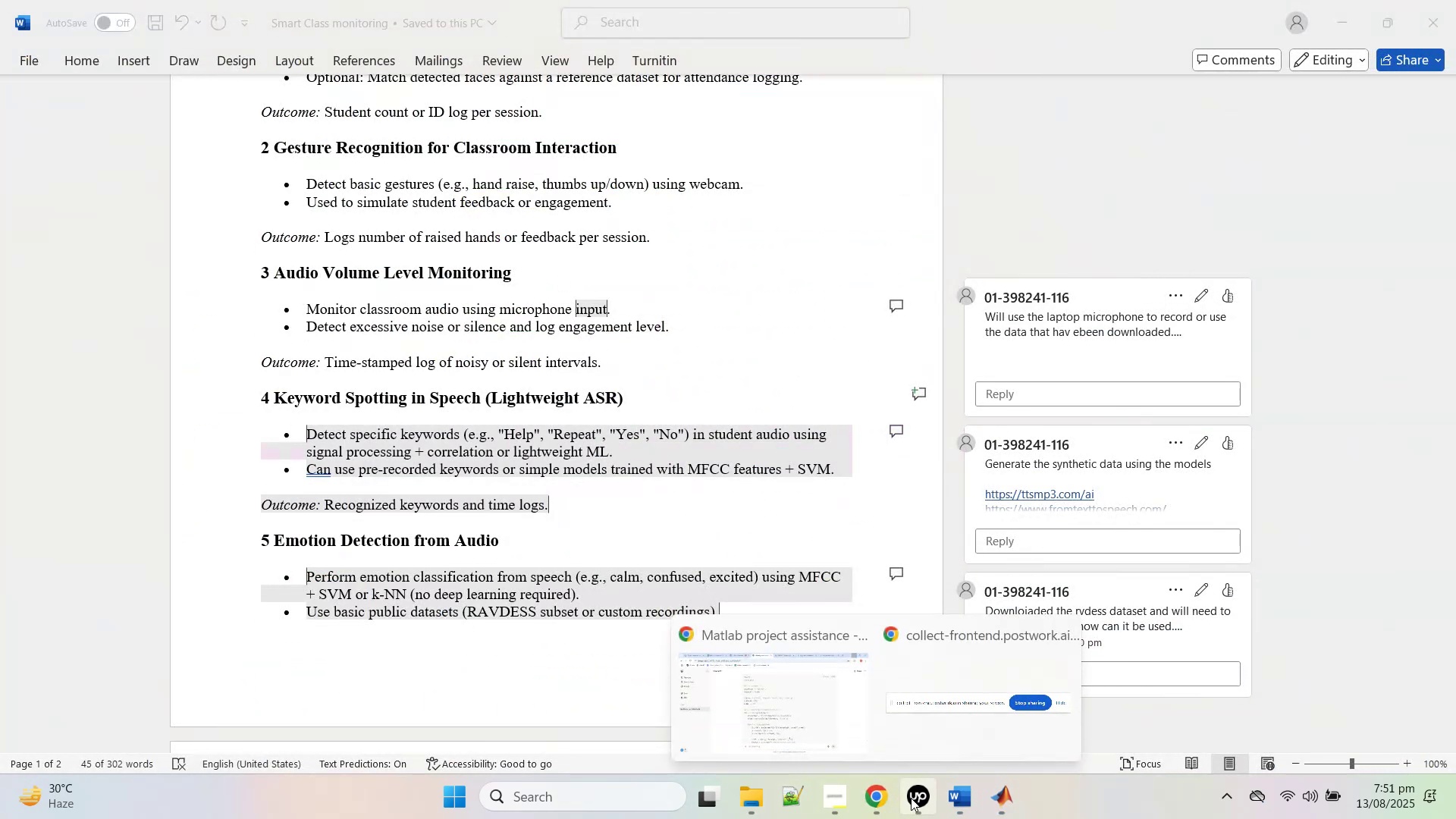 
left_click([911, 798])
 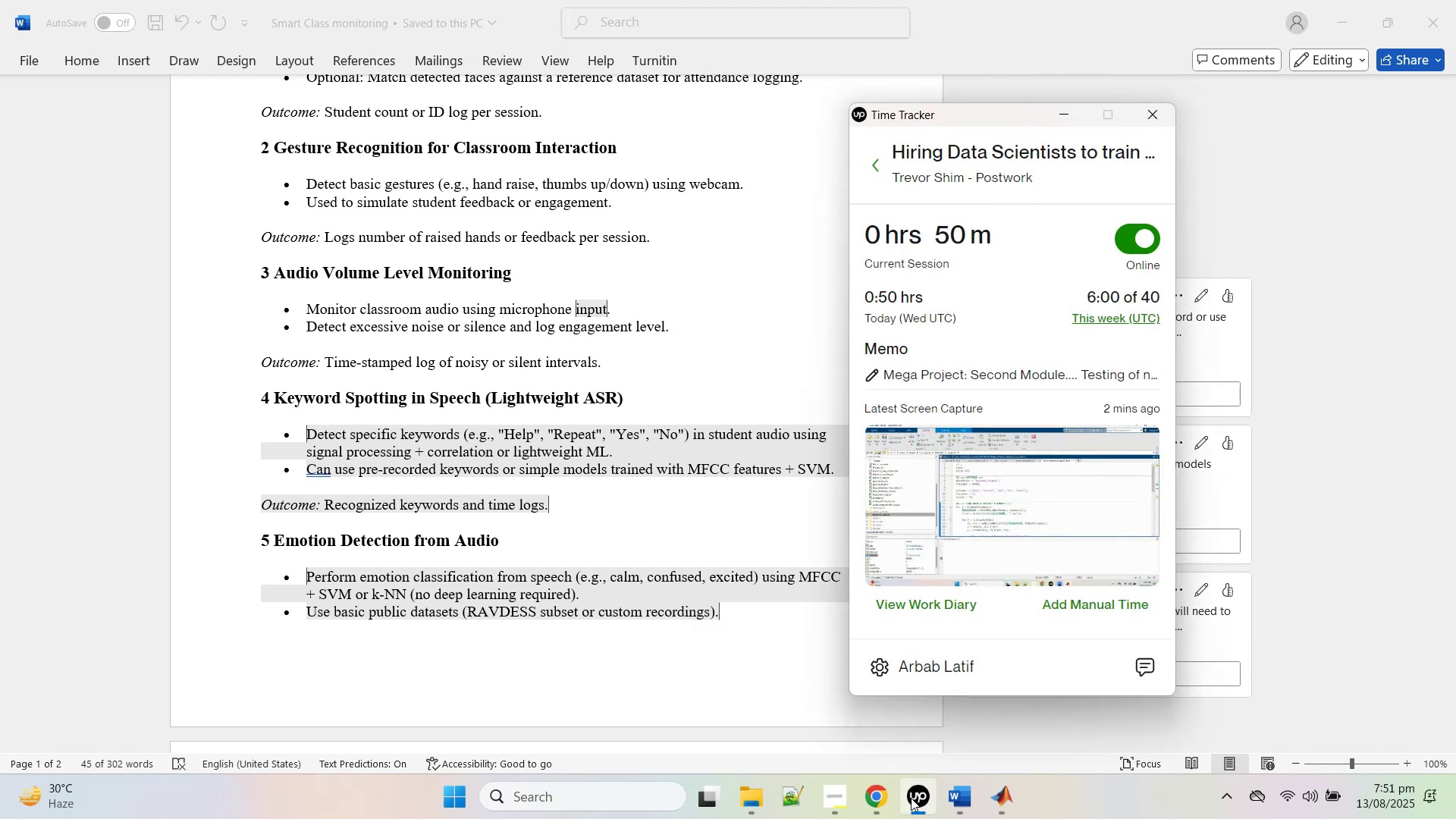 
left_click([911, 798])
 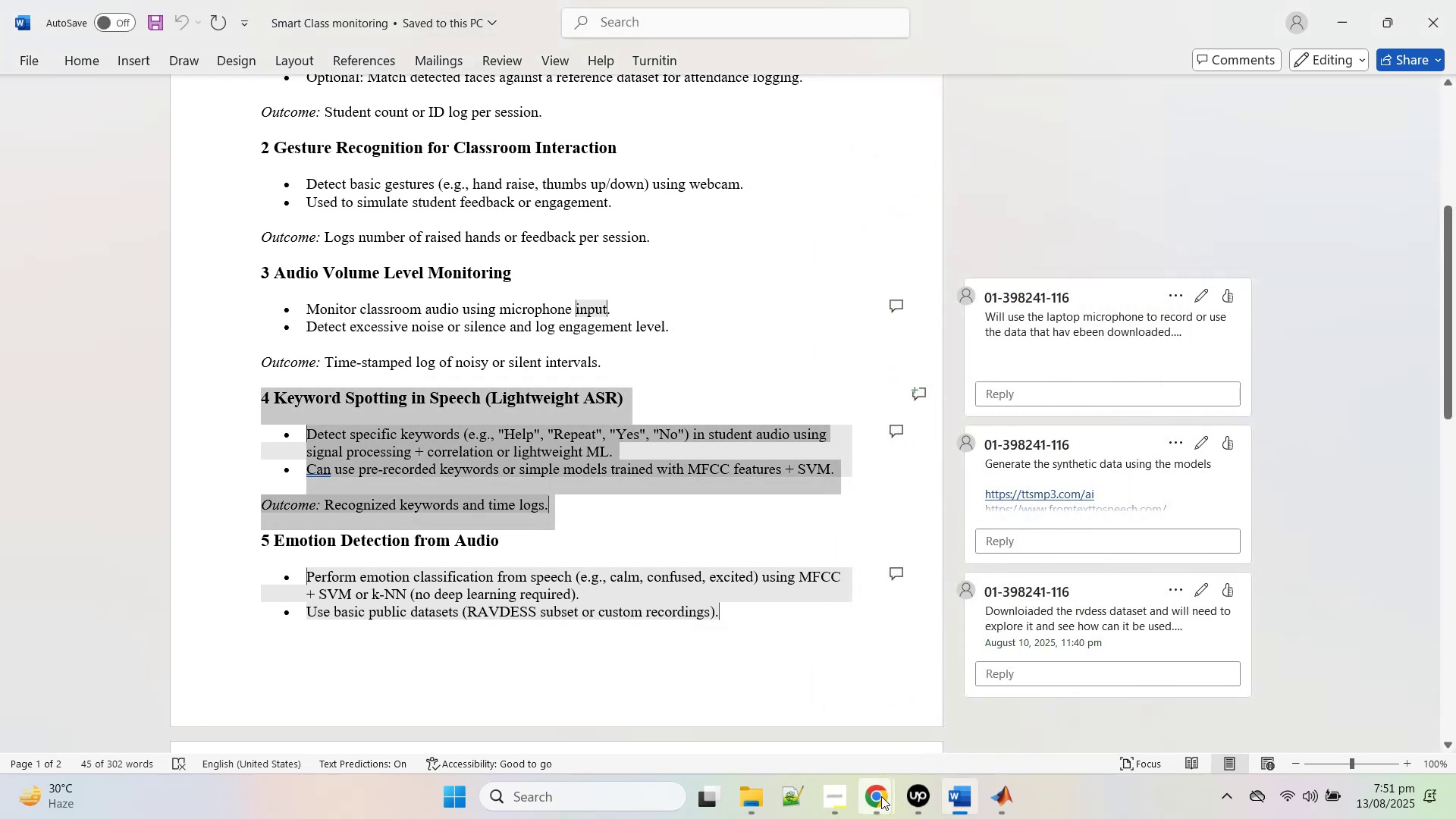 
left_click([881, 796])
 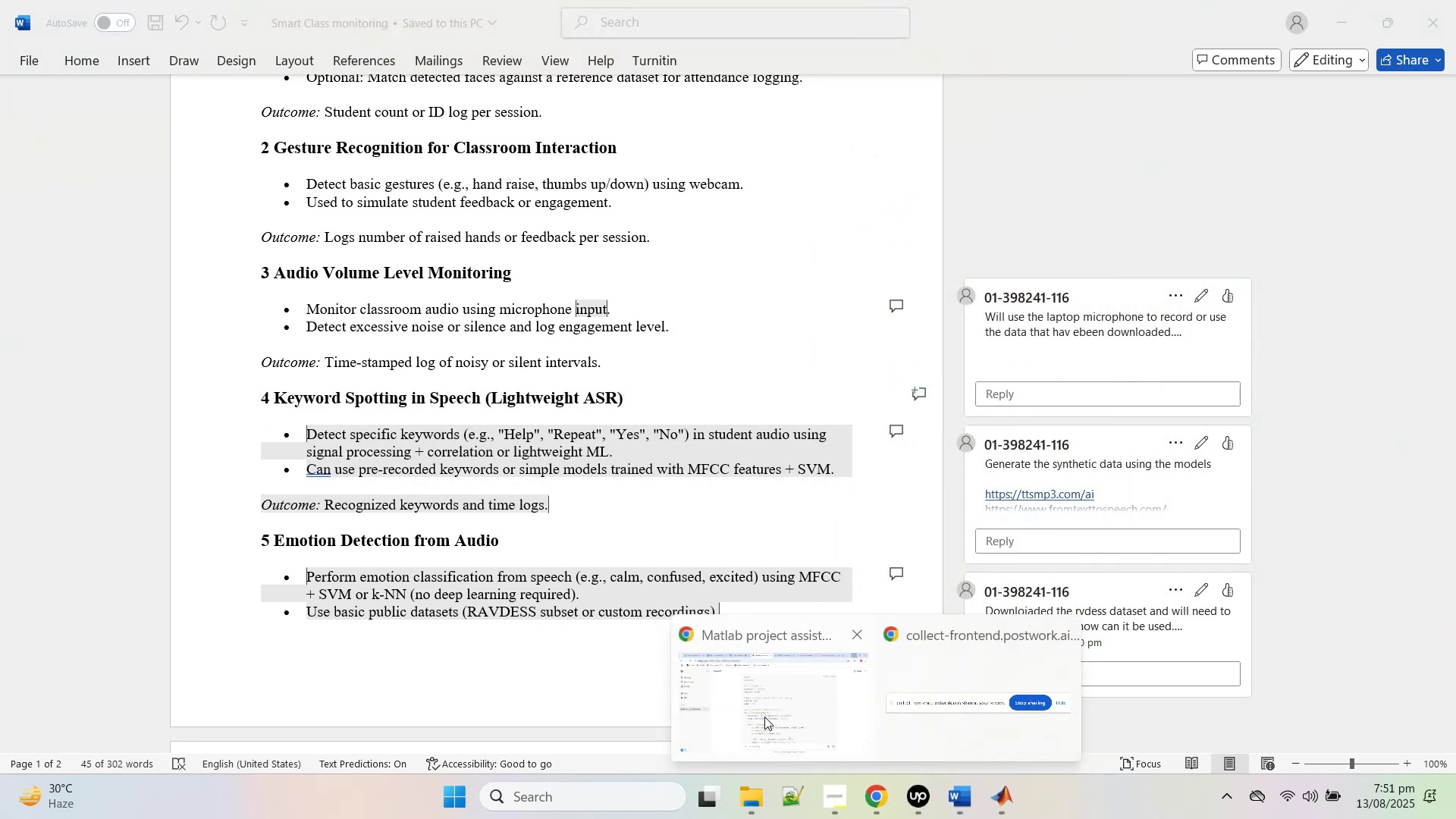 
left_click([763, 714])
 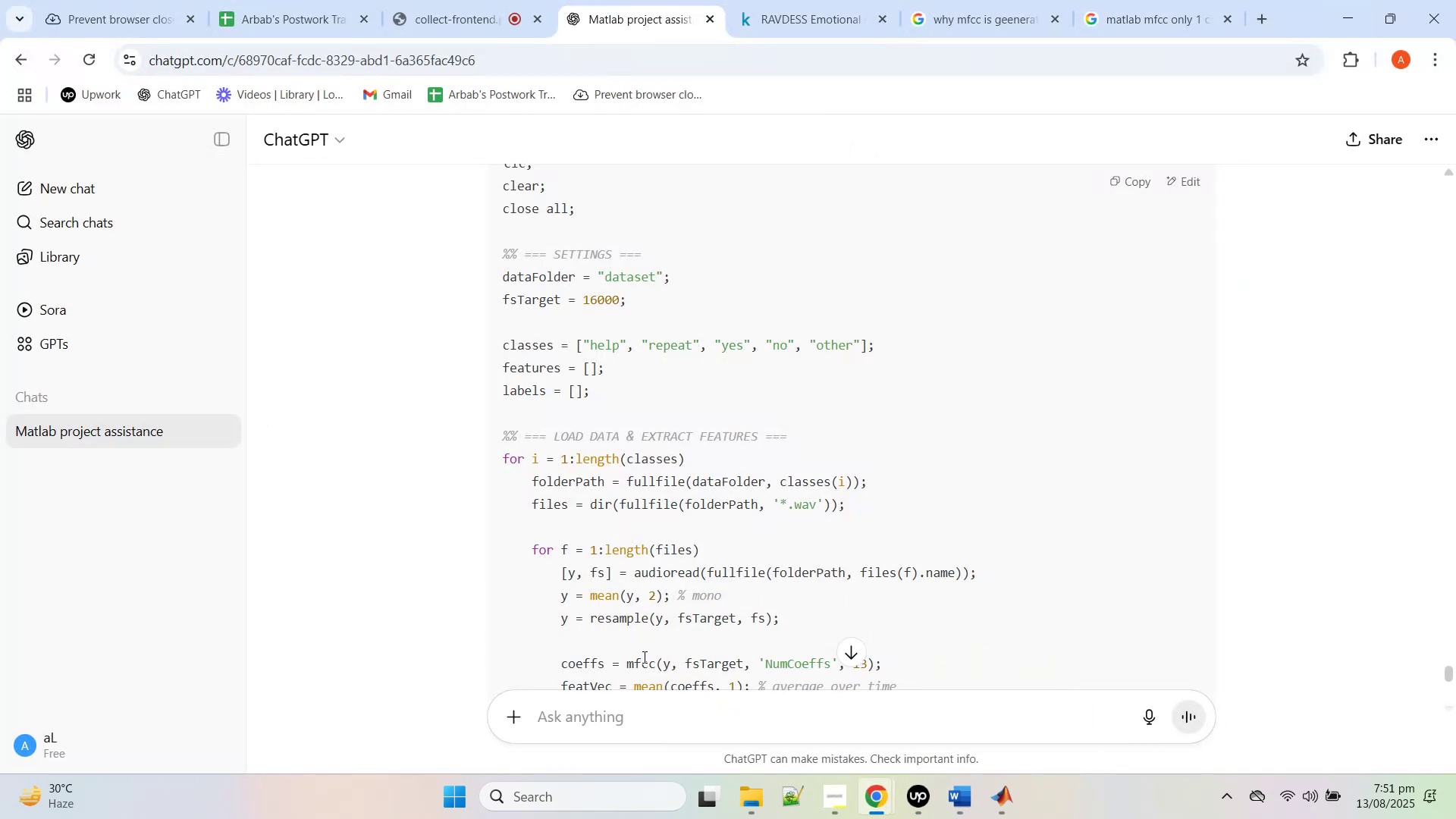 
scroll: coordinate [669, 638], scroll_direction: down, amount: 10.0
 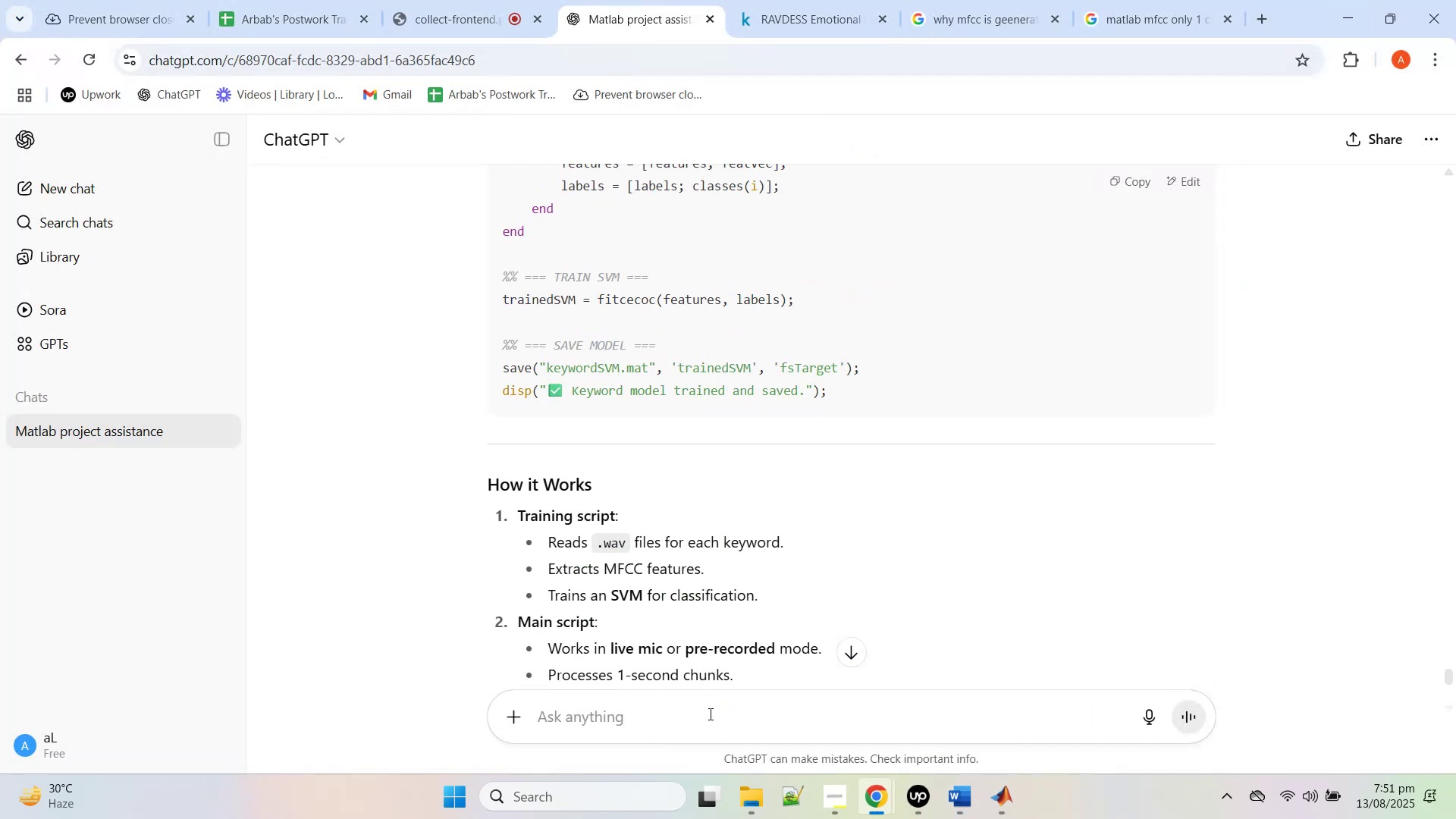 
left_click([710, 718])
 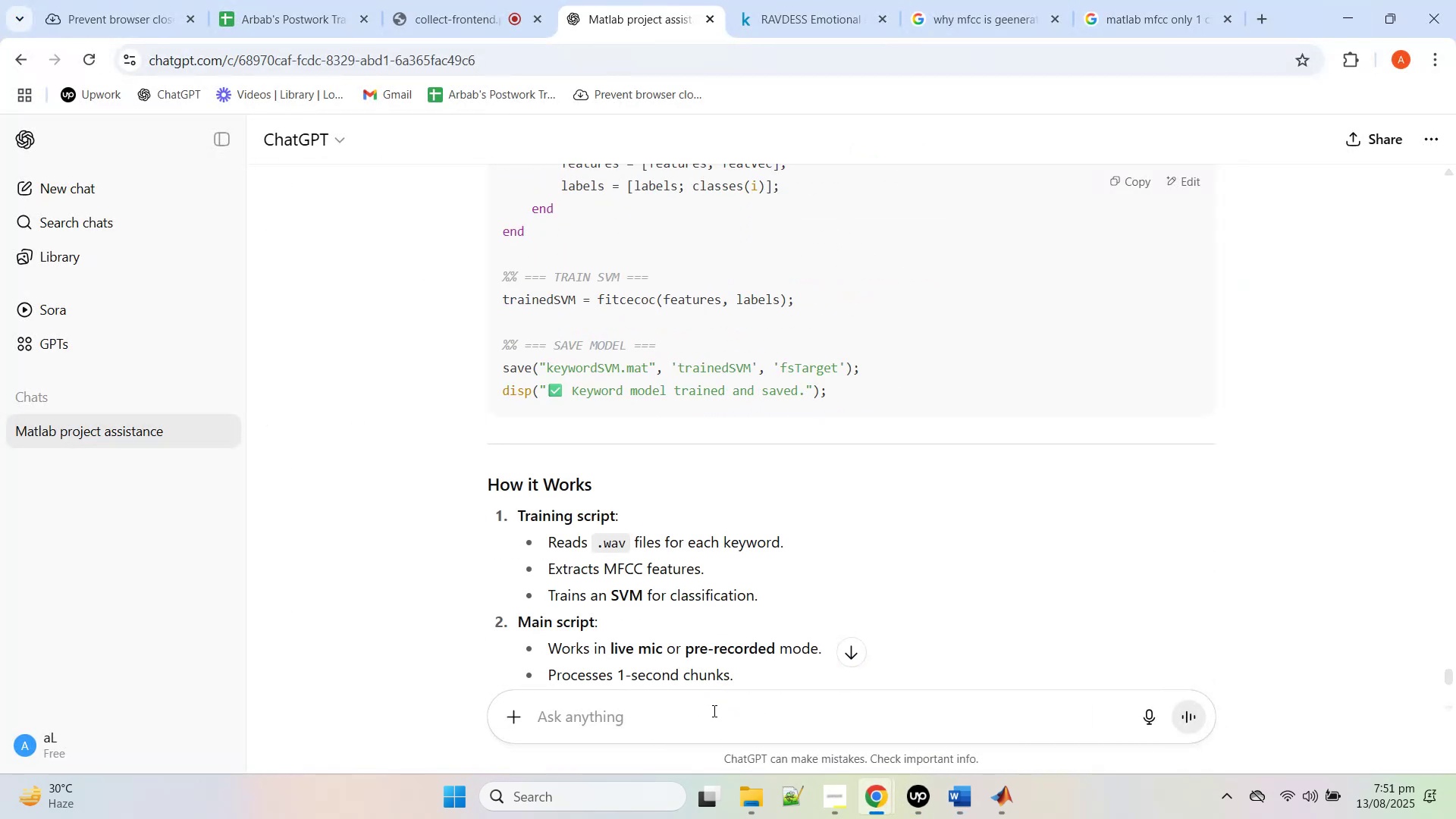 
type(the files are in )
 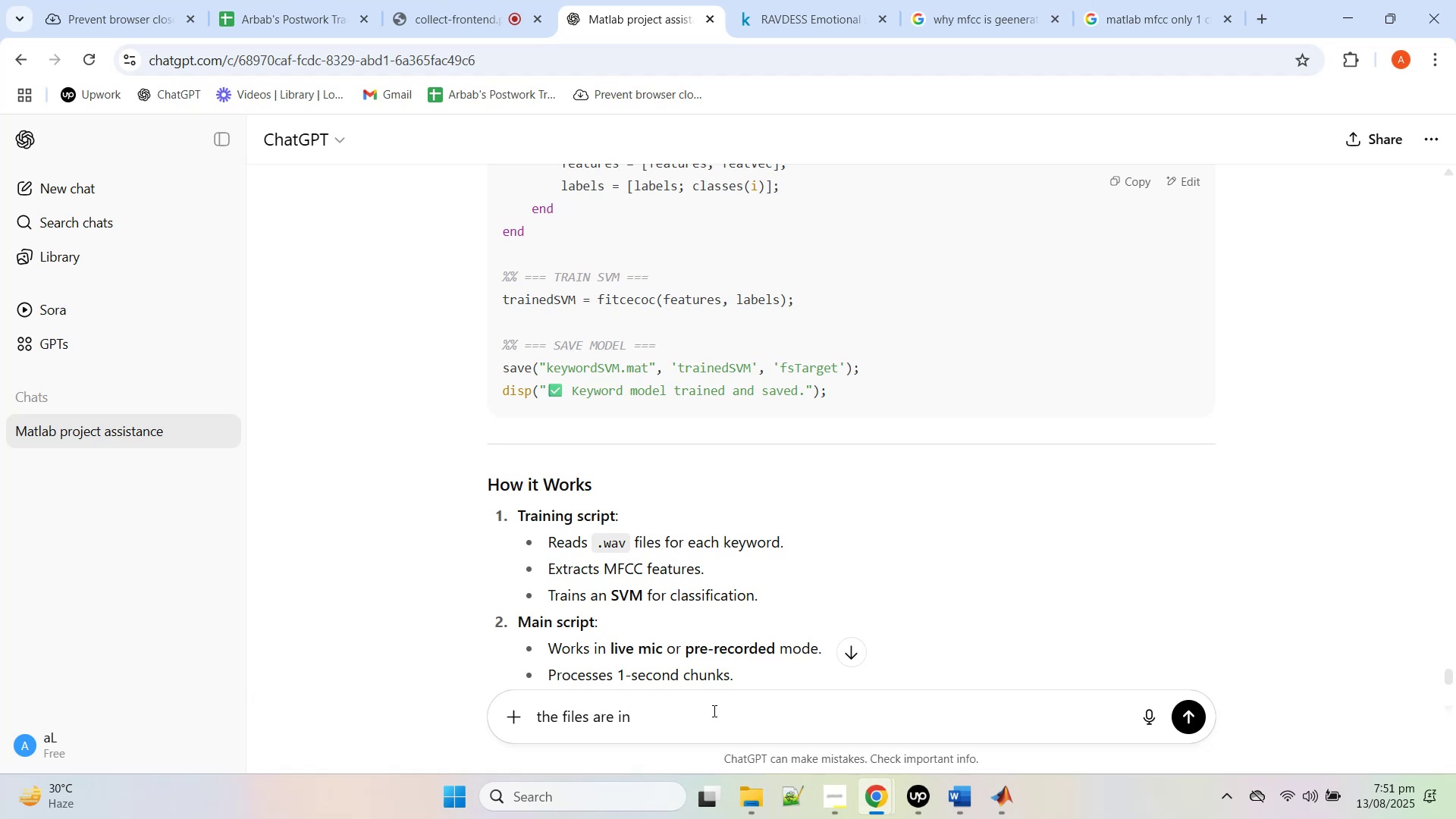 
type(ye\\)
key(Backspace)
key(Backspace)
key(Backspace)
key(Backspace)
type(mp3 format and )
key(Backspace)
key(Backspace)
key(Backspace)
key(Backspace)
 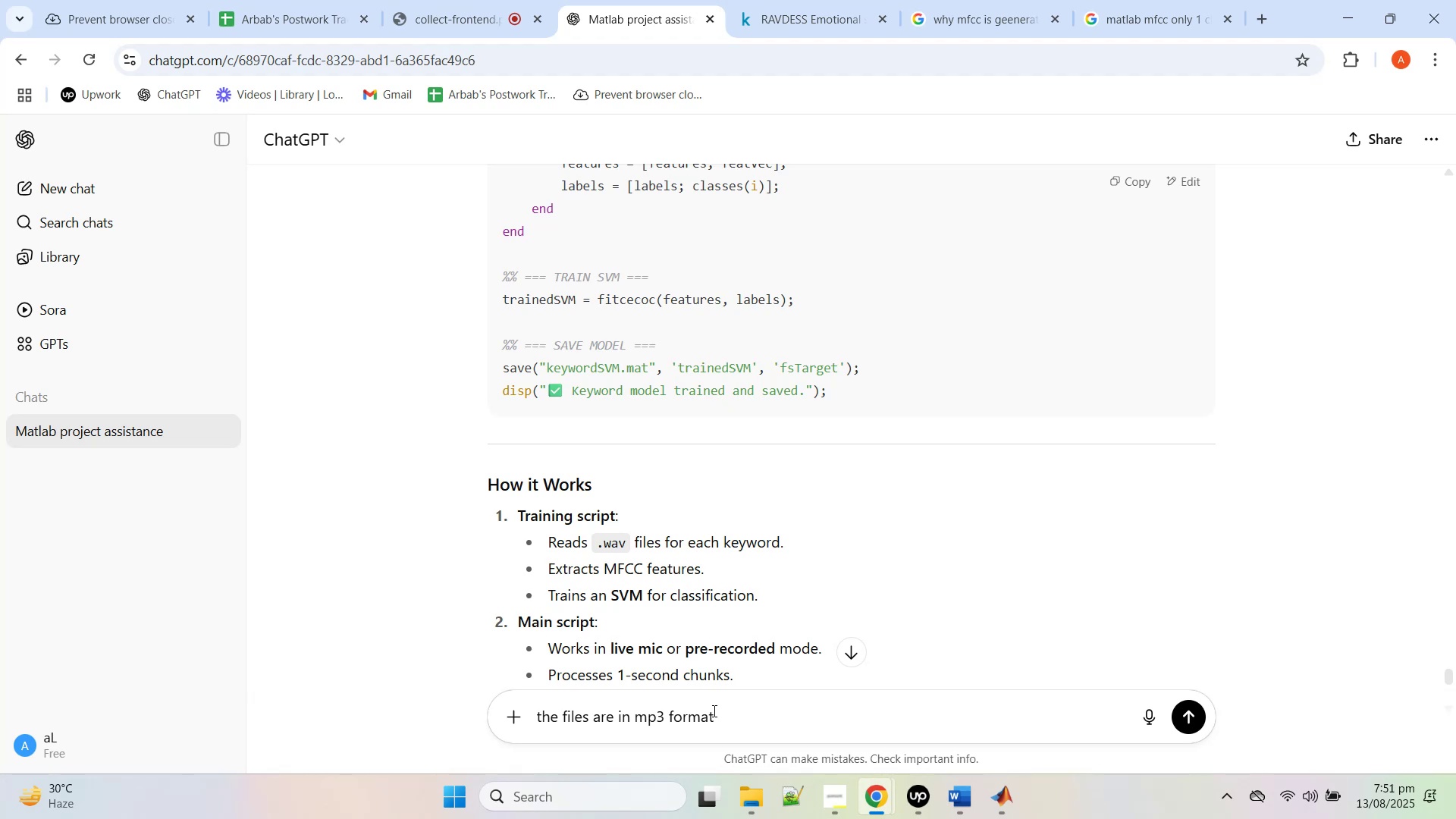 
key(Enter)
 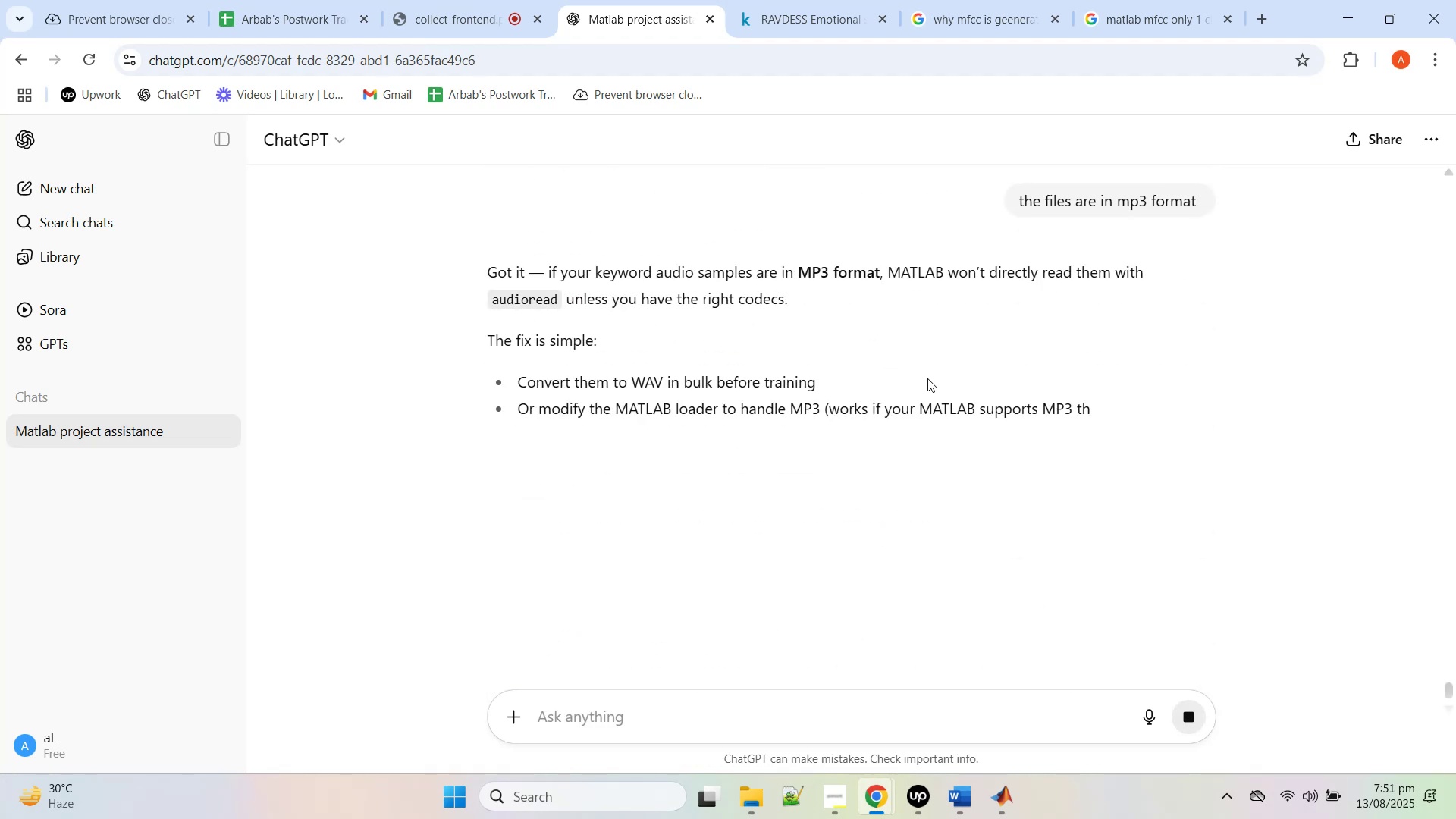 
wait(7.15)
 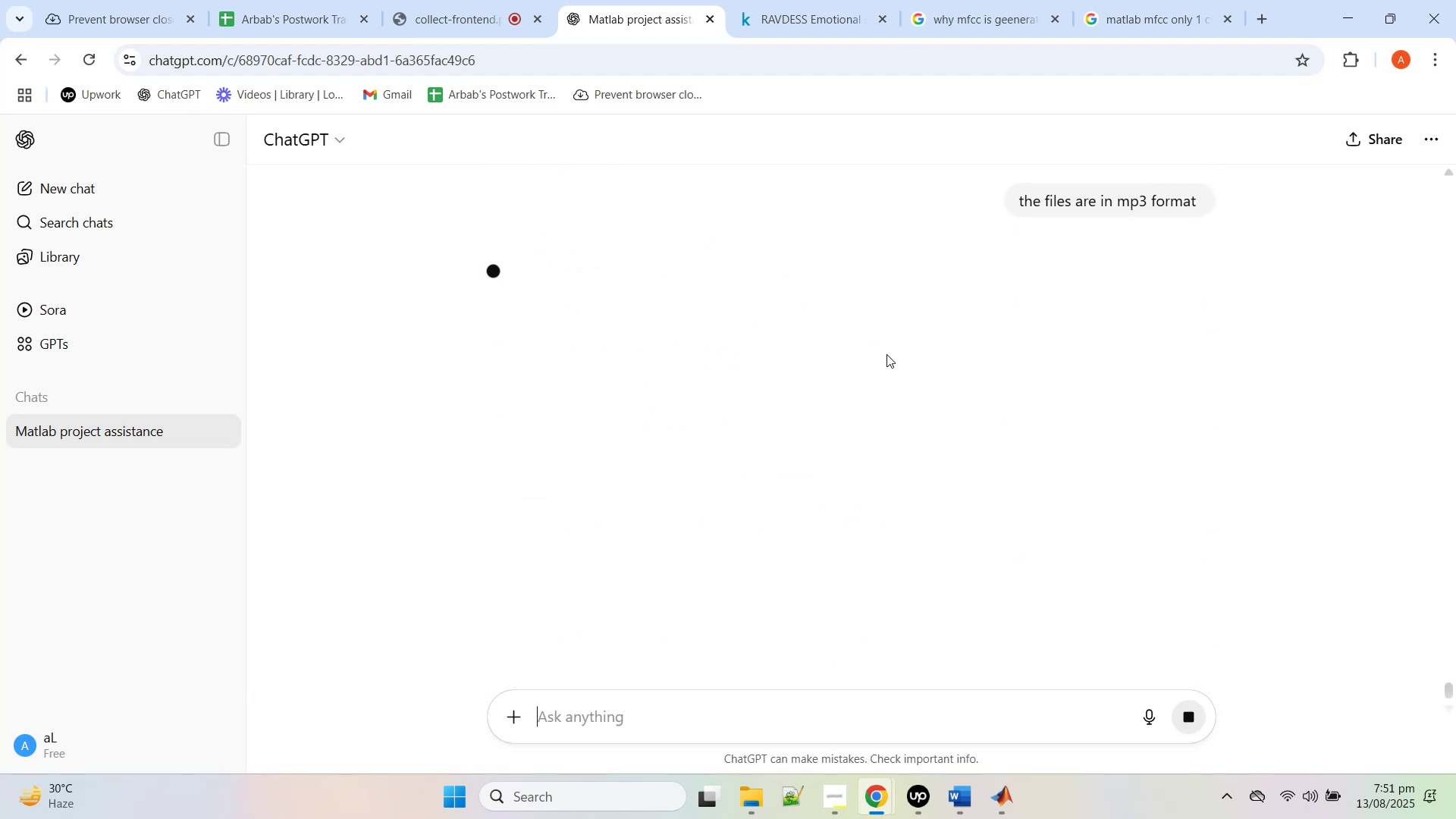 
scroll: coordinate [921, 406], scroll_direction: down, amount: 15.0
 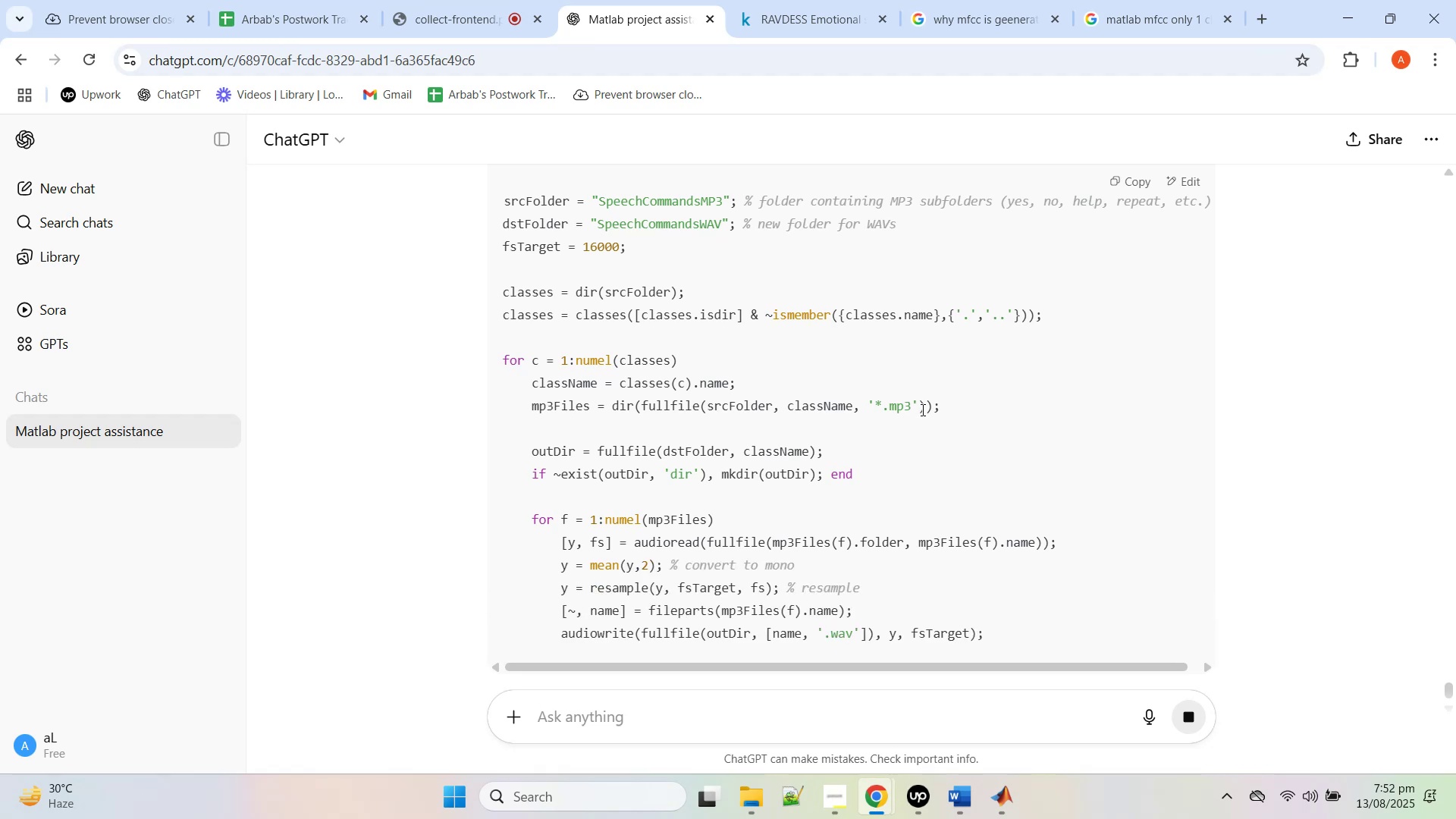 
scroll: coordinate [921, 411], scroll_direction: down, amount: 3.0
 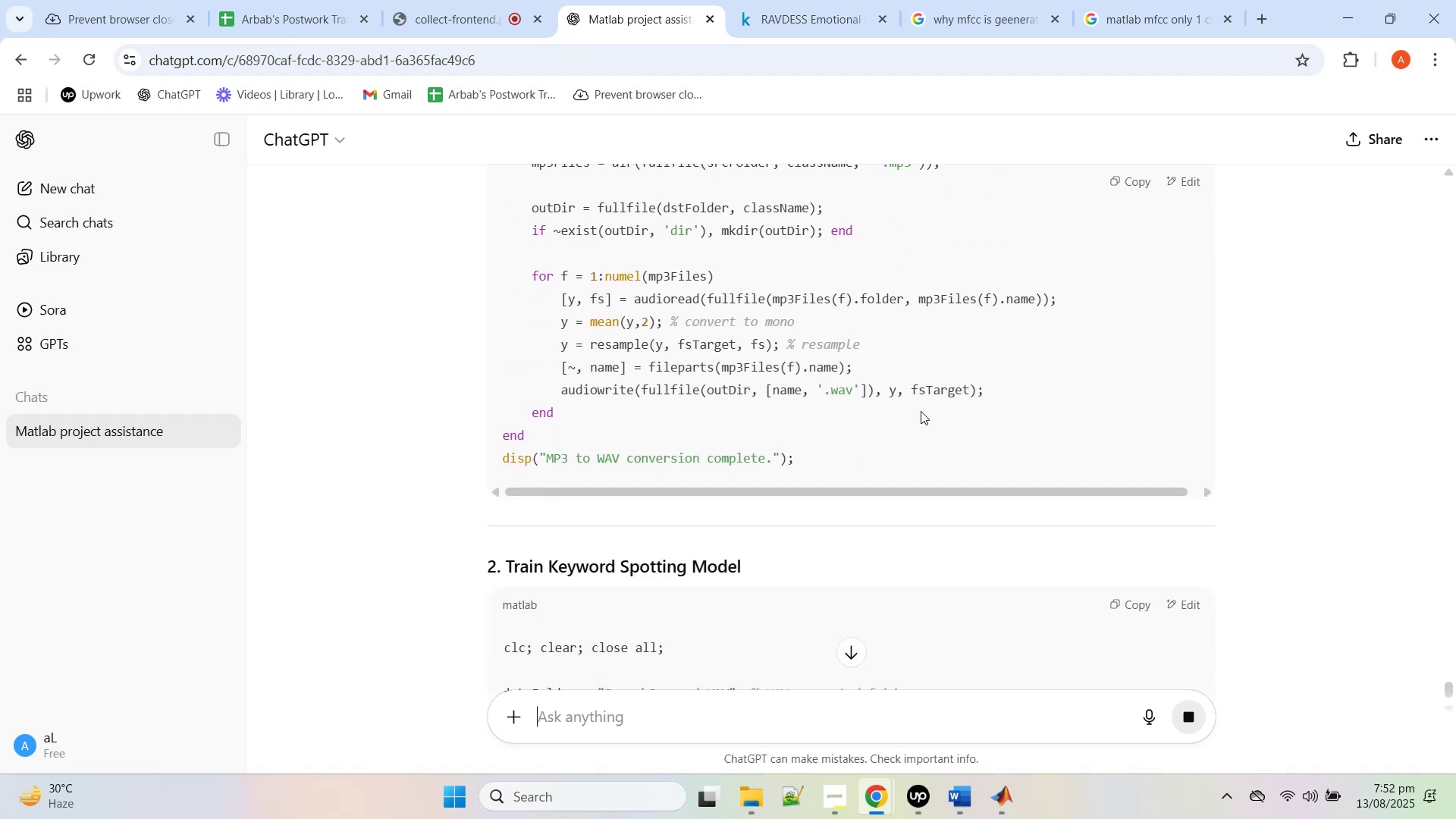 
scroll: coordinate [921, 411], scroll_direction: up, amount: 5.0
 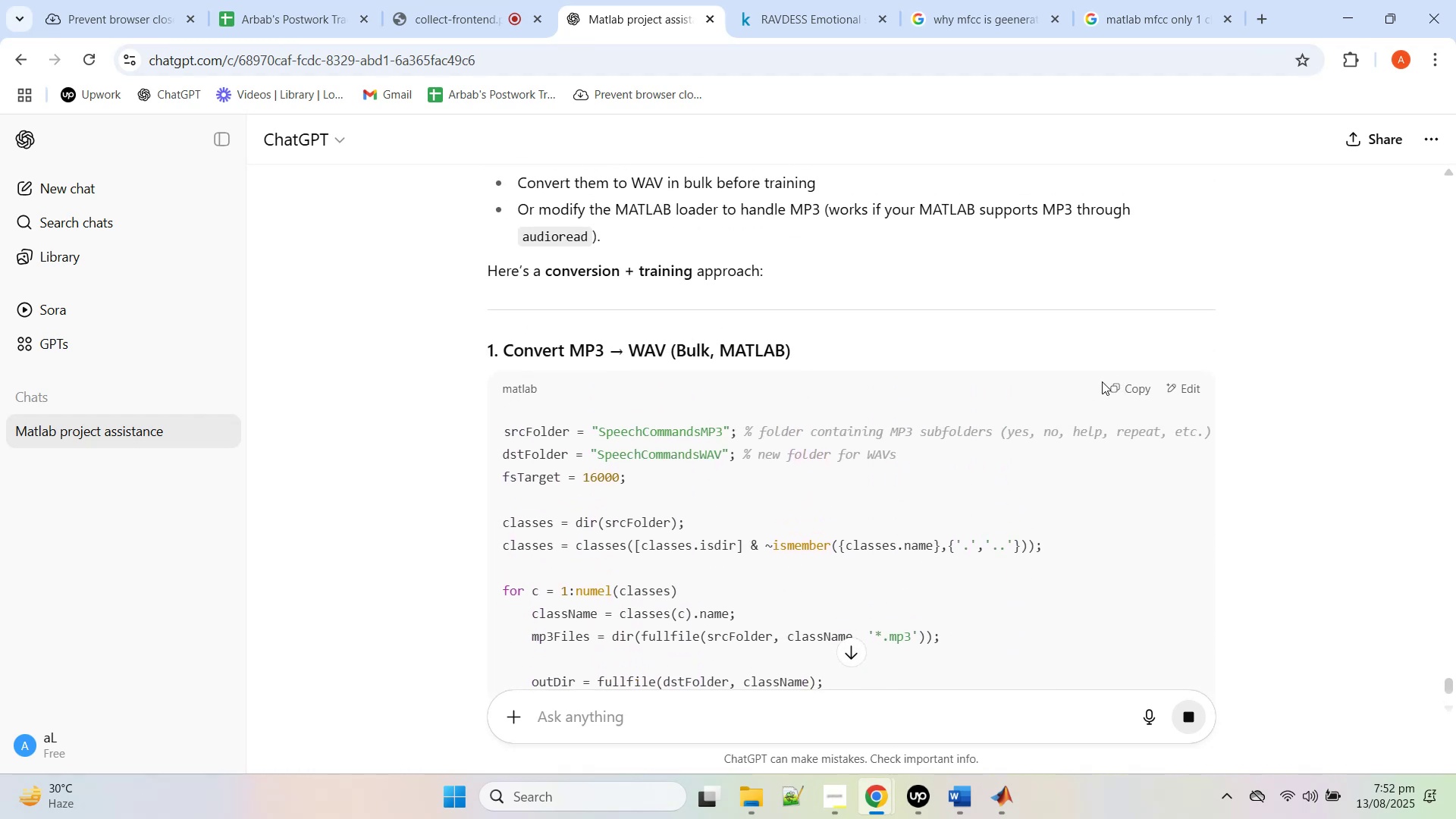 
left_click([1128, 384])
 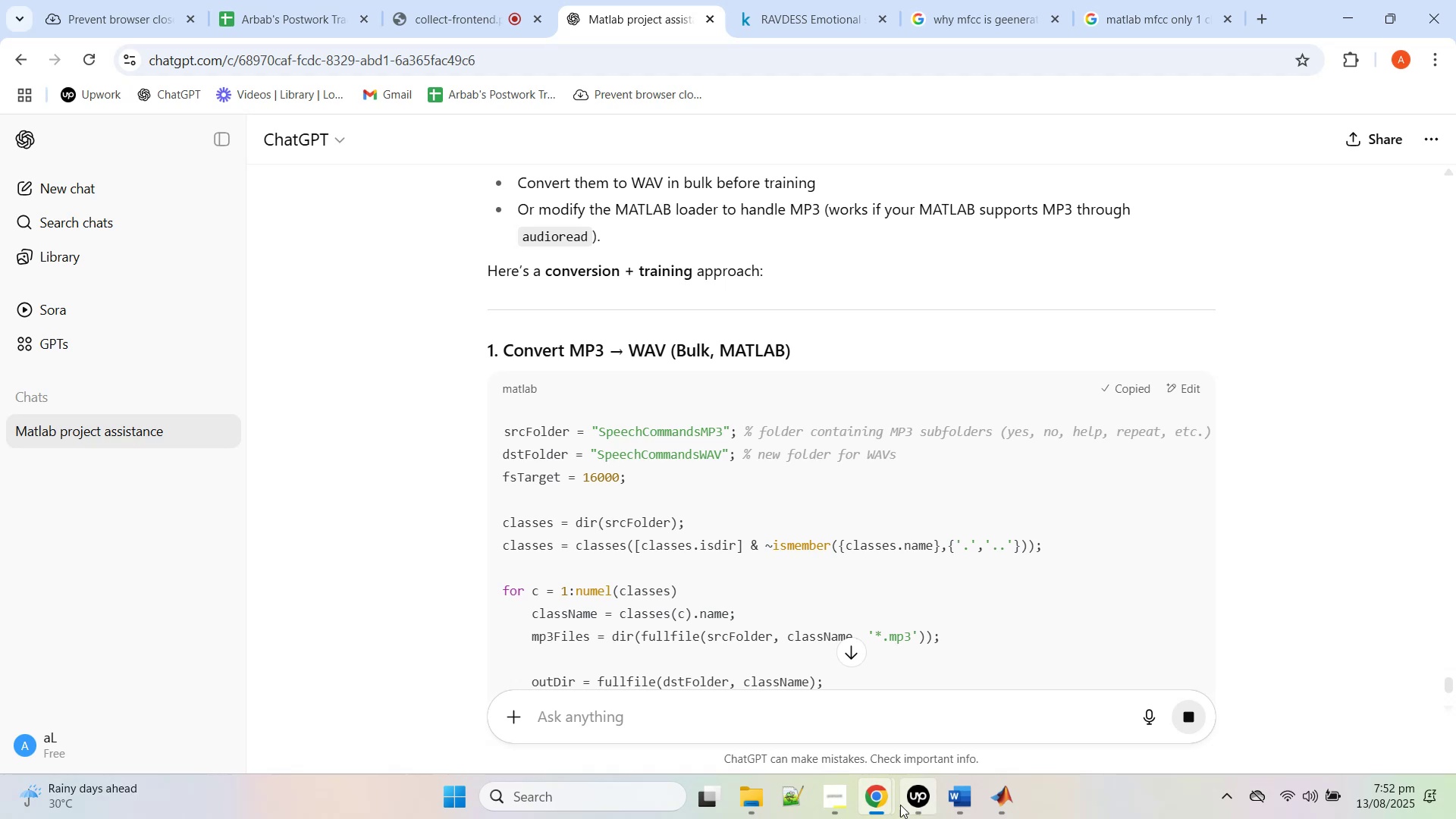 
left_click([750, 812])
 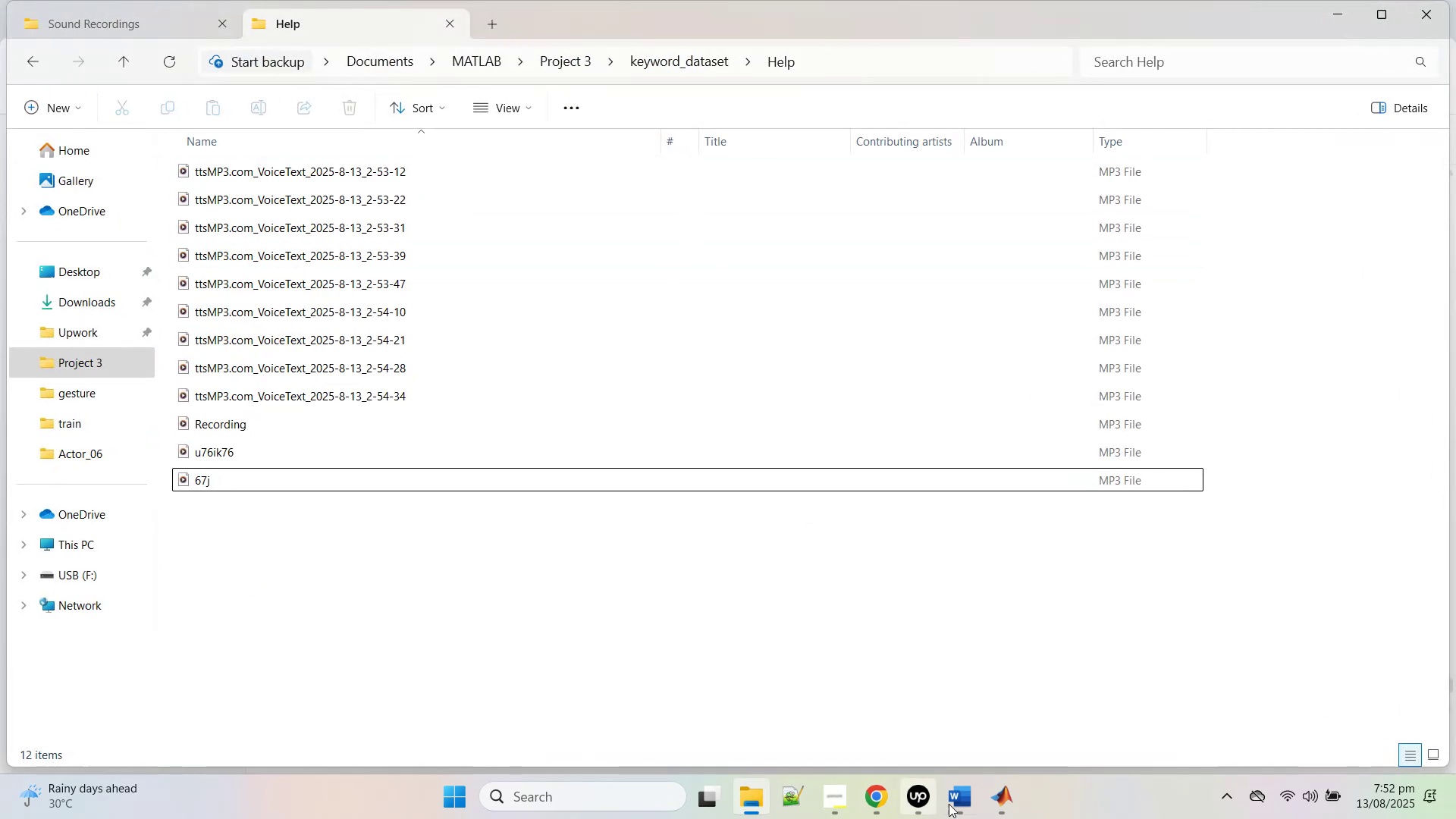 
left_click([999, 801])
 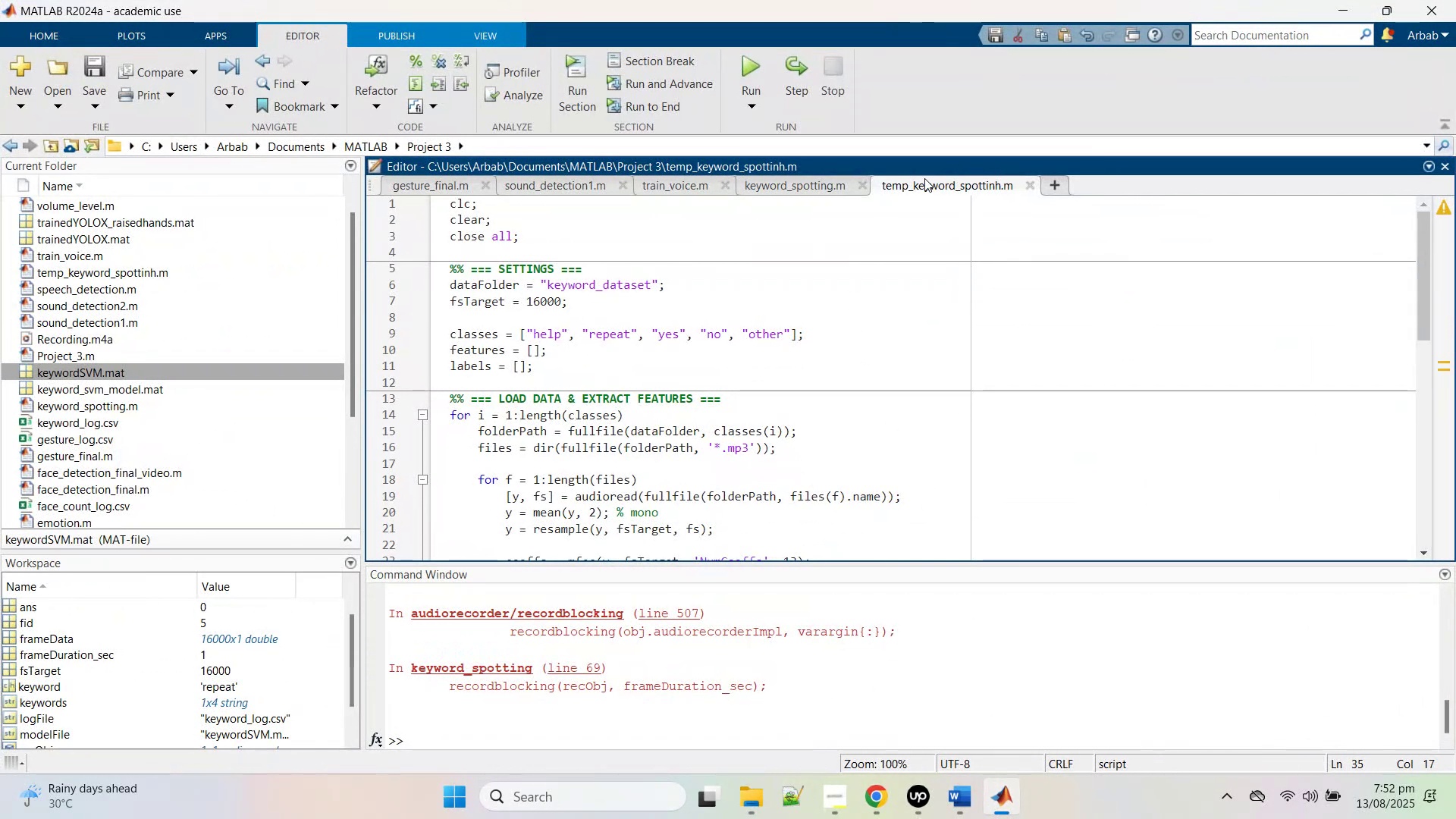 
scroll: coordinate [599, 256], scroll_direction: up, amount: 8.0
 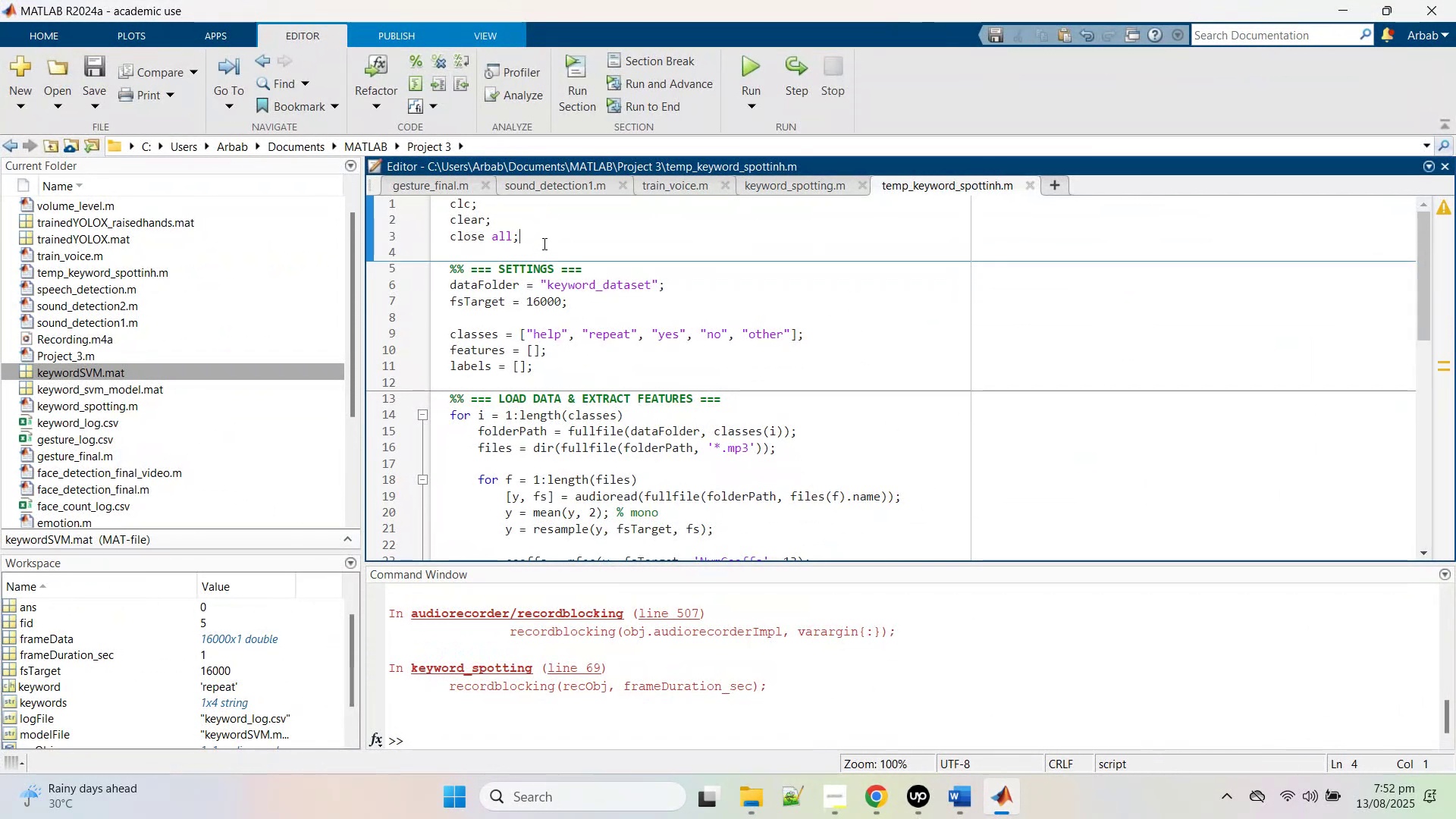 
key(Control+V)
 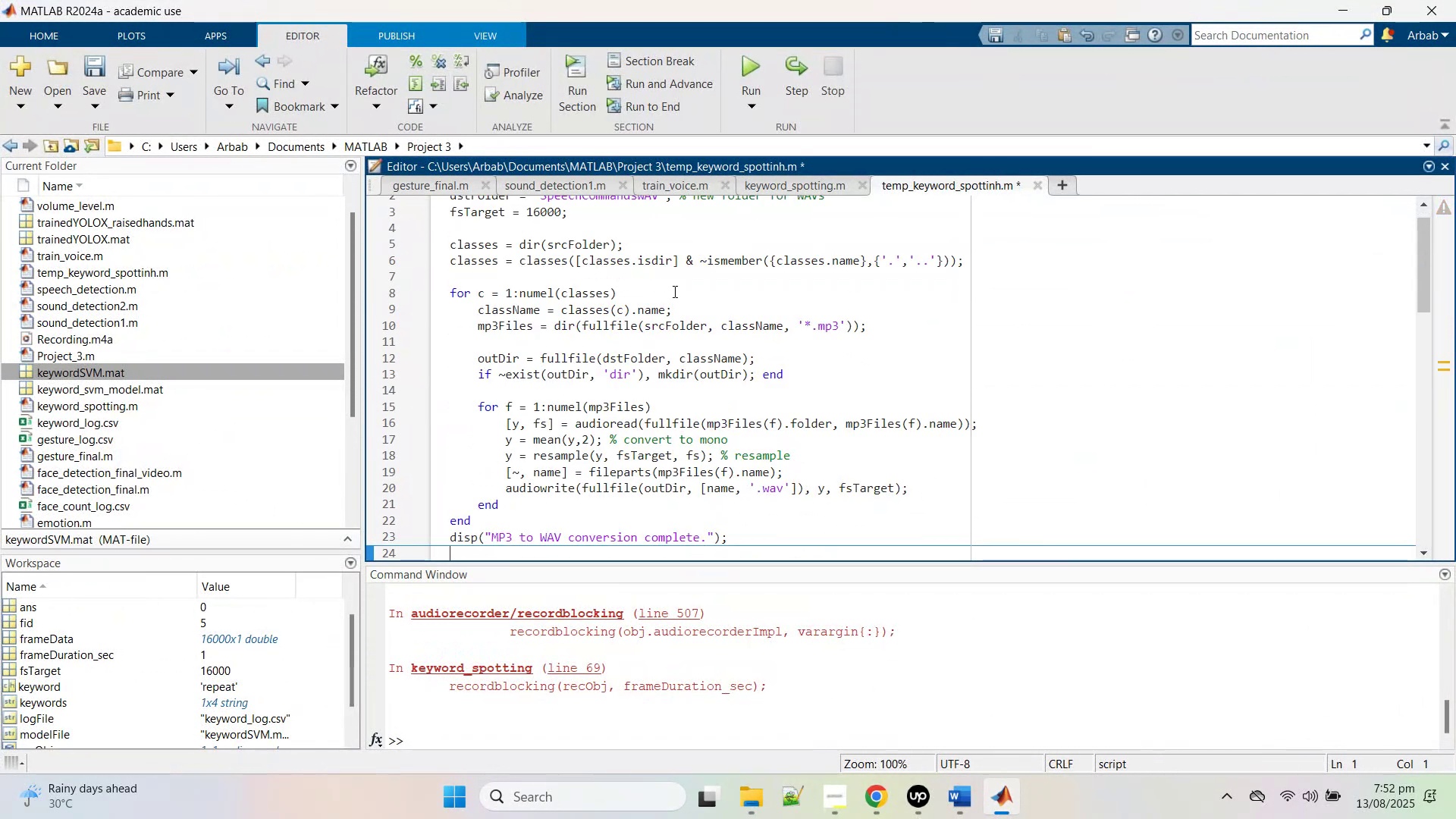 
key(Enter)
 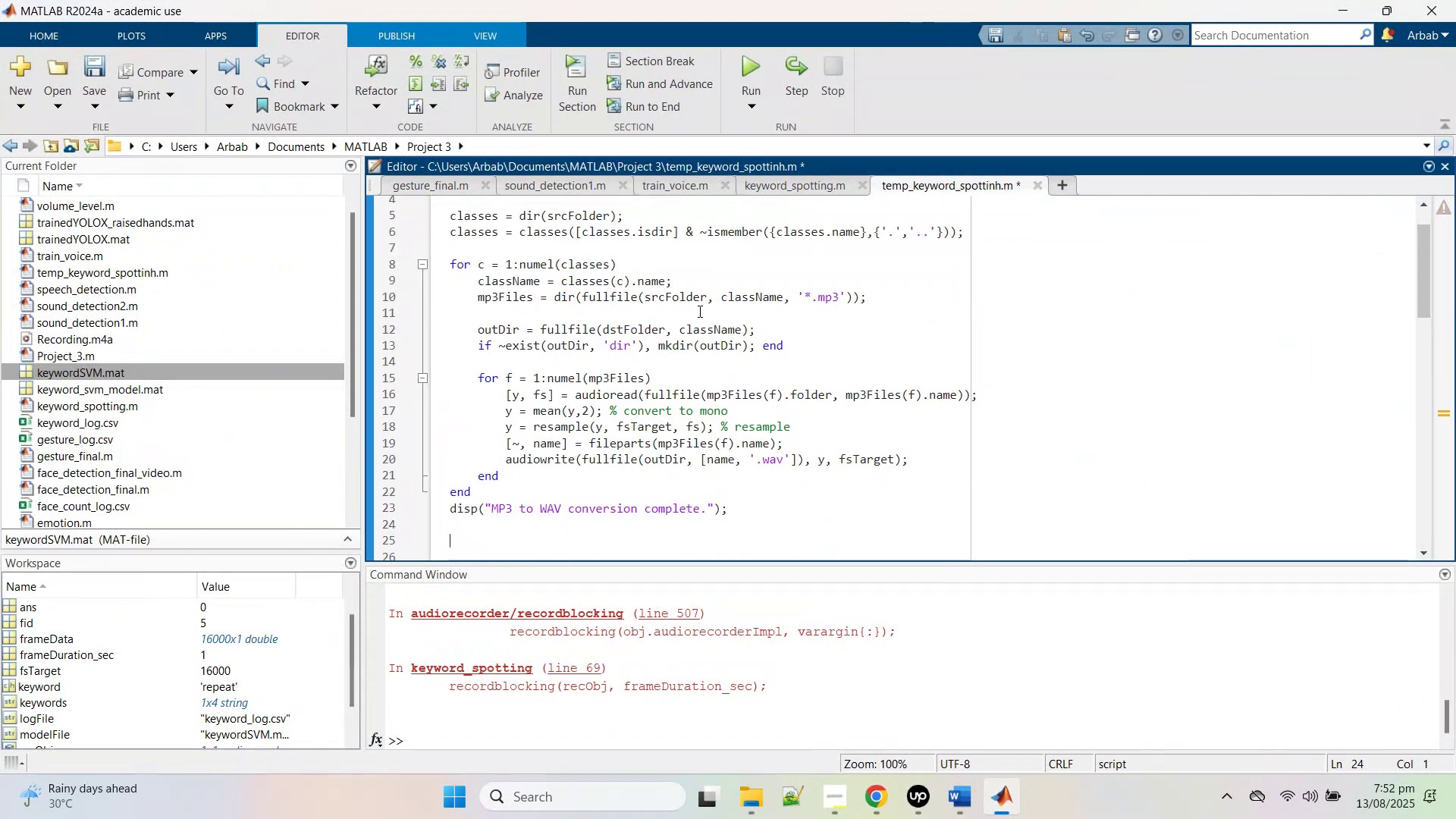 
key(Enter)
 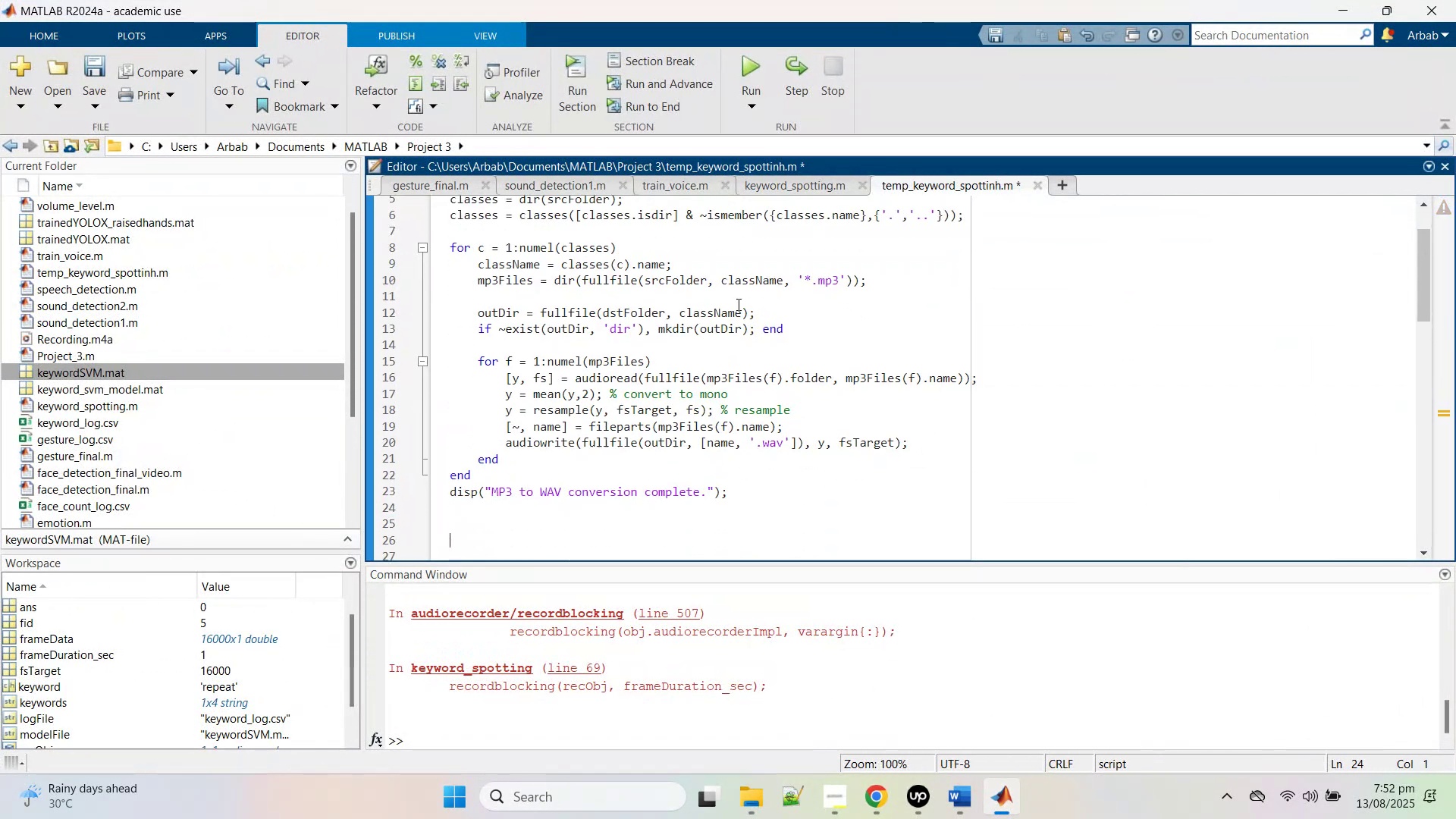 
key(Enter)
 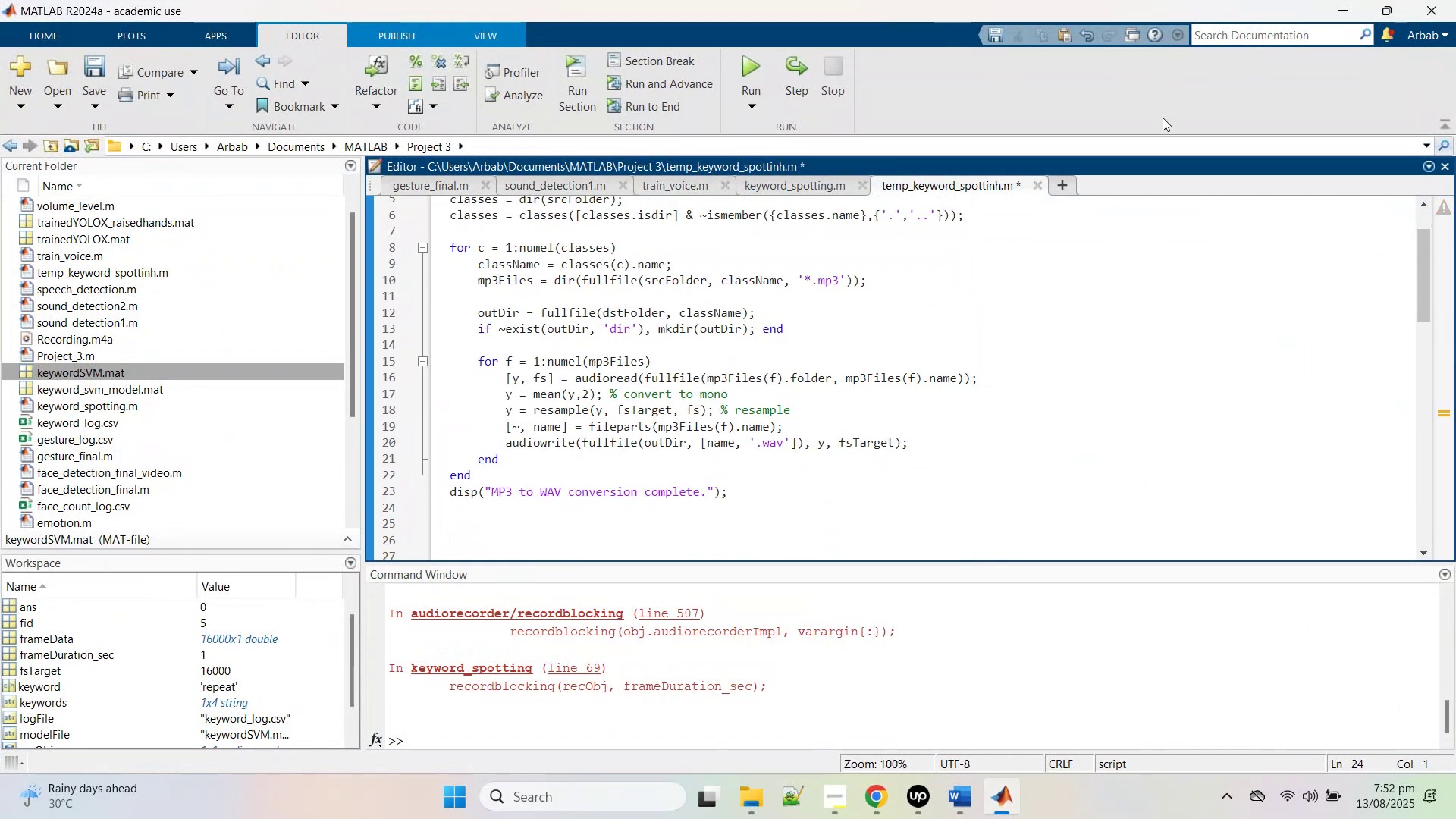 
key(Enter)
 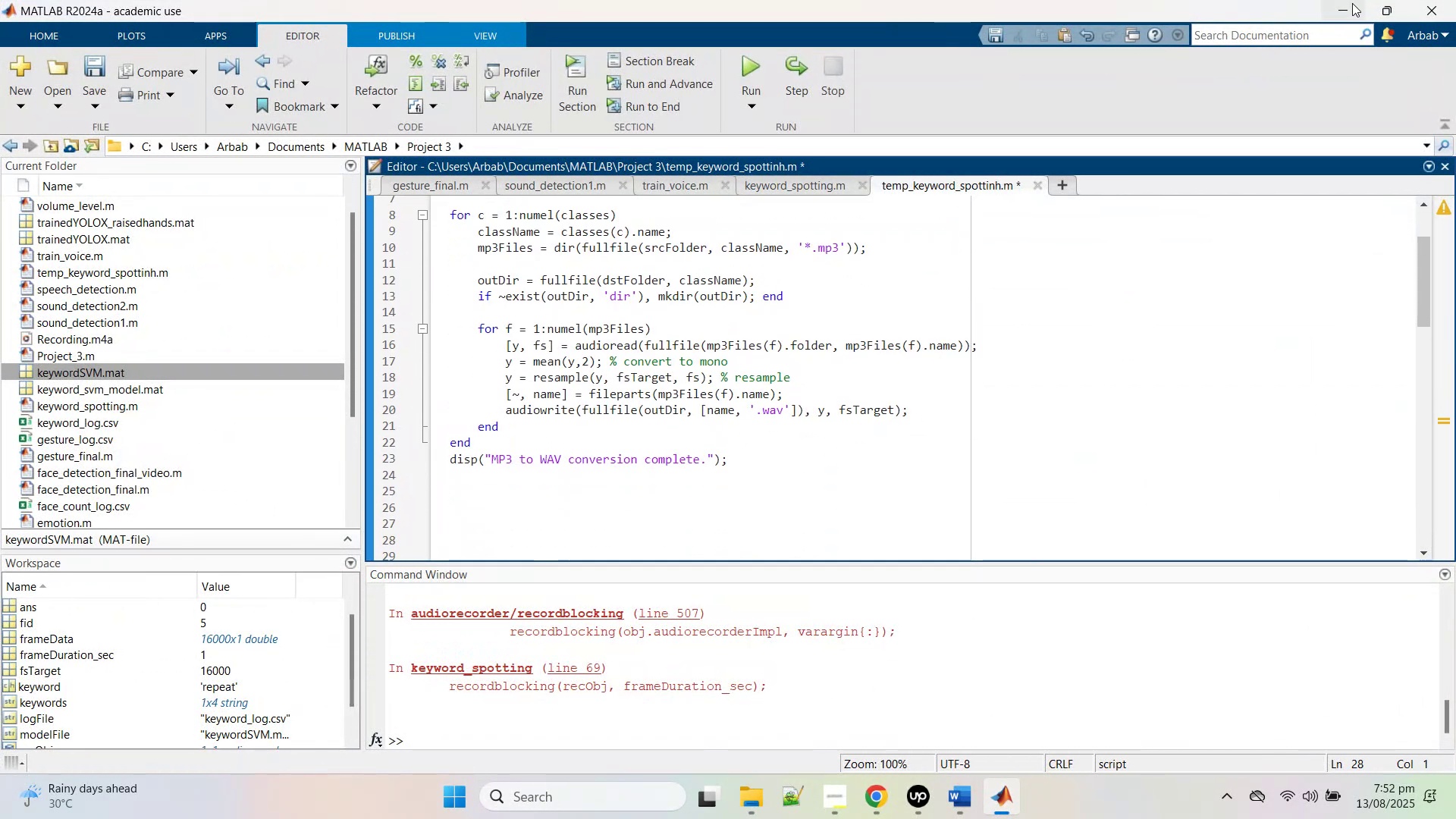 
left_click([1345, 3])
 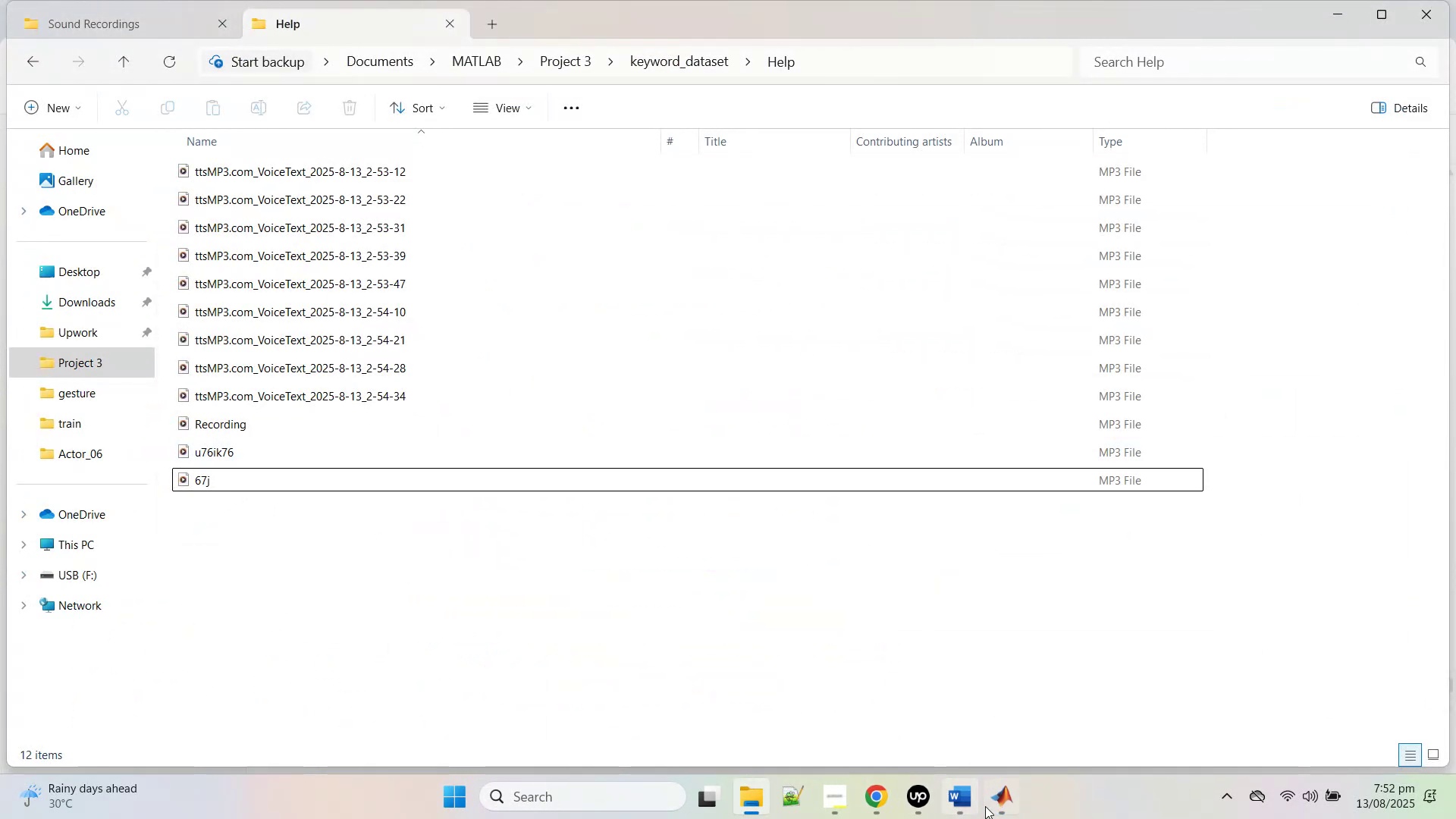 
left_click([1015, 802])
 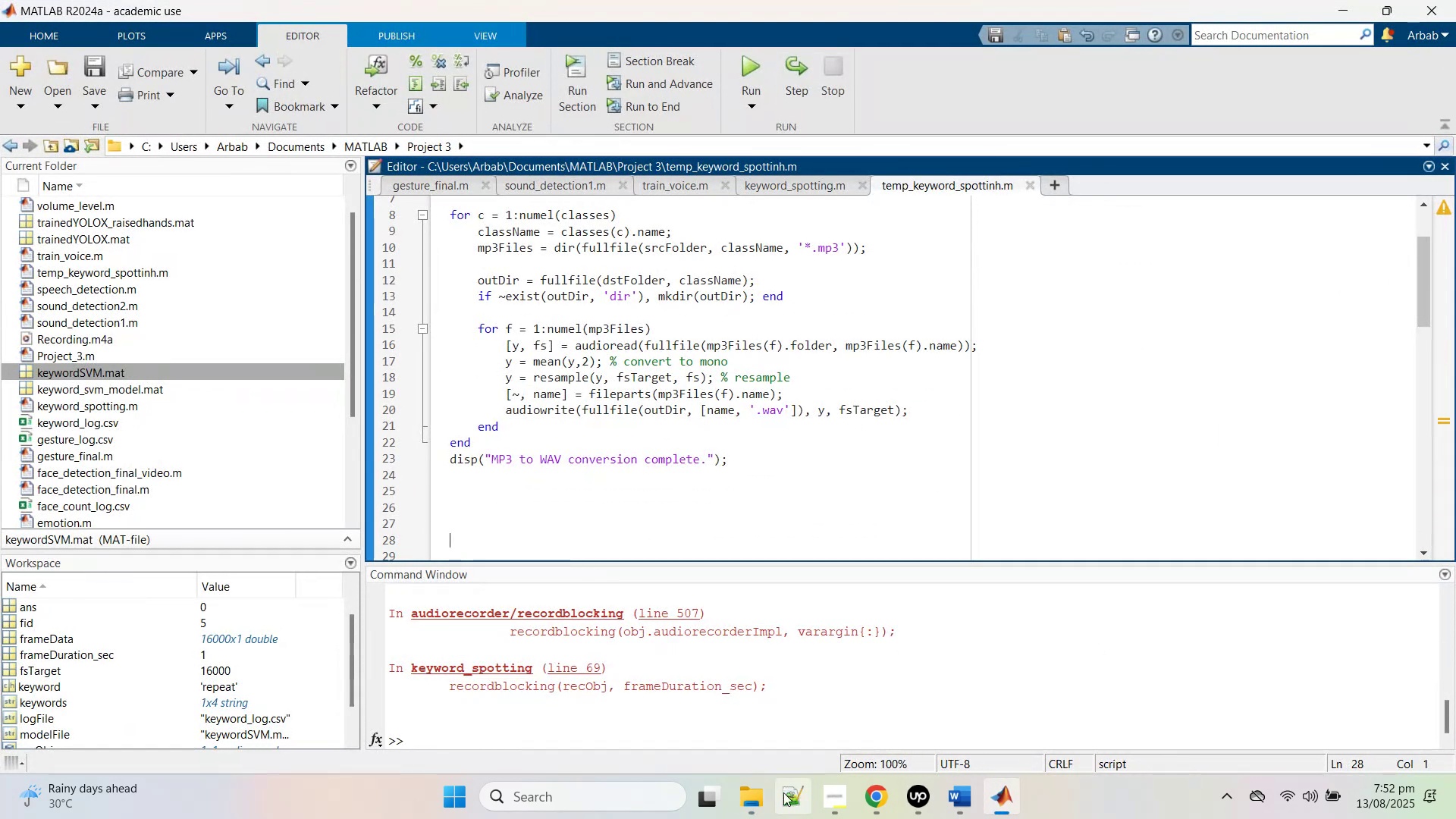 
left_click([759, 799])
 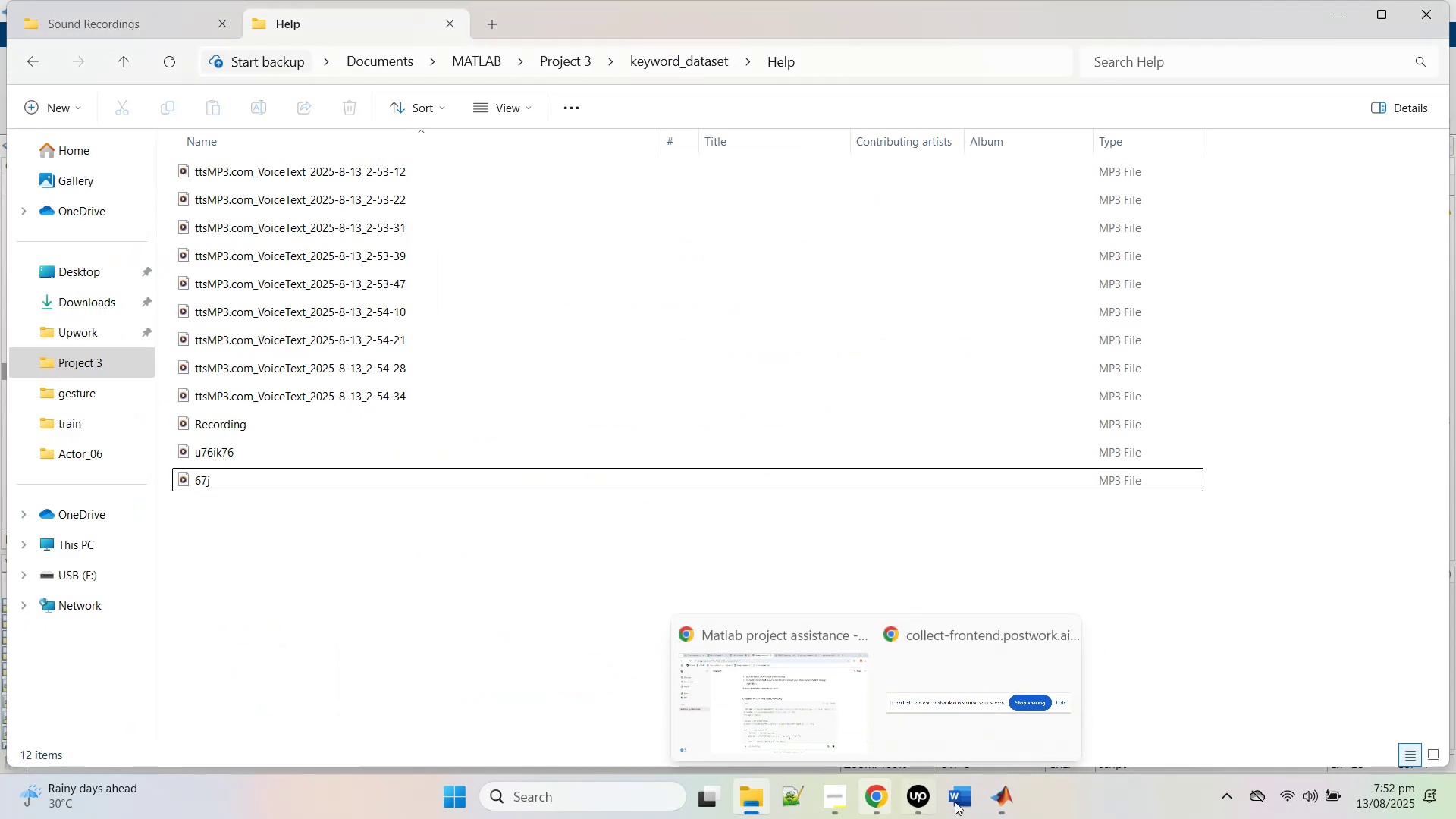 
left_click([877, 795])
 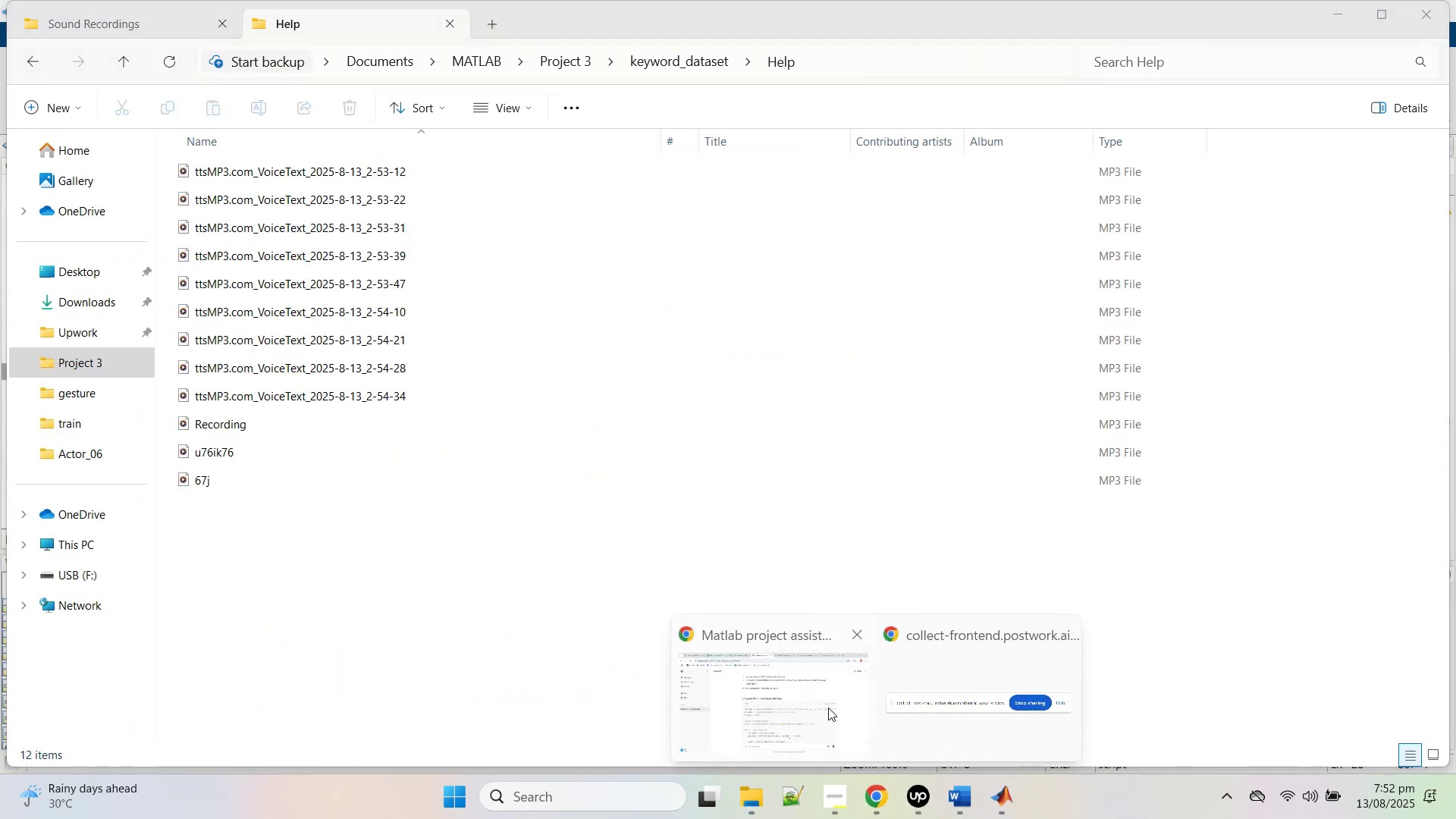 
left_click([783, 682])
 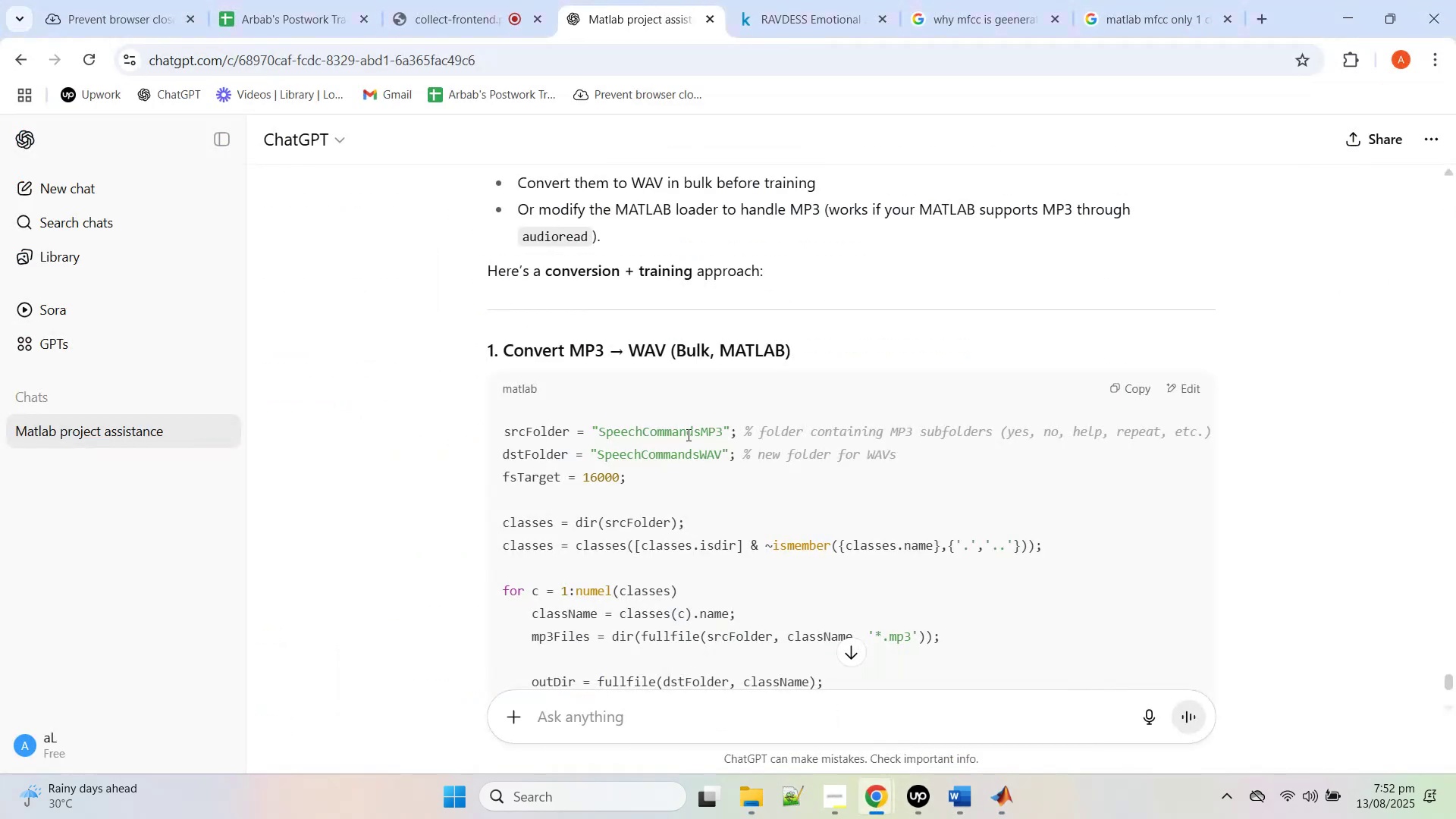 
scroll: coordinate [680, 470], scroll_direction: down, amount: 6.0
 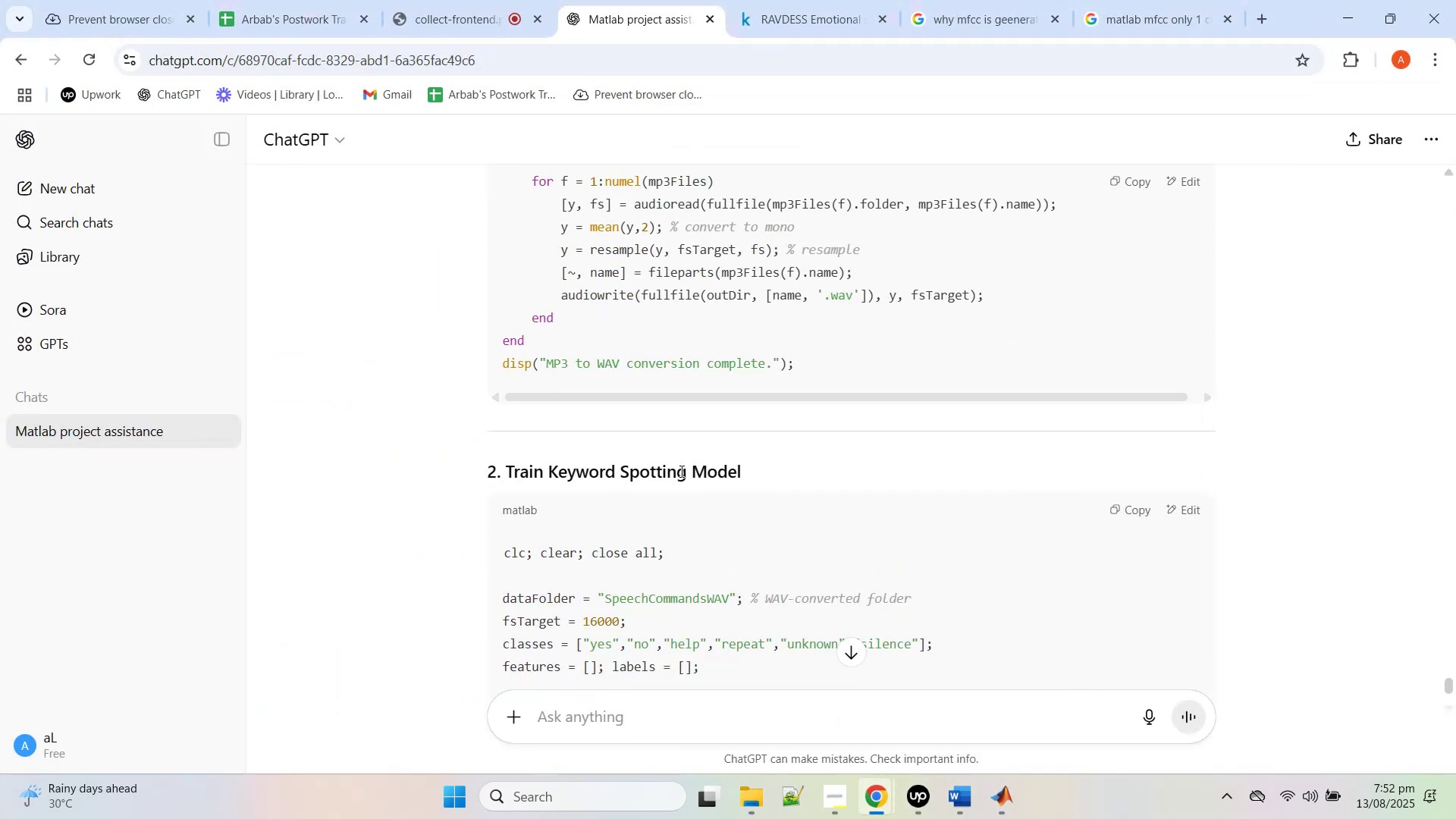 
scroll: coordinate [680, 477], scroll_direction: up, amount: 5.0
 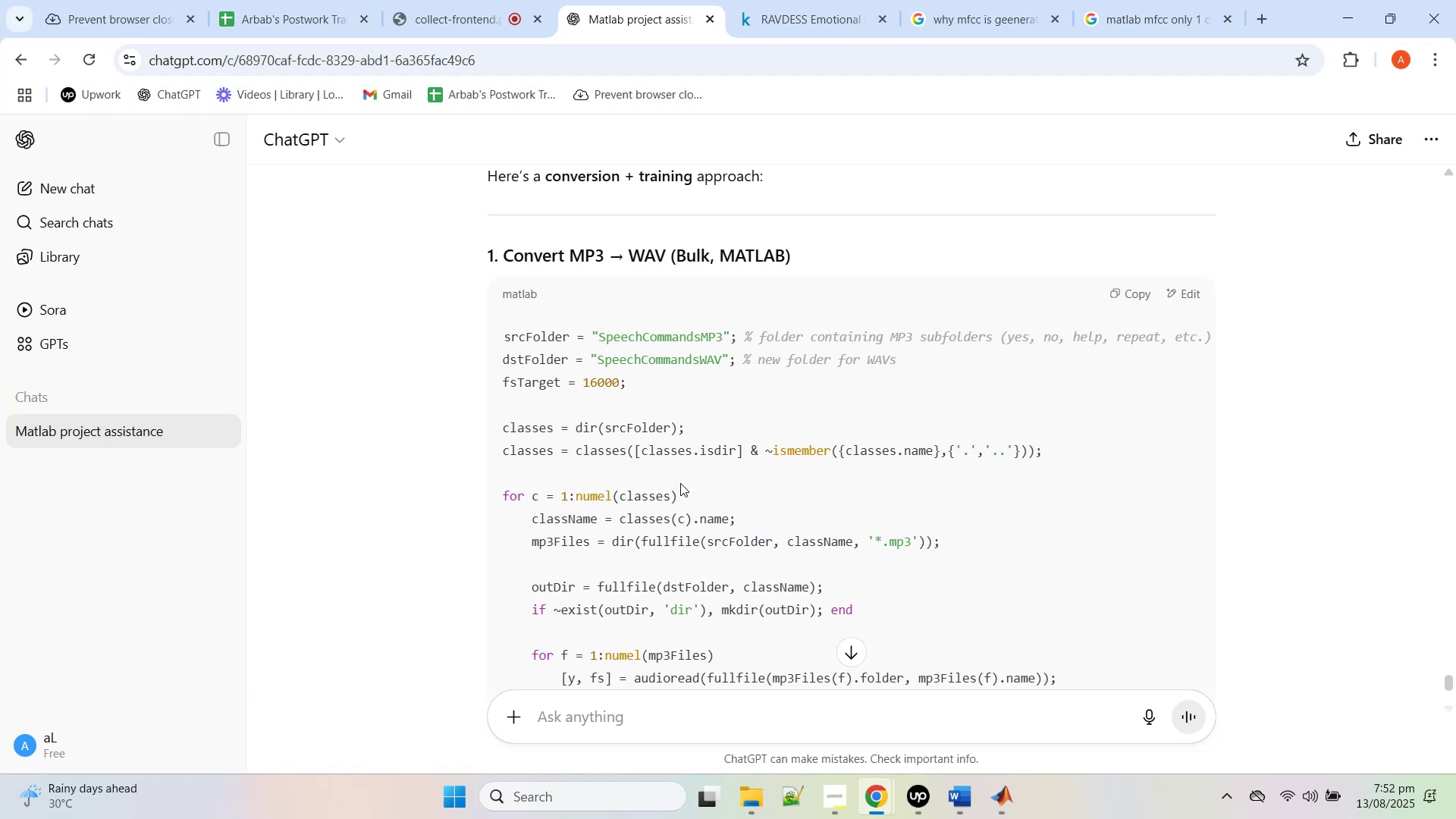 
scroll: coordinate [681, 488], scroll_direction: down, amount: 3.0
 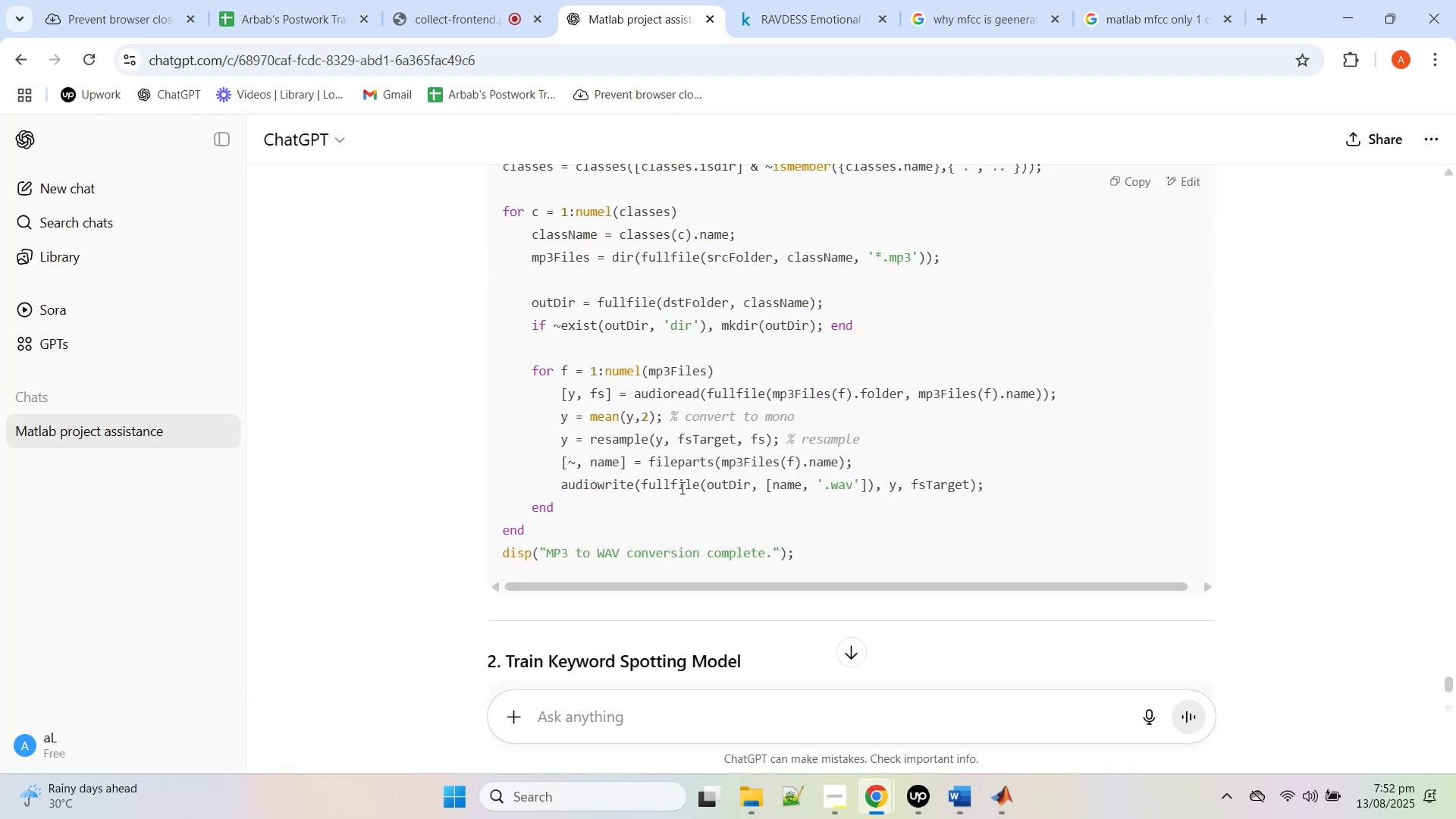 
scroll: coordinate [681, 488], scroll_direction: up, amount: 2.0
 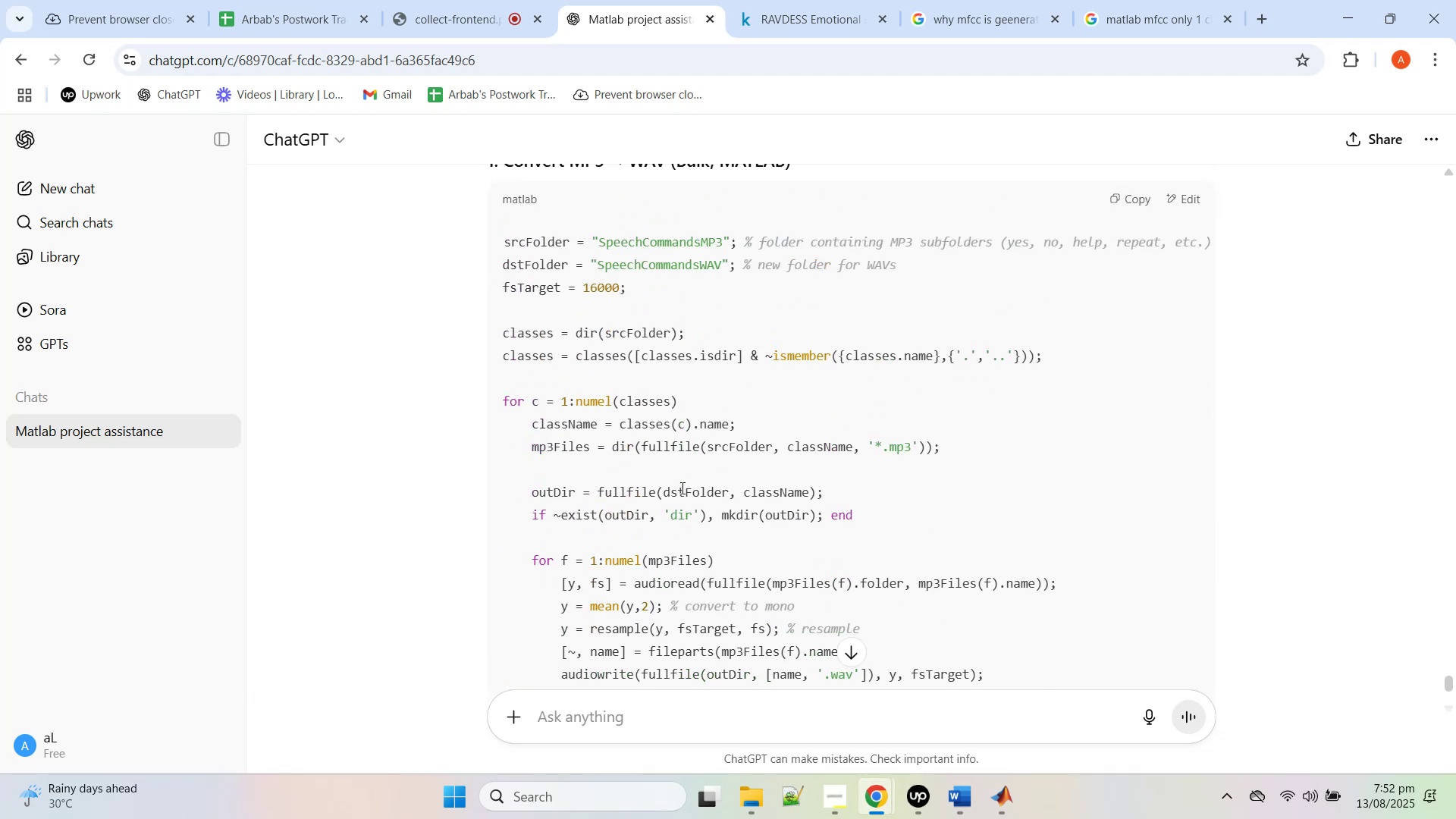 
scroll: coordinate [681, 488], scroll_direction: down, amount: 4.0
 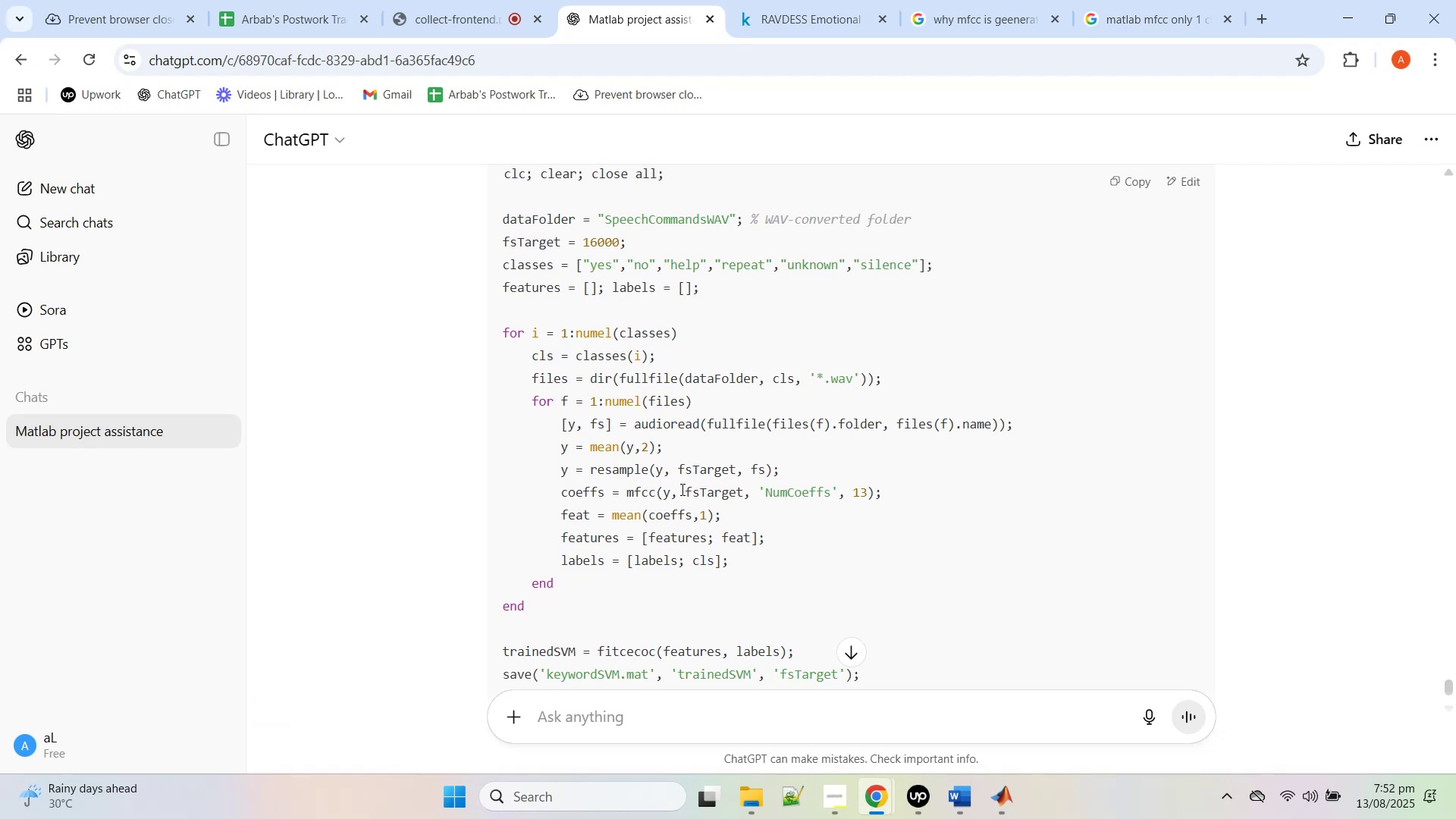 
wait(8.97)
 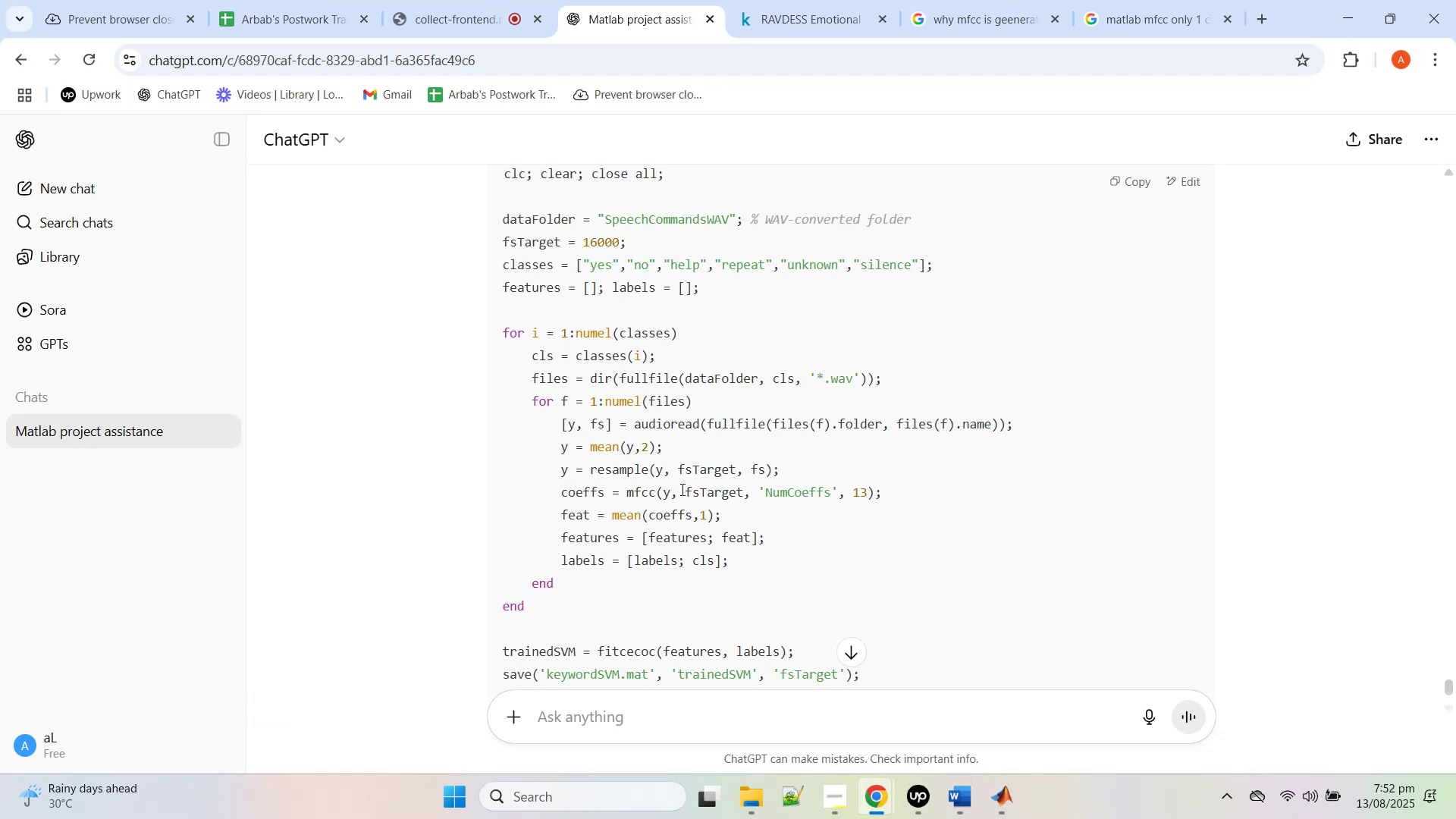 
scroll: coordinate [681, 493], scroll_direction: down, amount: 7.0
 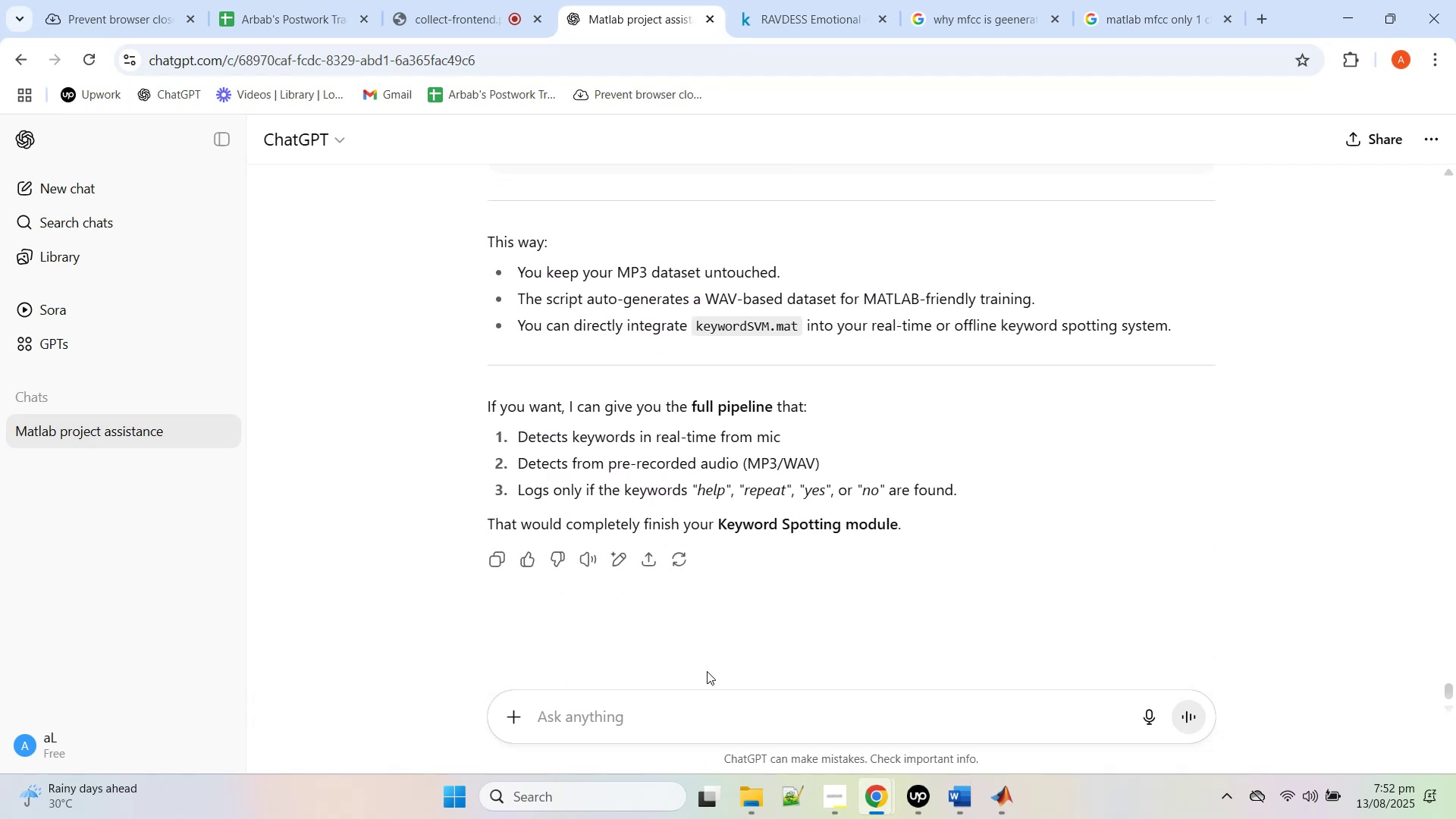 
left_click([724, 697])
 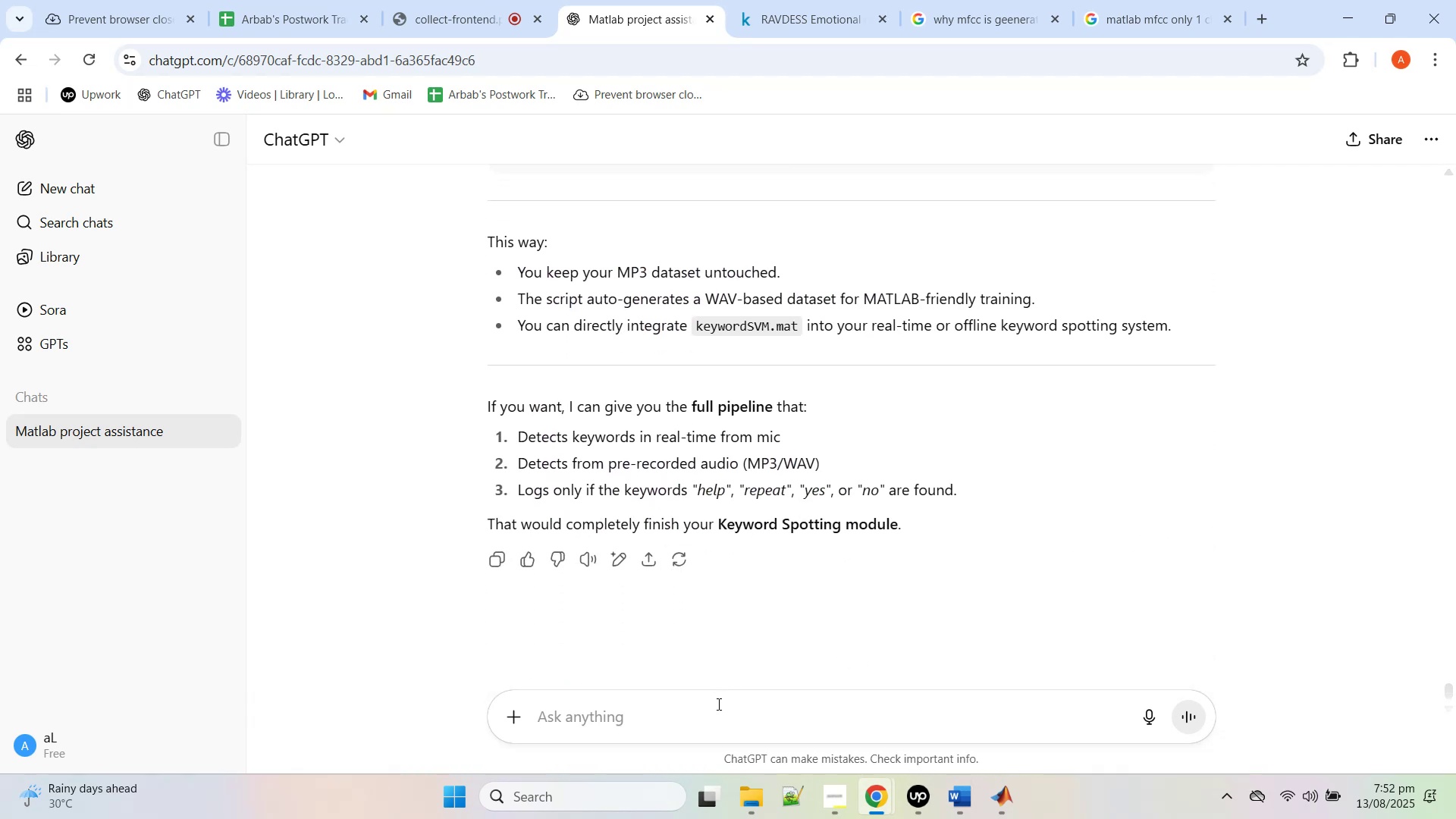 
type(cant we use )
 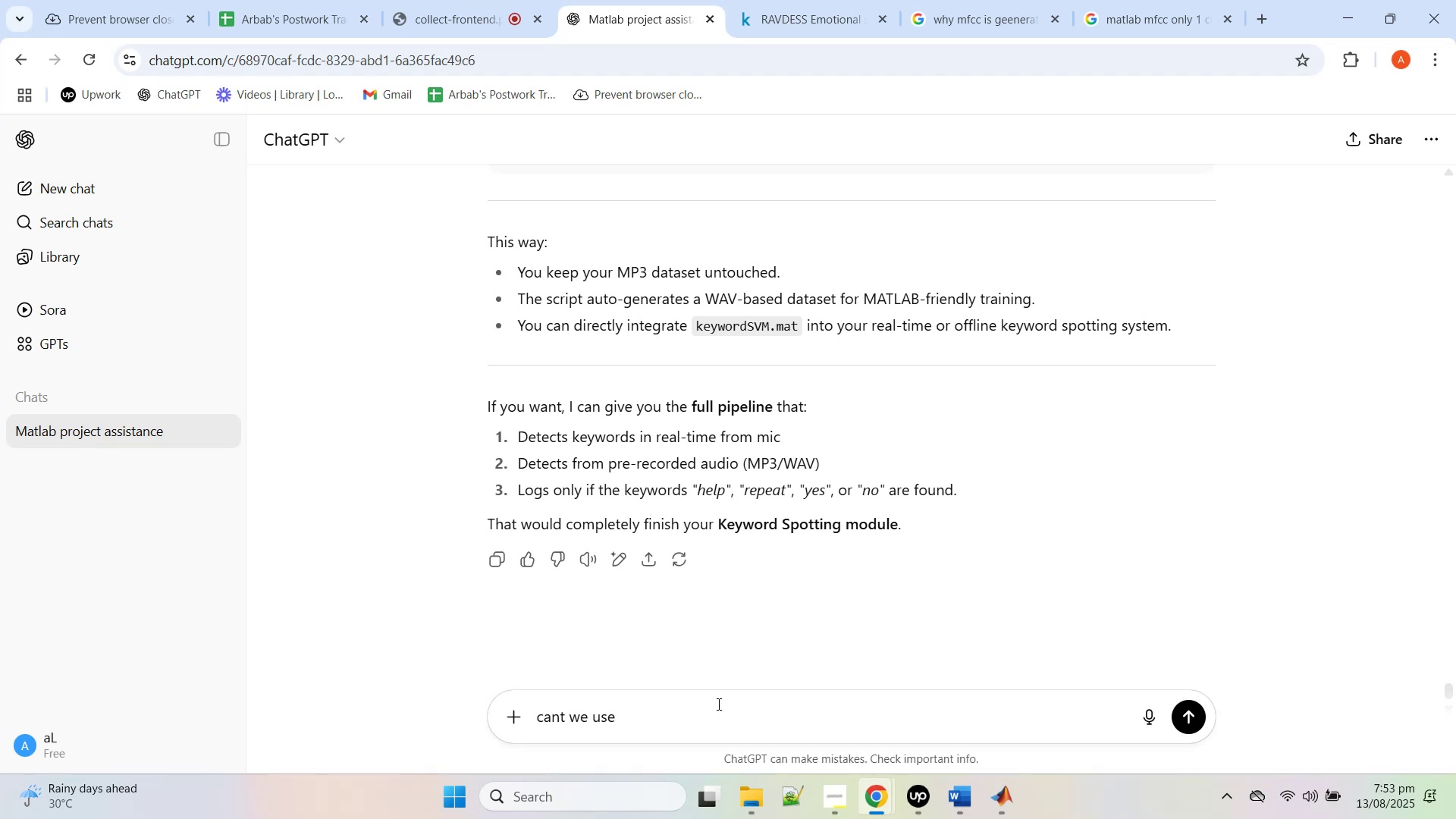 
scroll: coordinate [748, 516], scroll_direction: up, amount: 8.0
 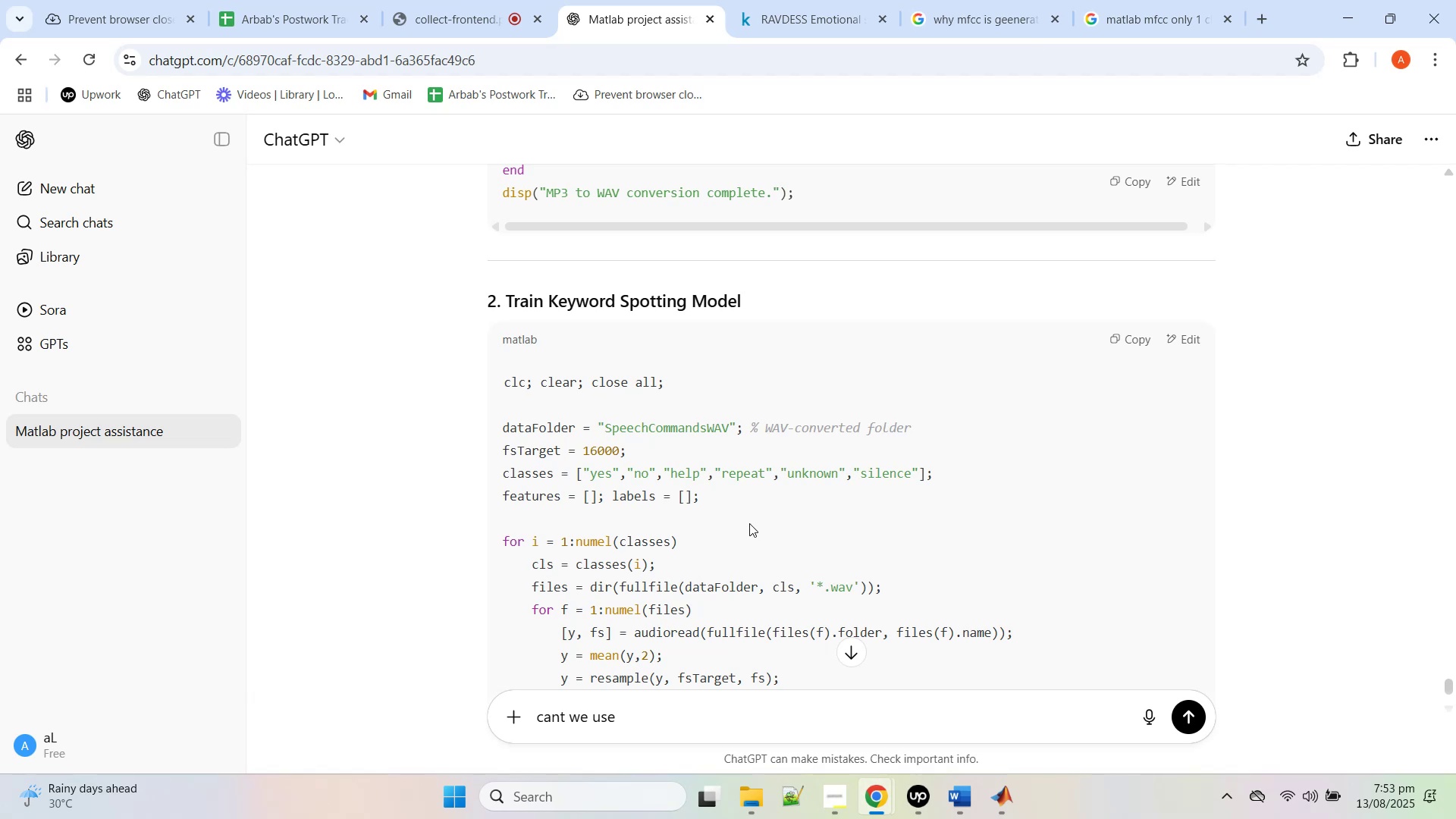 
wait(5.31)
 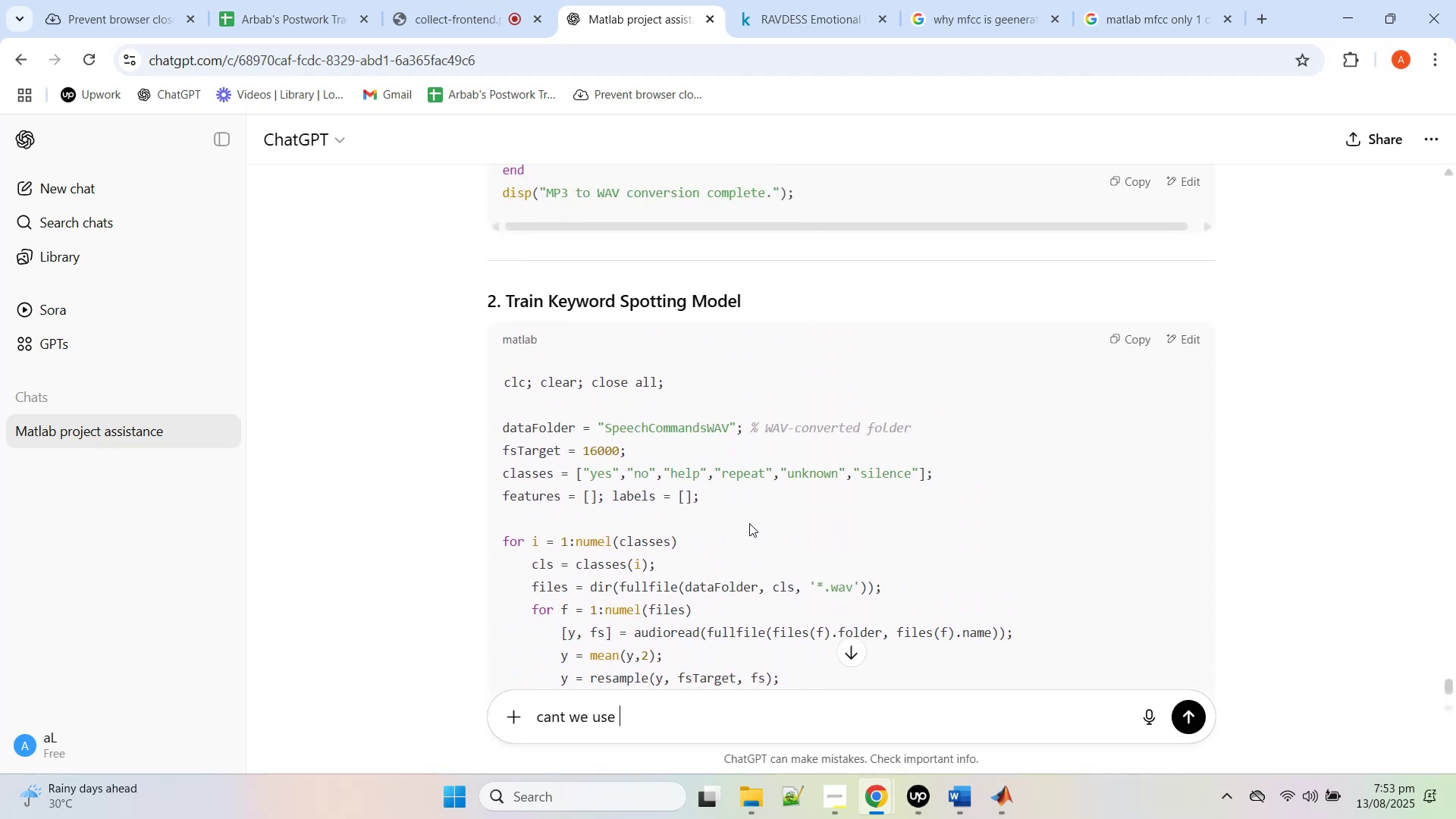 
scroll: coordinate [879, 504], scroll_direction: up, amount: 5.0
 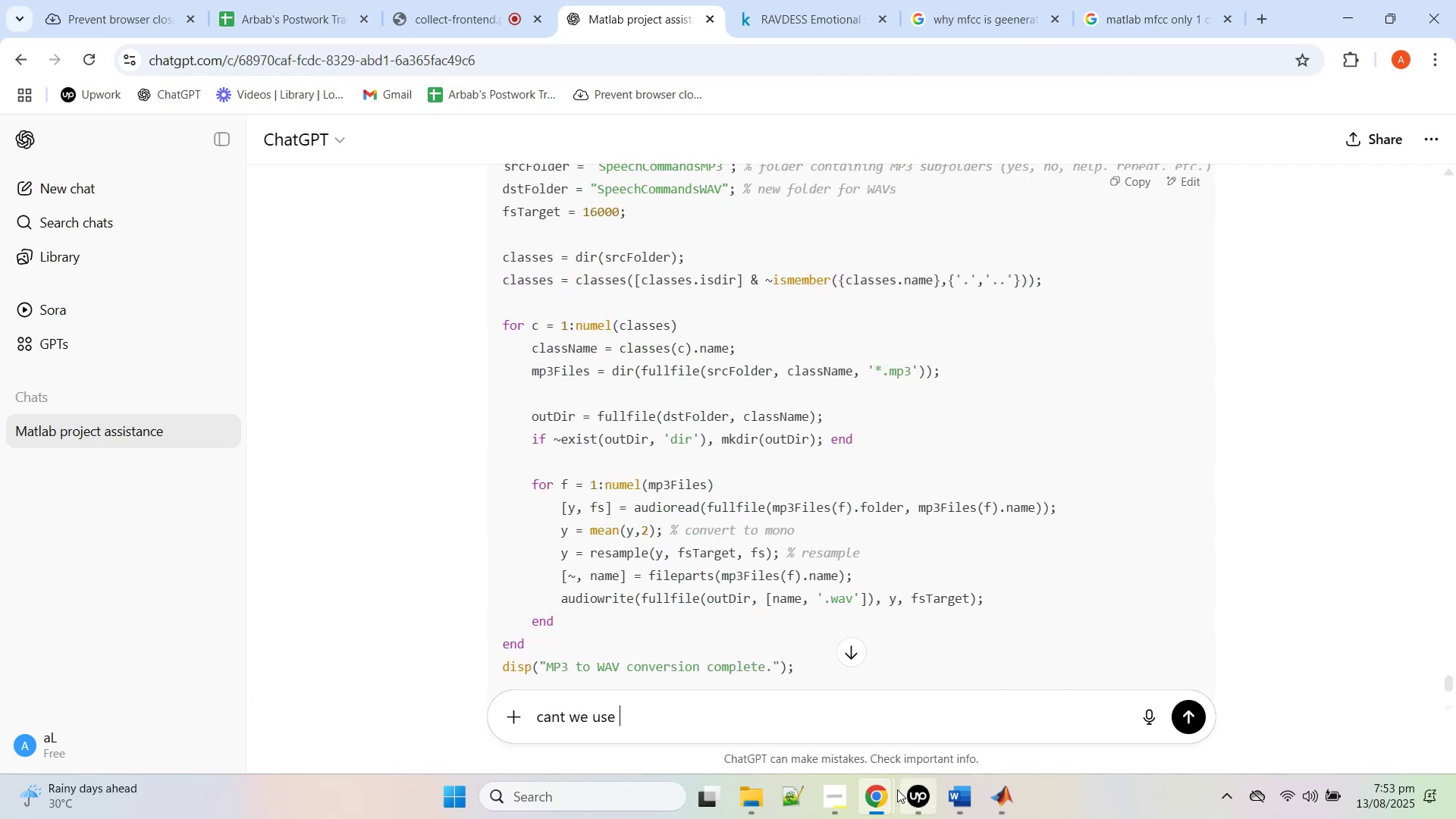 
left_click([756, 800])
 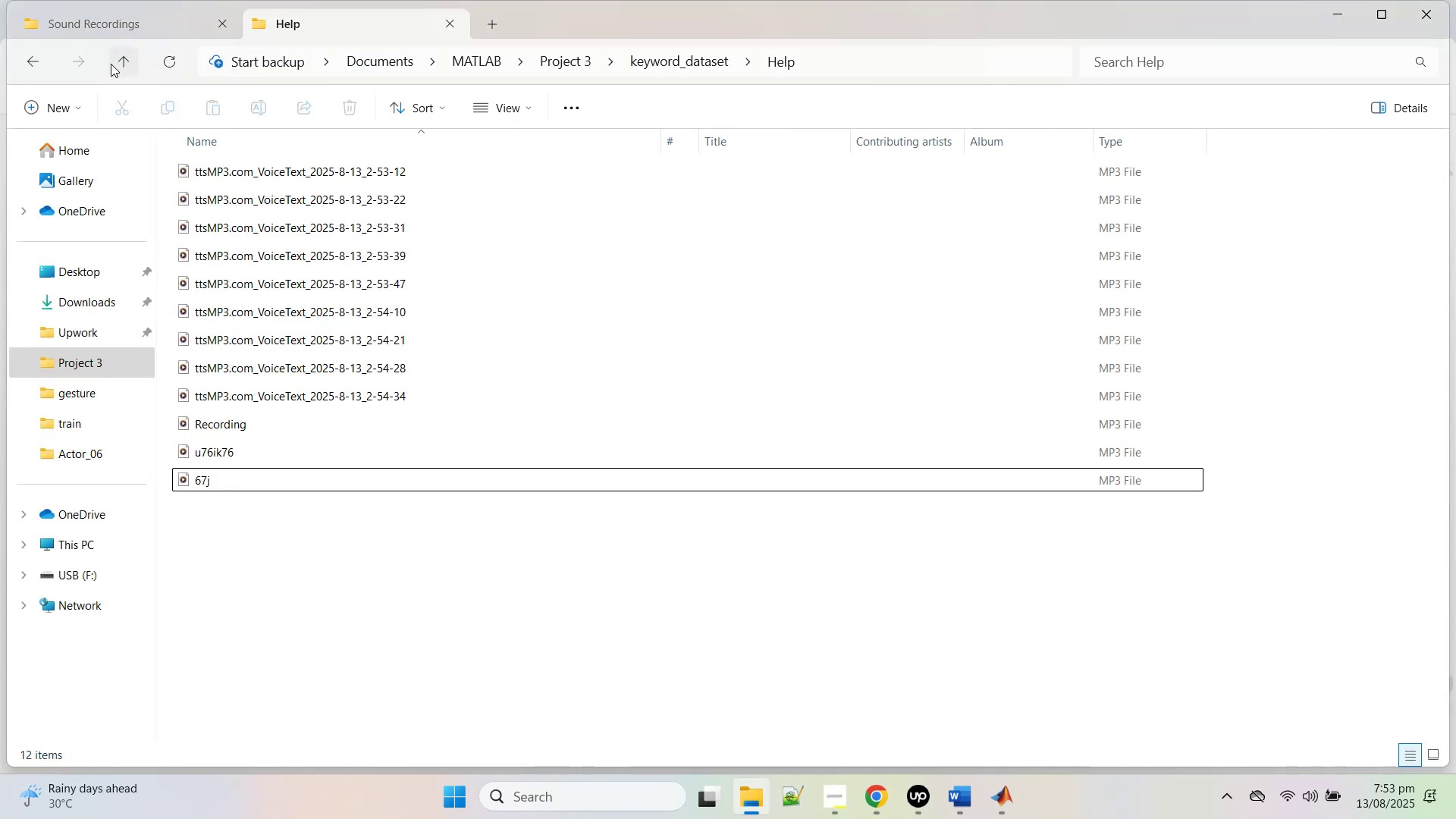 
left_click([111, 64])
 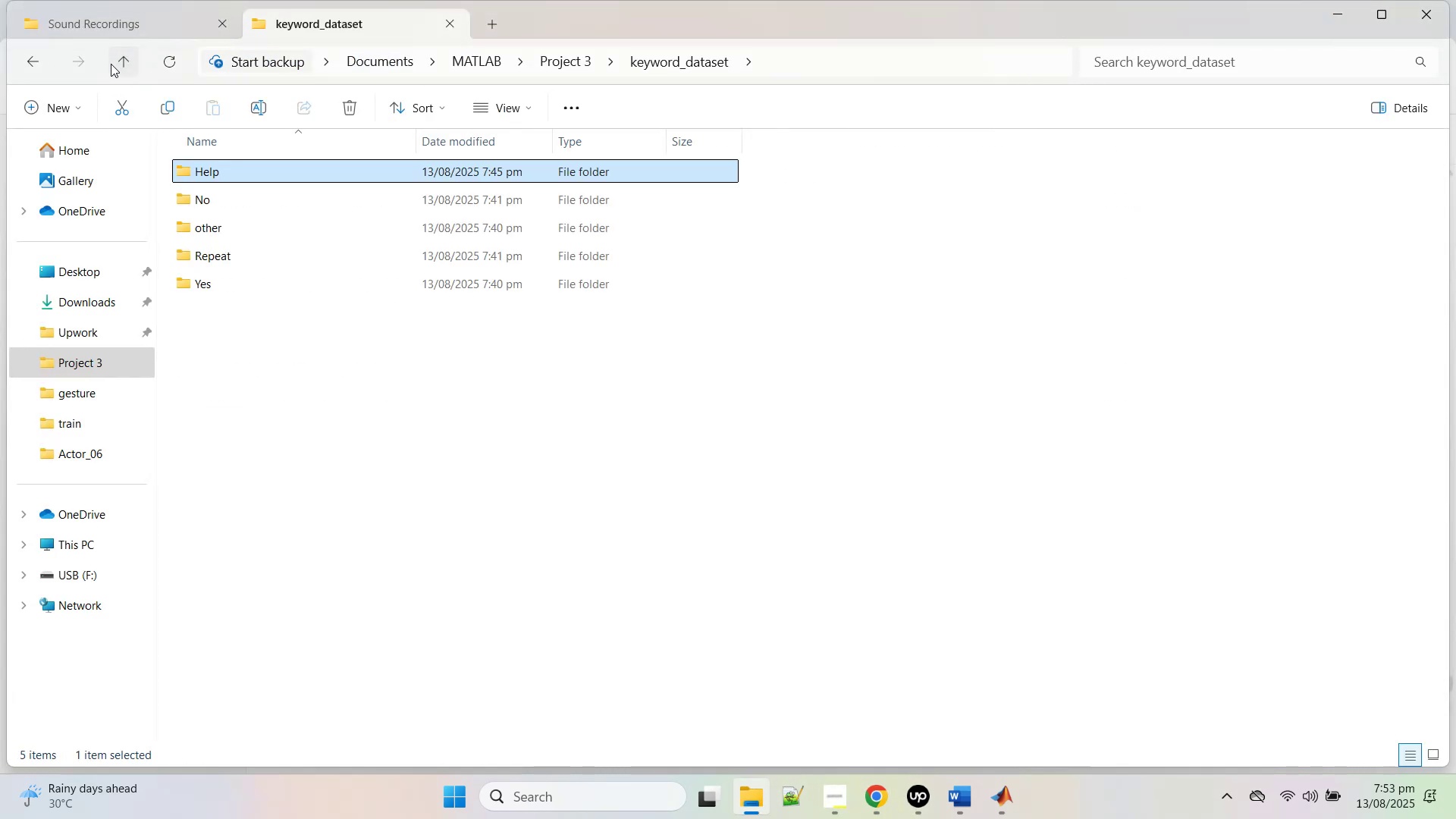 
left_click([111, 64])
 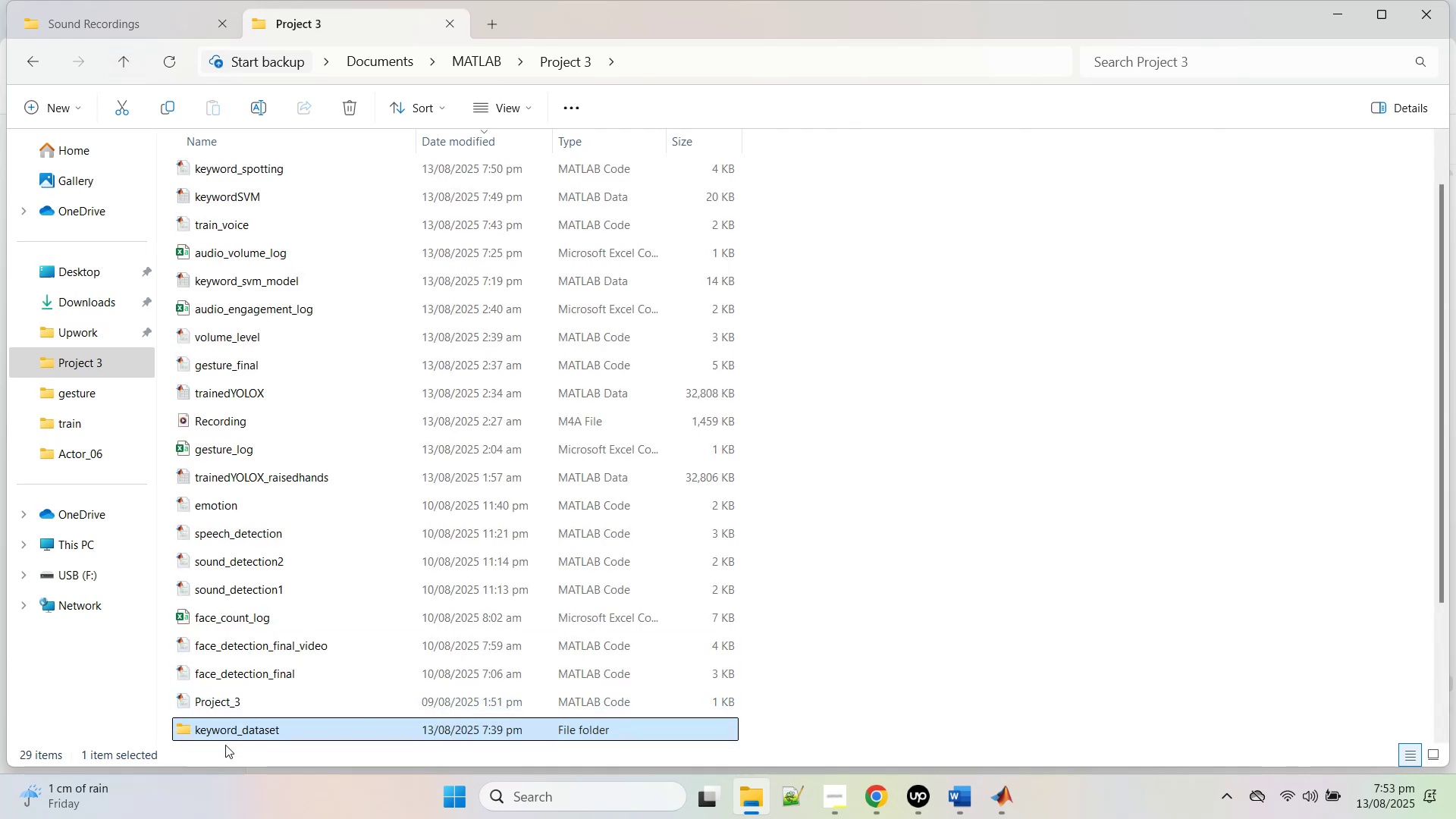 
left_click([237, 723])
 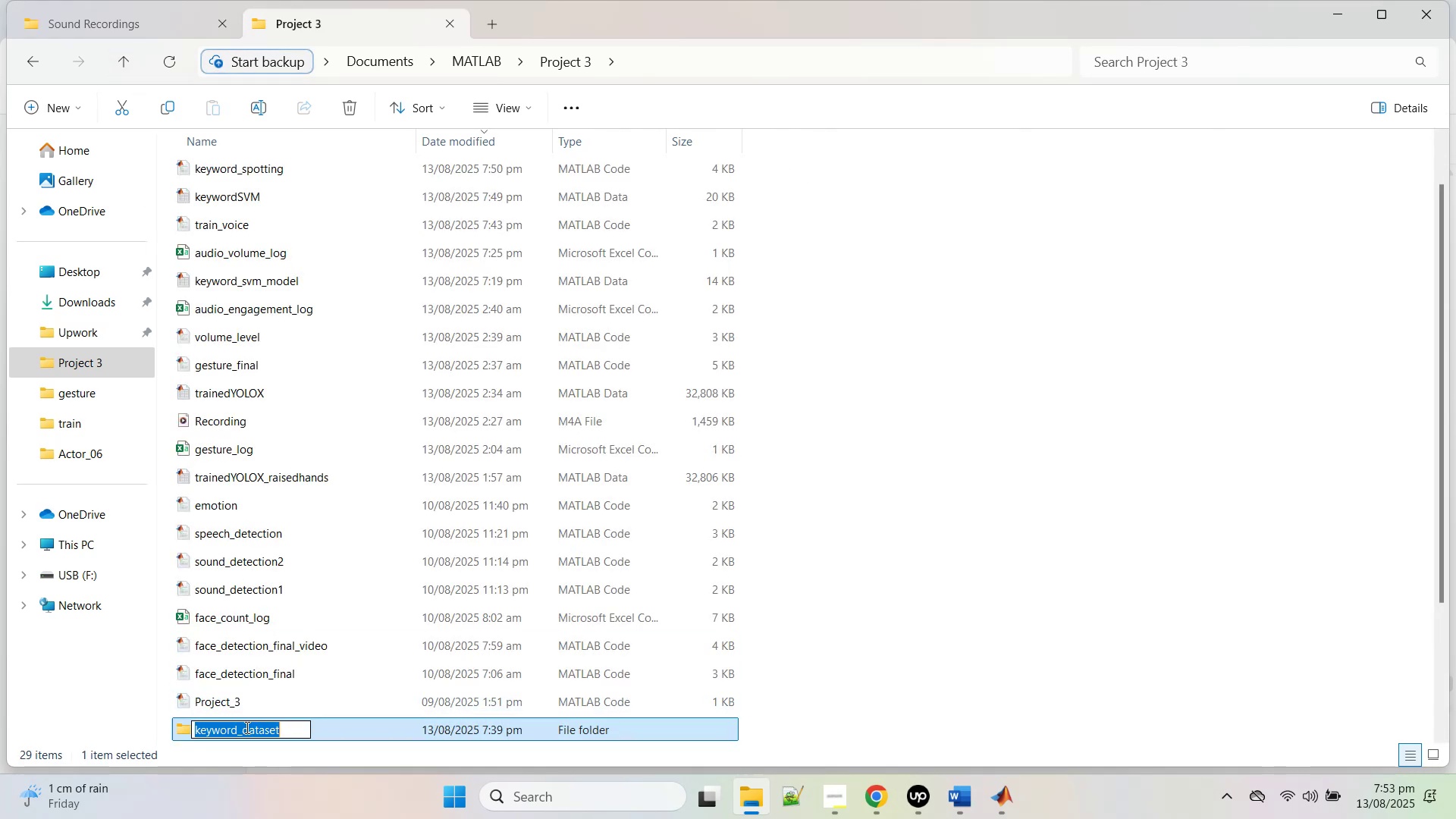 
key(Control+C)
 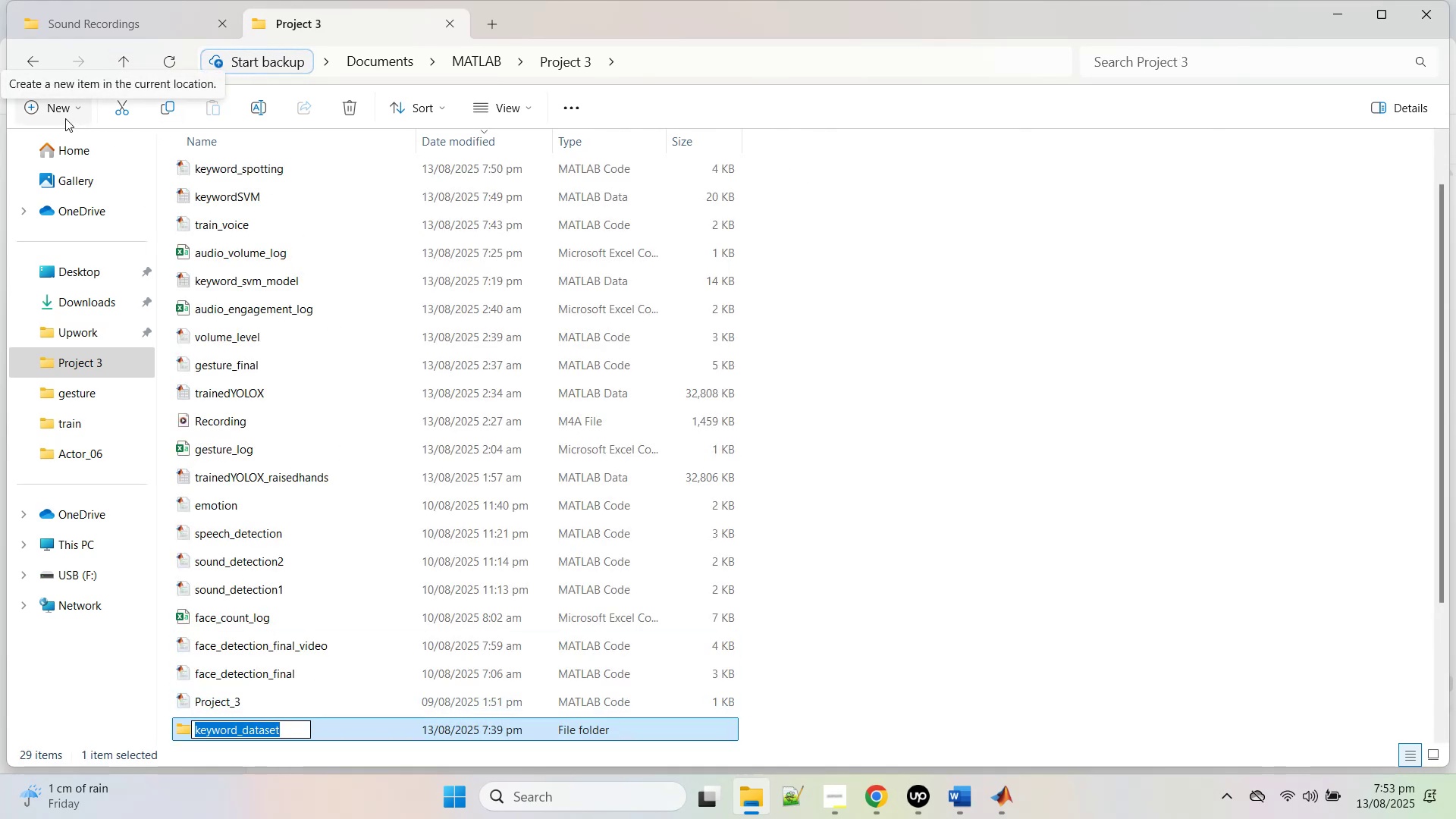 
left_click([53, 115])
 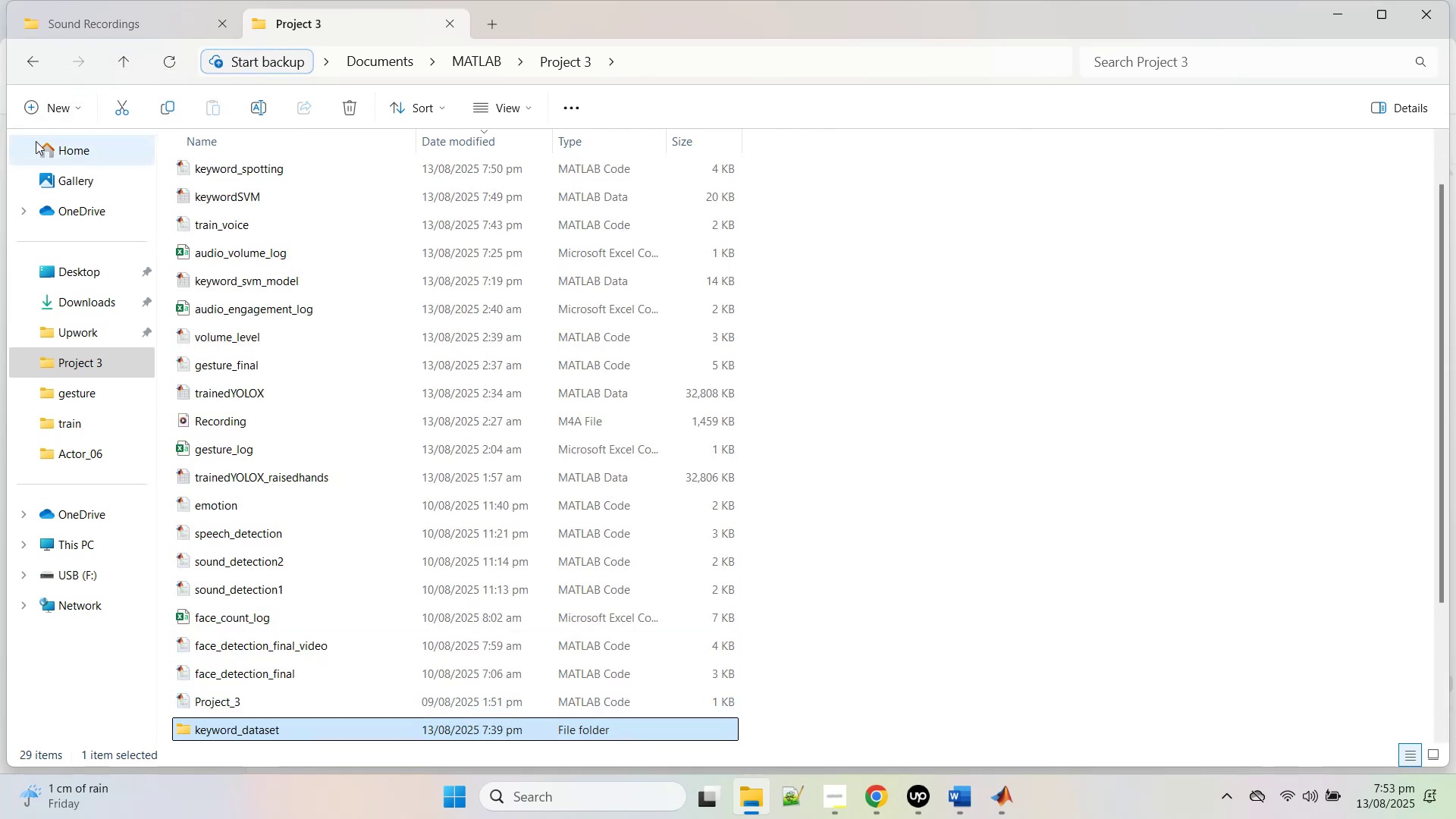 
left_click([49, 120])
 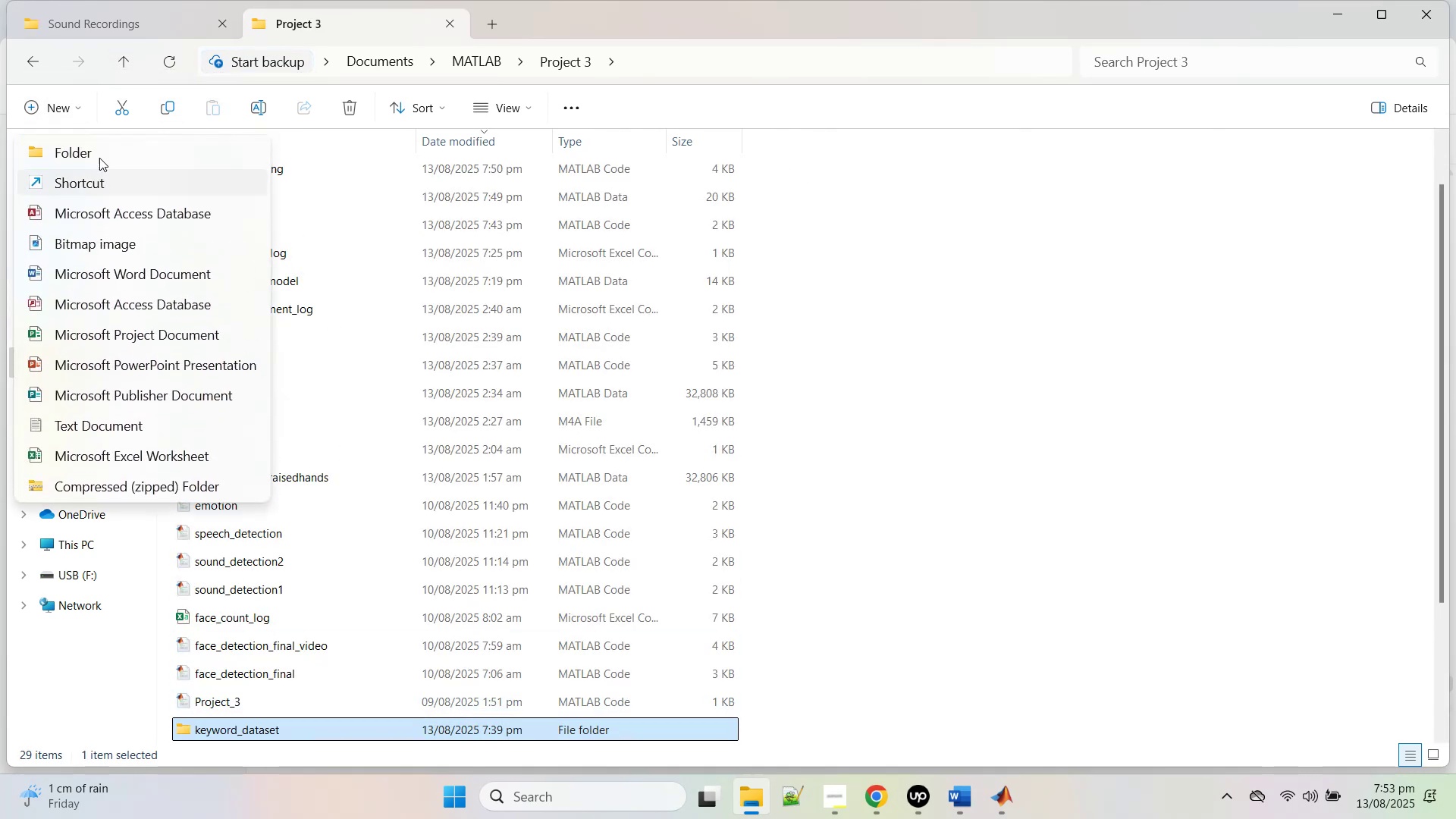 
left_click([96, 143])
 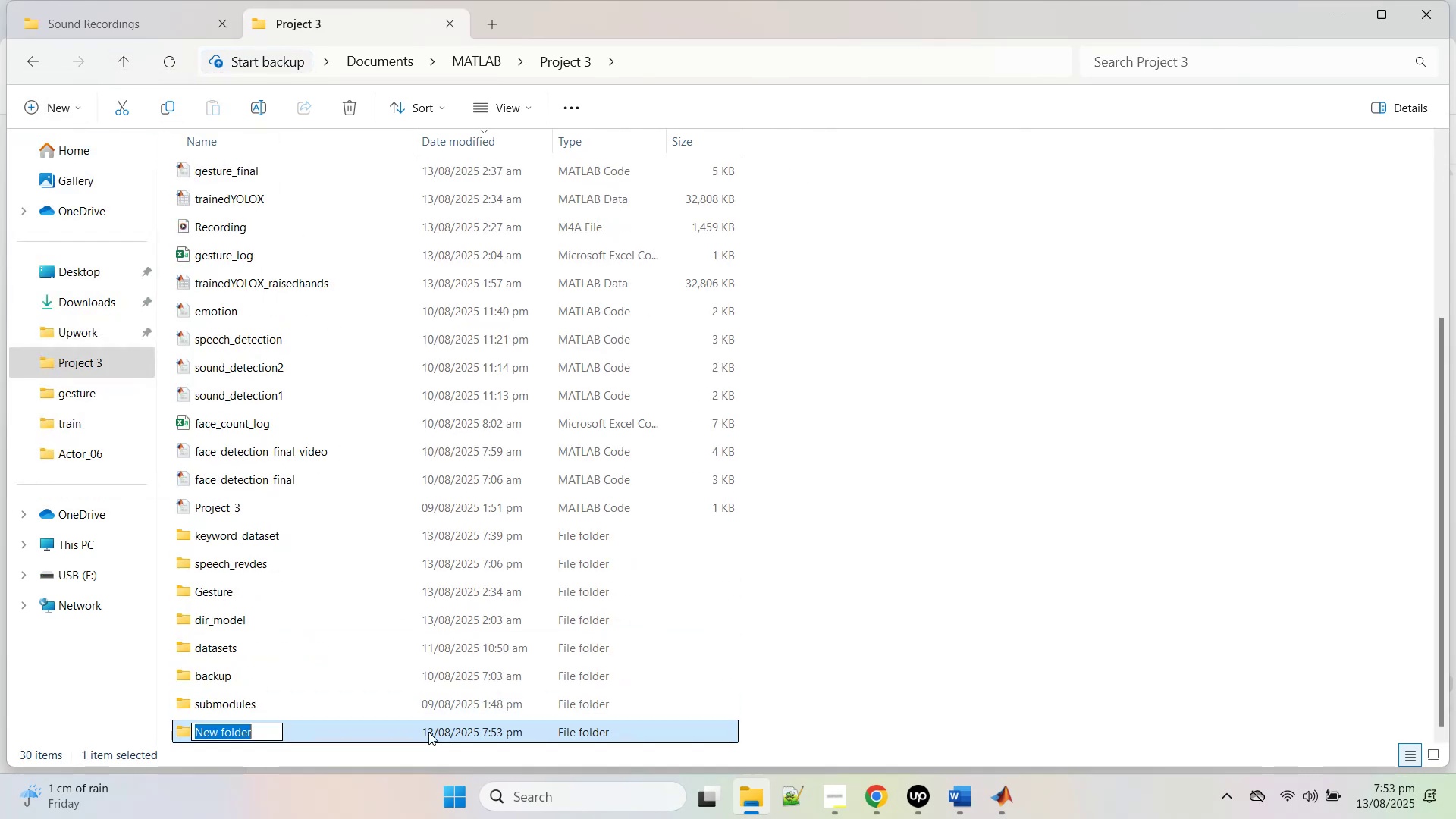 
key(Control+V)
 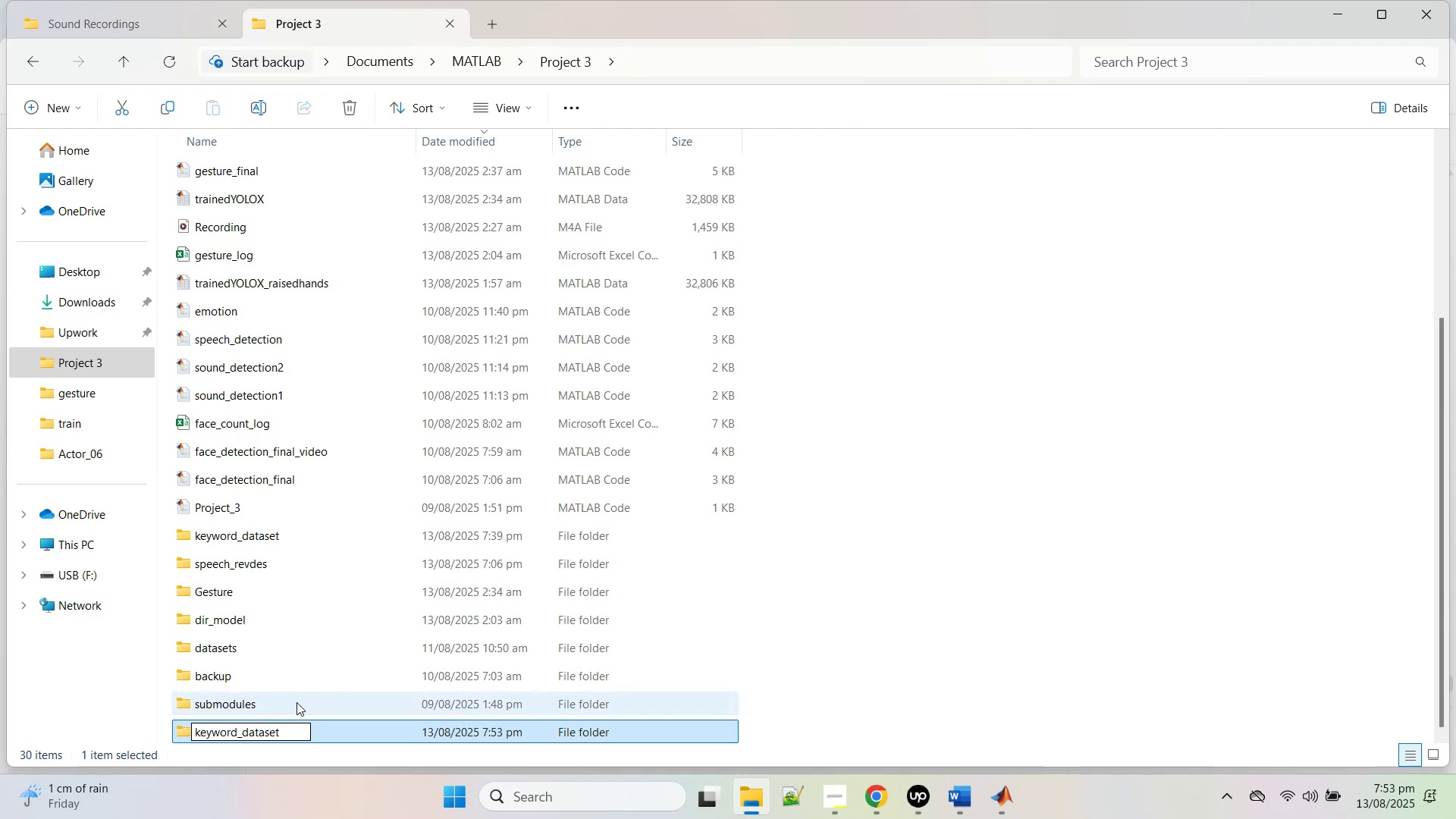 
type(_wav)
 